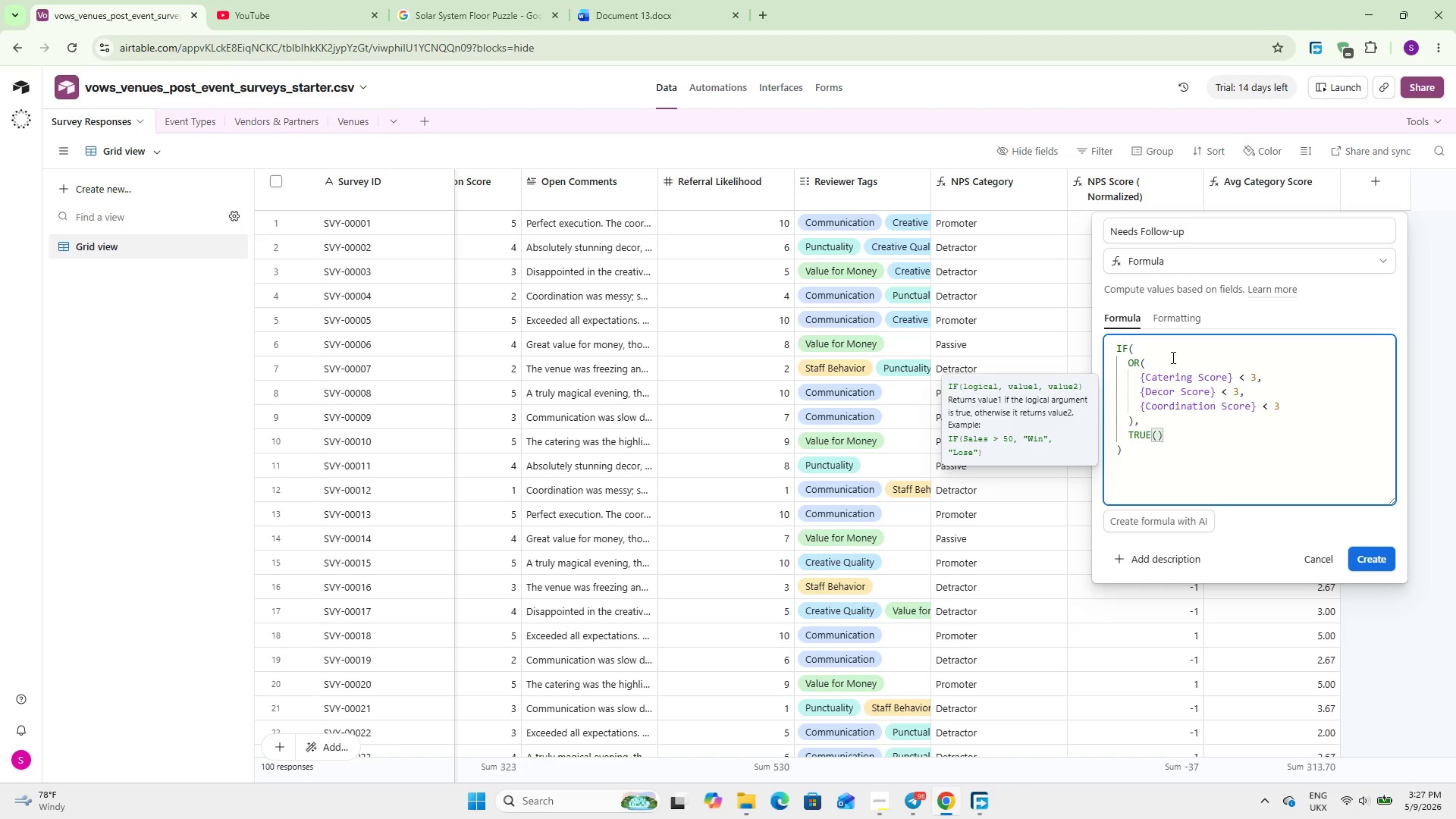 
key(Comma)
 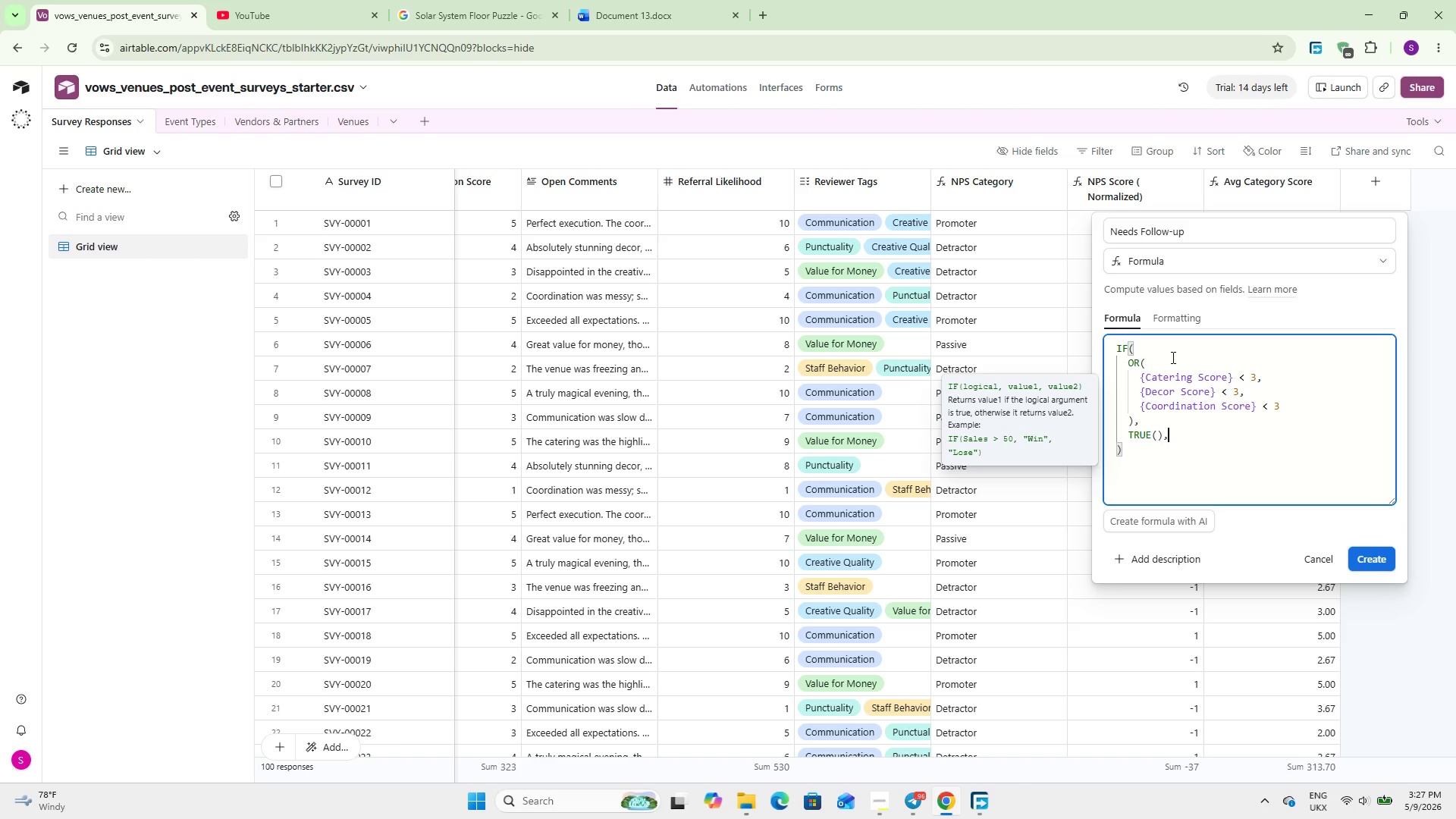 
key(Enter)
 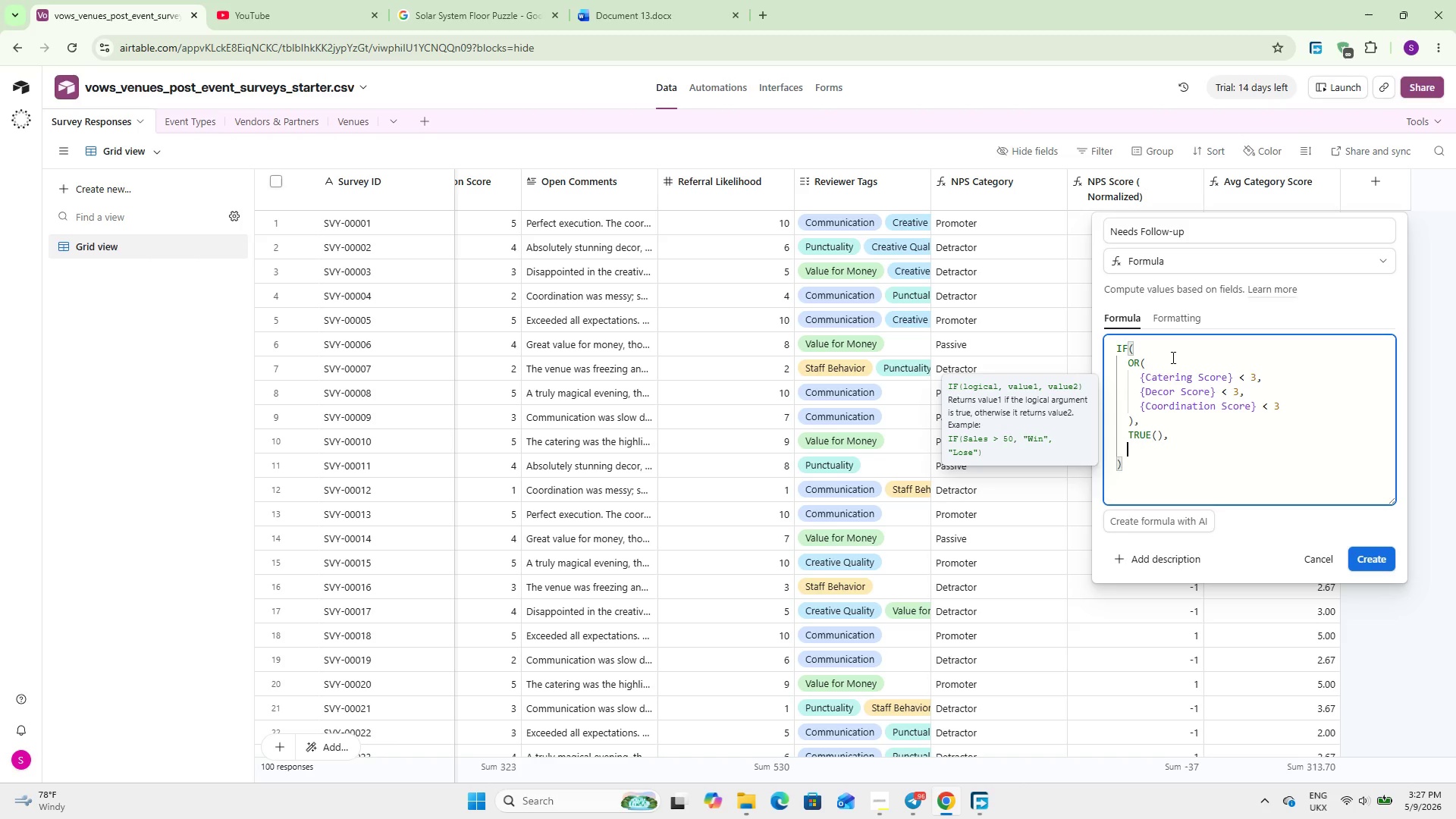 
type(FALS)
 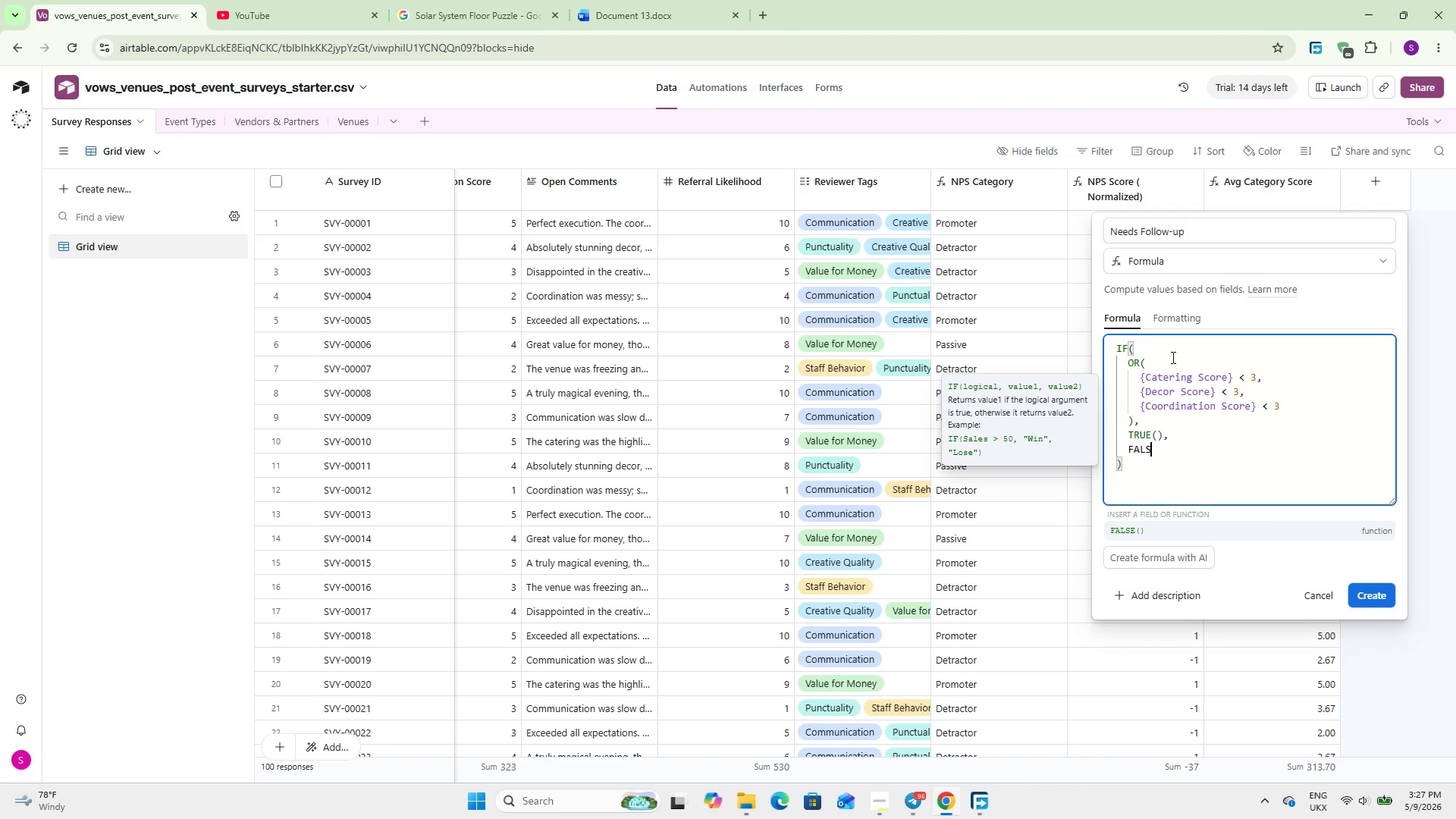 
key(Enter)
 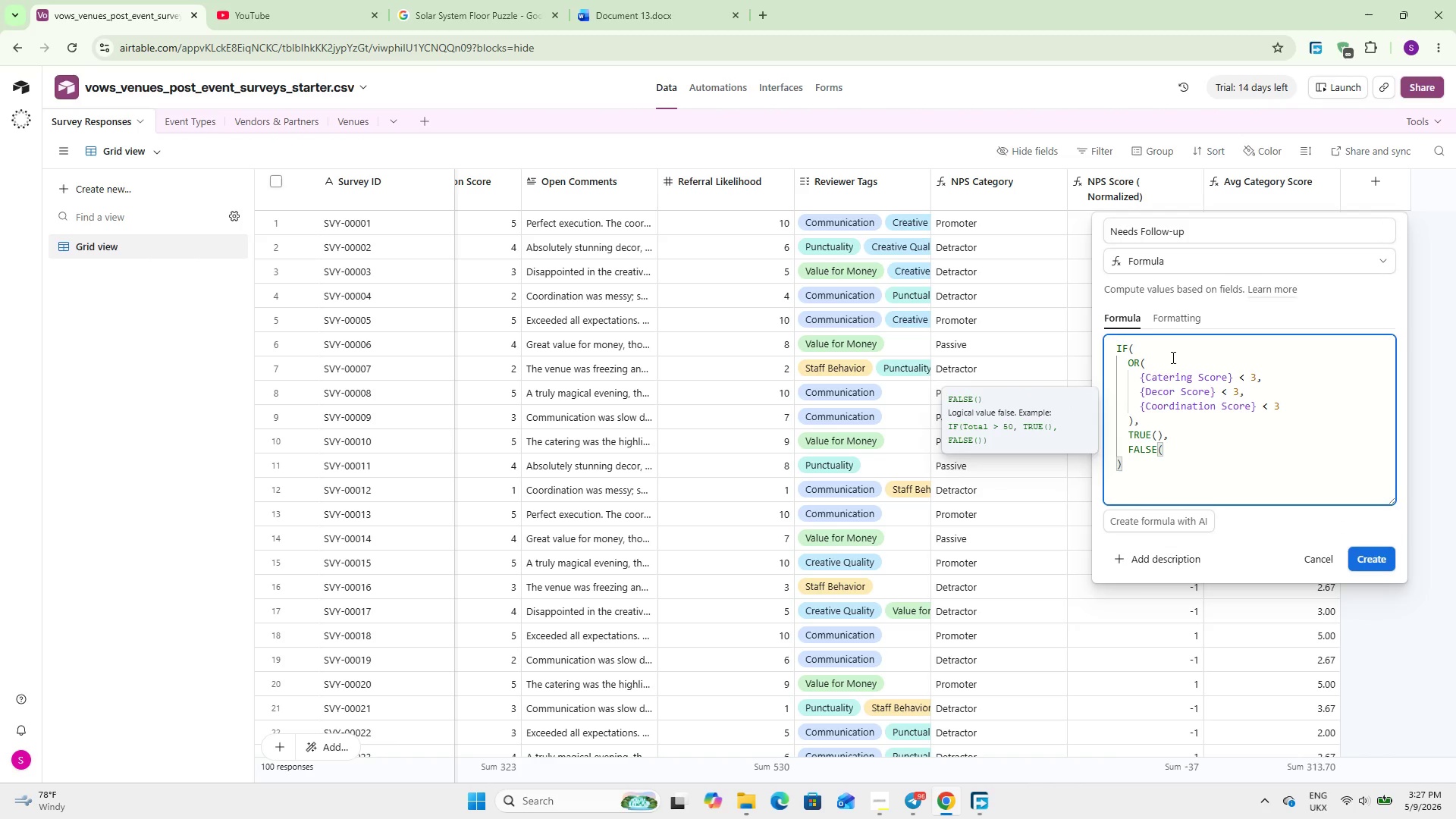 
key(Shift+0)
 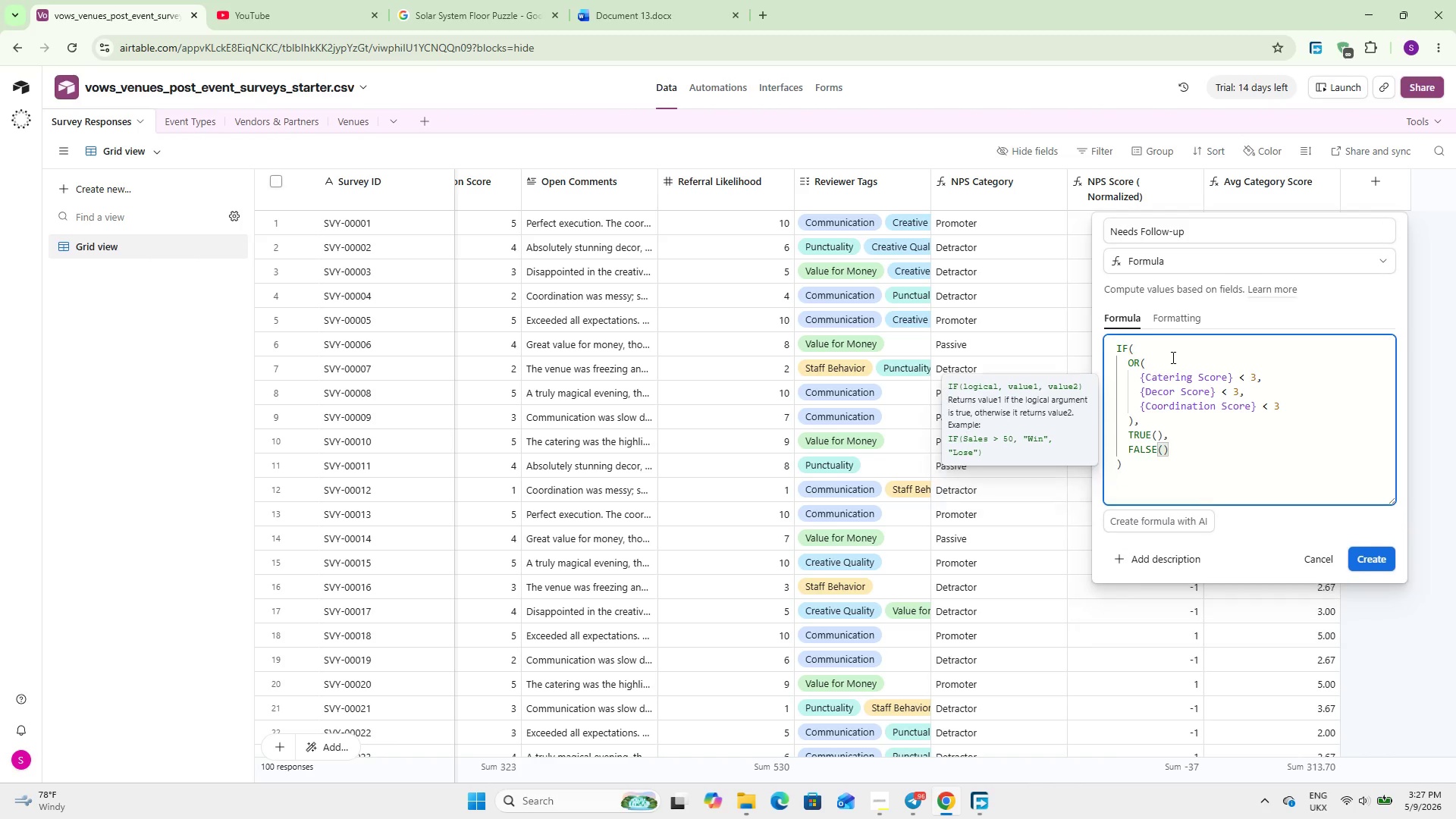 
key(Comma)
 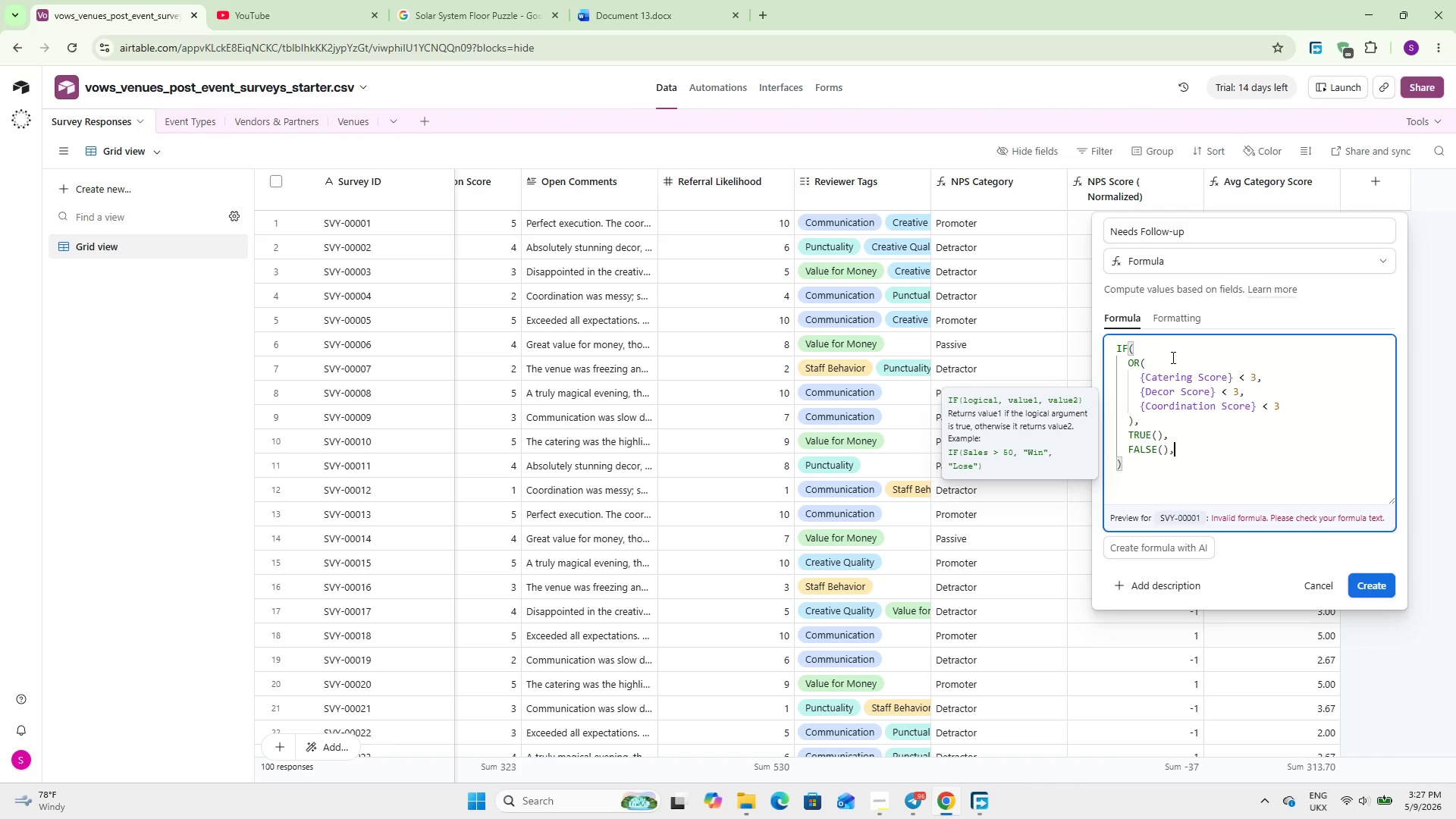 
key(Backspace)
 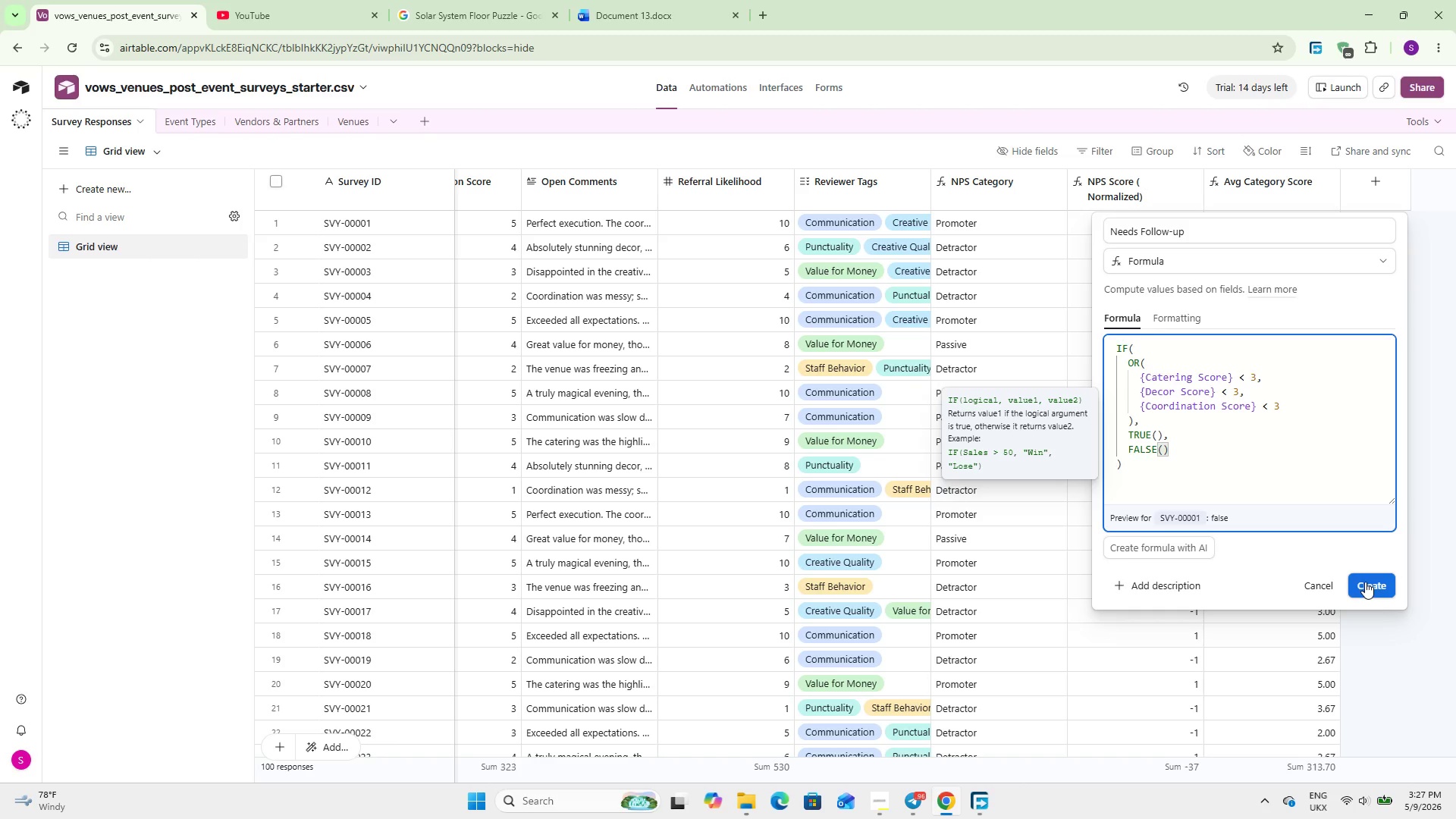 
left_click([1181, 317])
 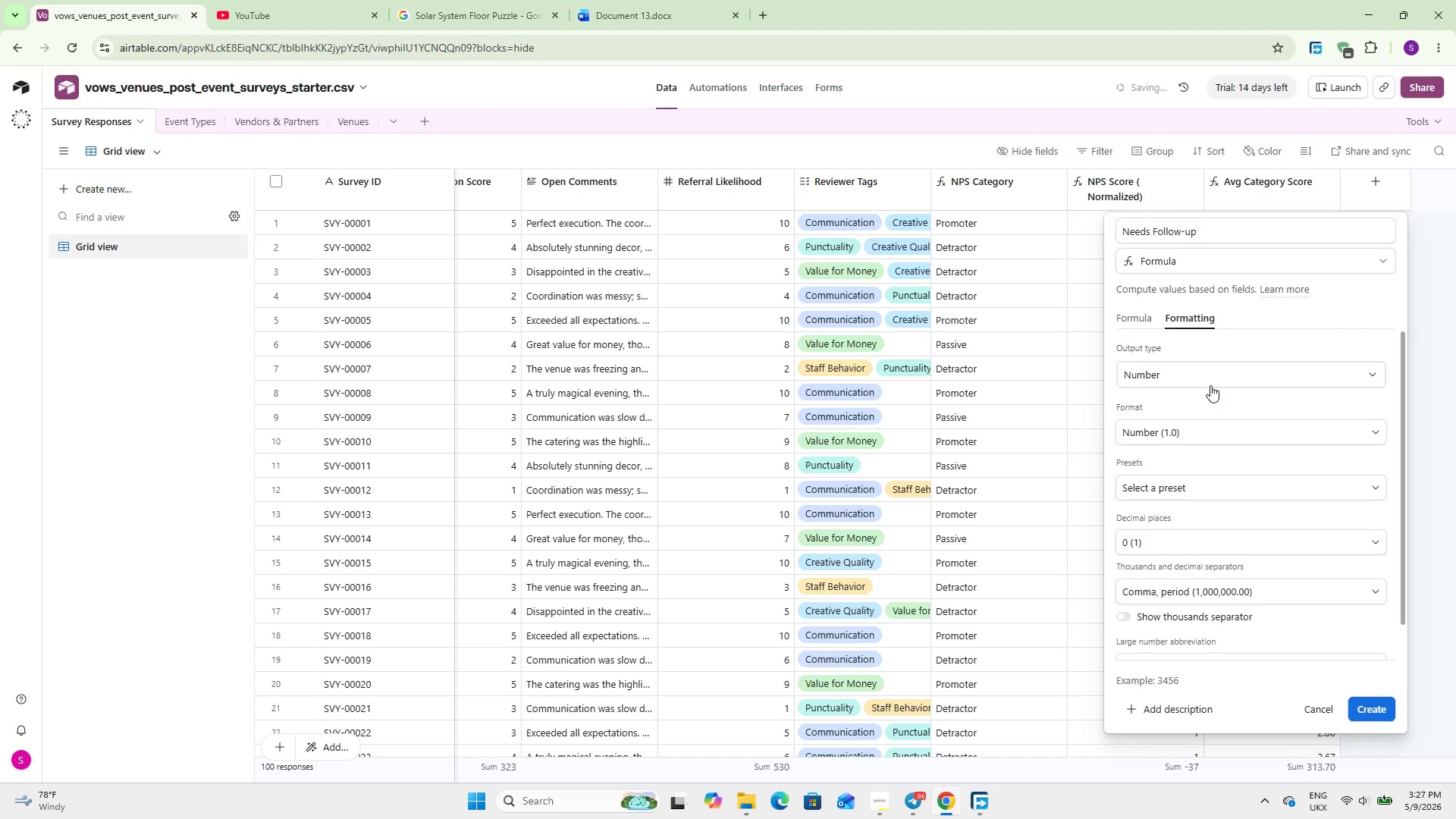 
left_click([1219, 375])
 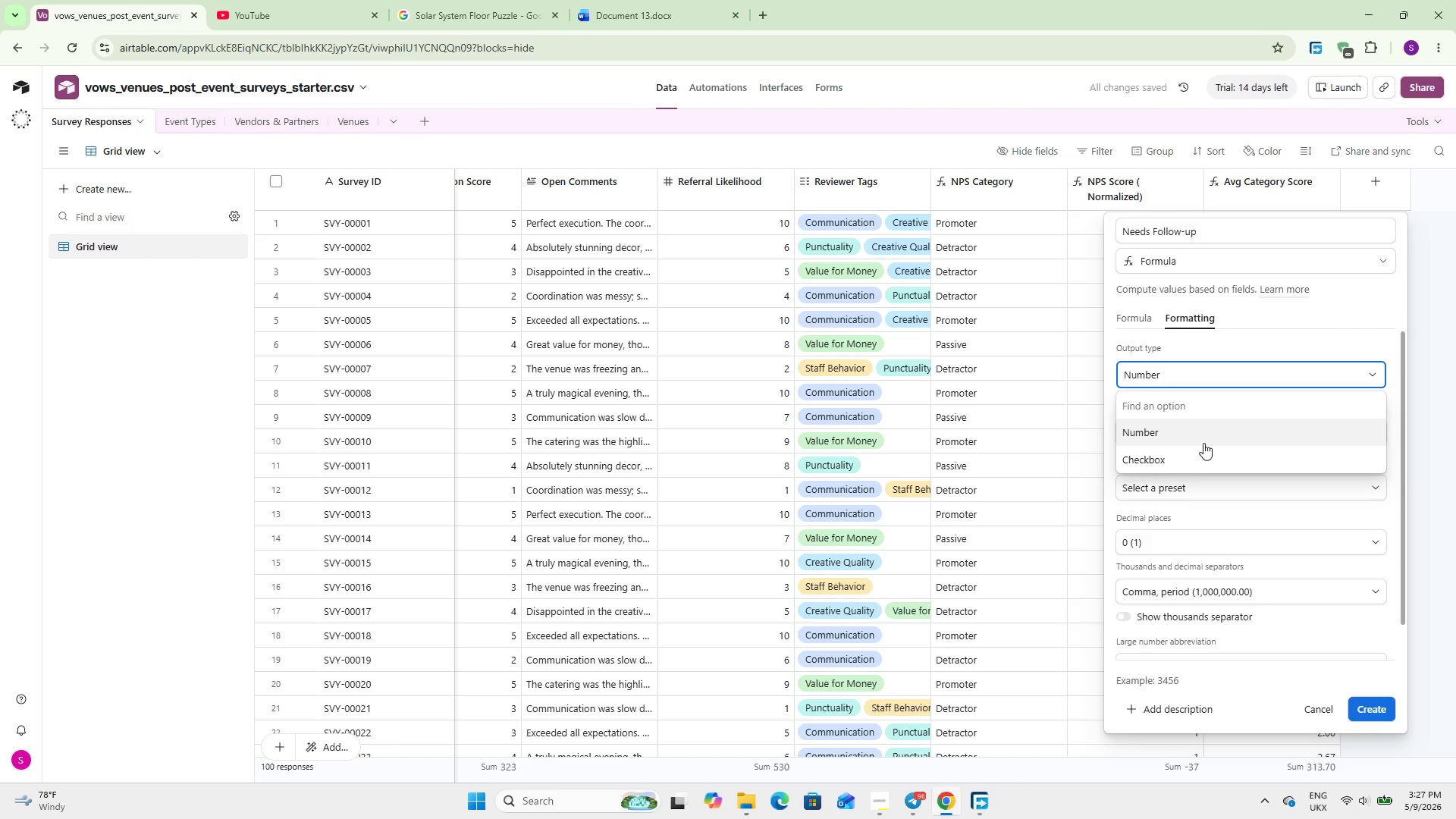 
left_click([1200, 450])
 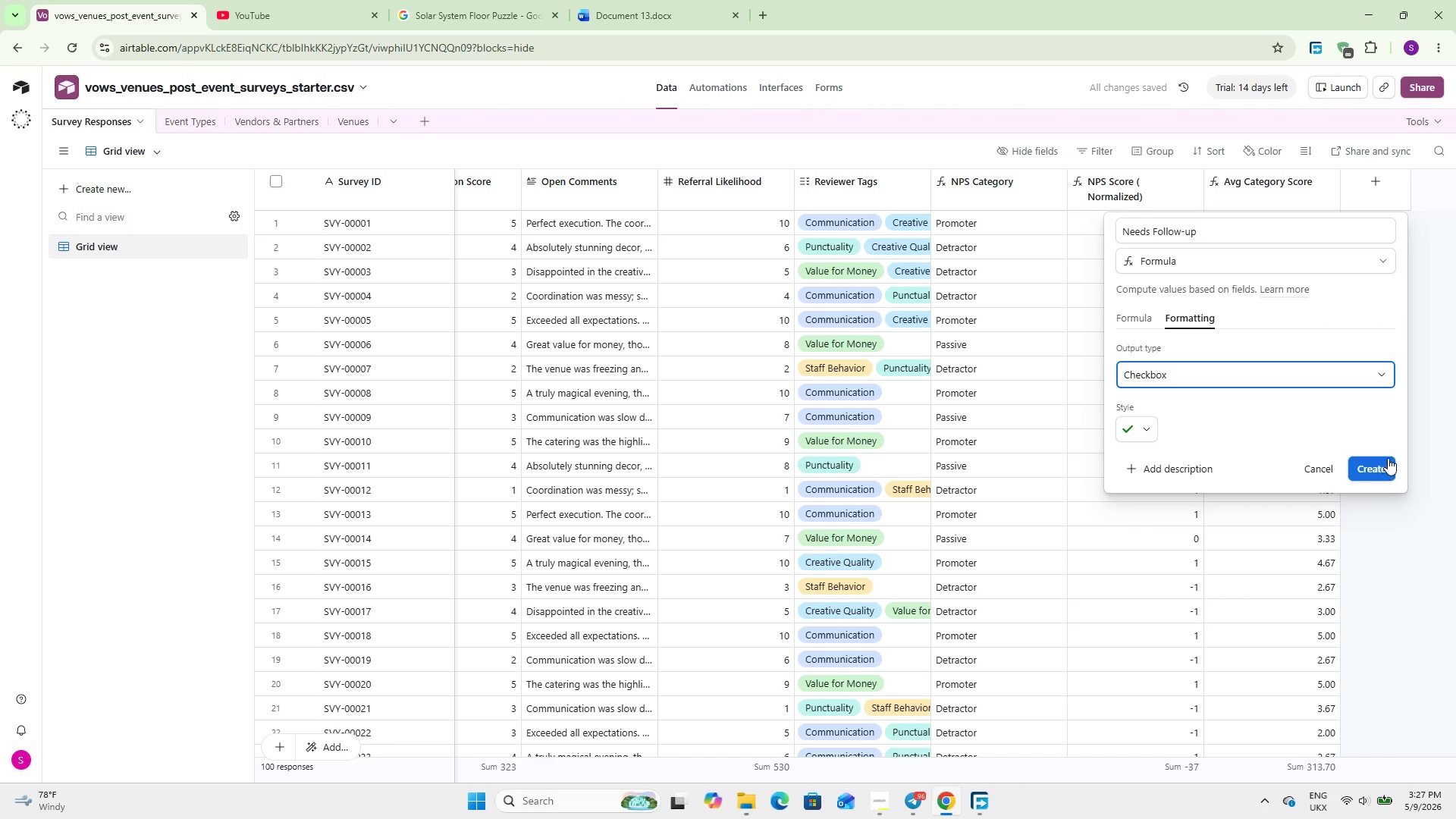 
left_click([1380, 469])
 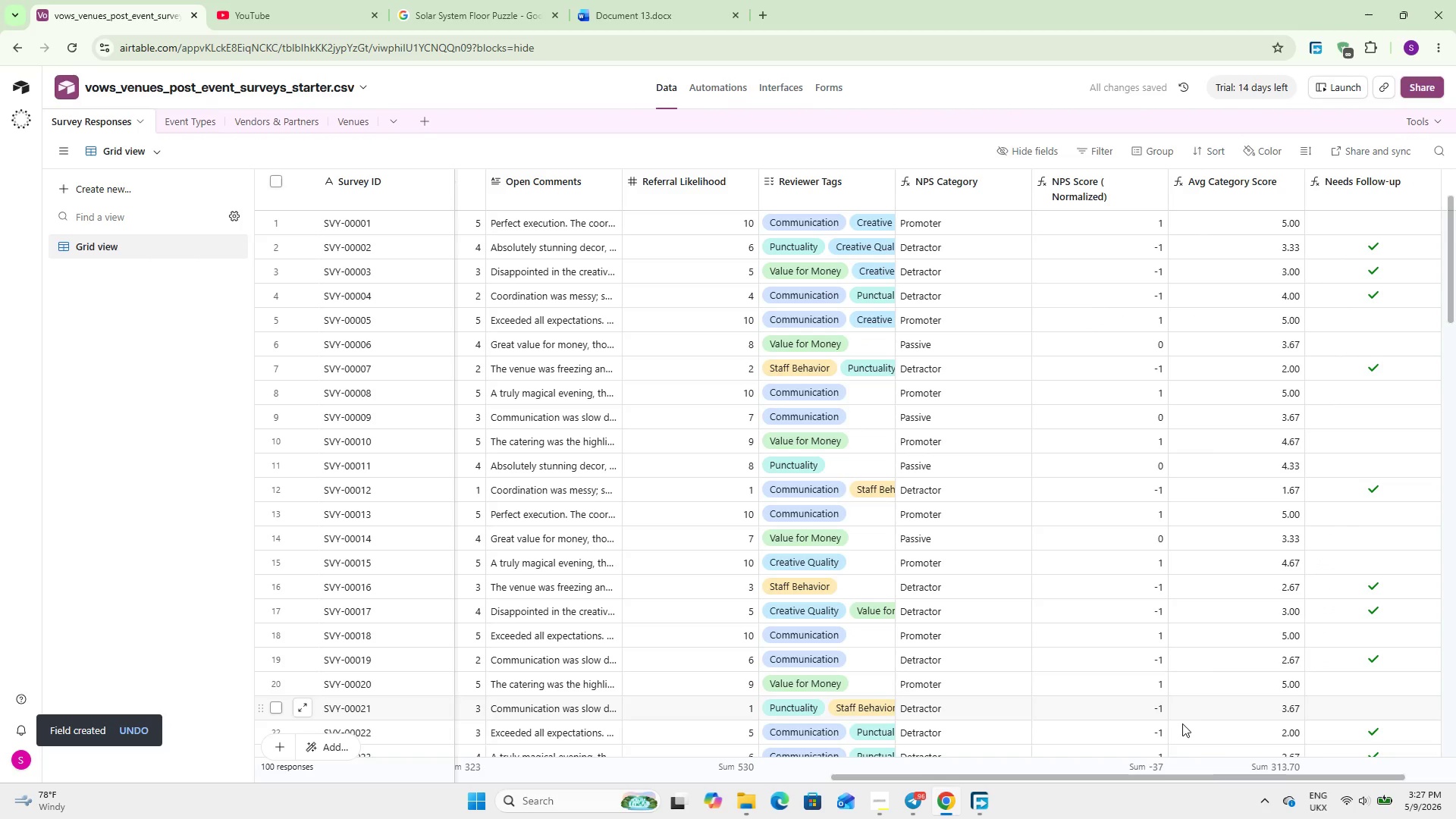 
left_click_drag(start_coordinate=[1207, 780], to_coordinate=[1380, 791])
 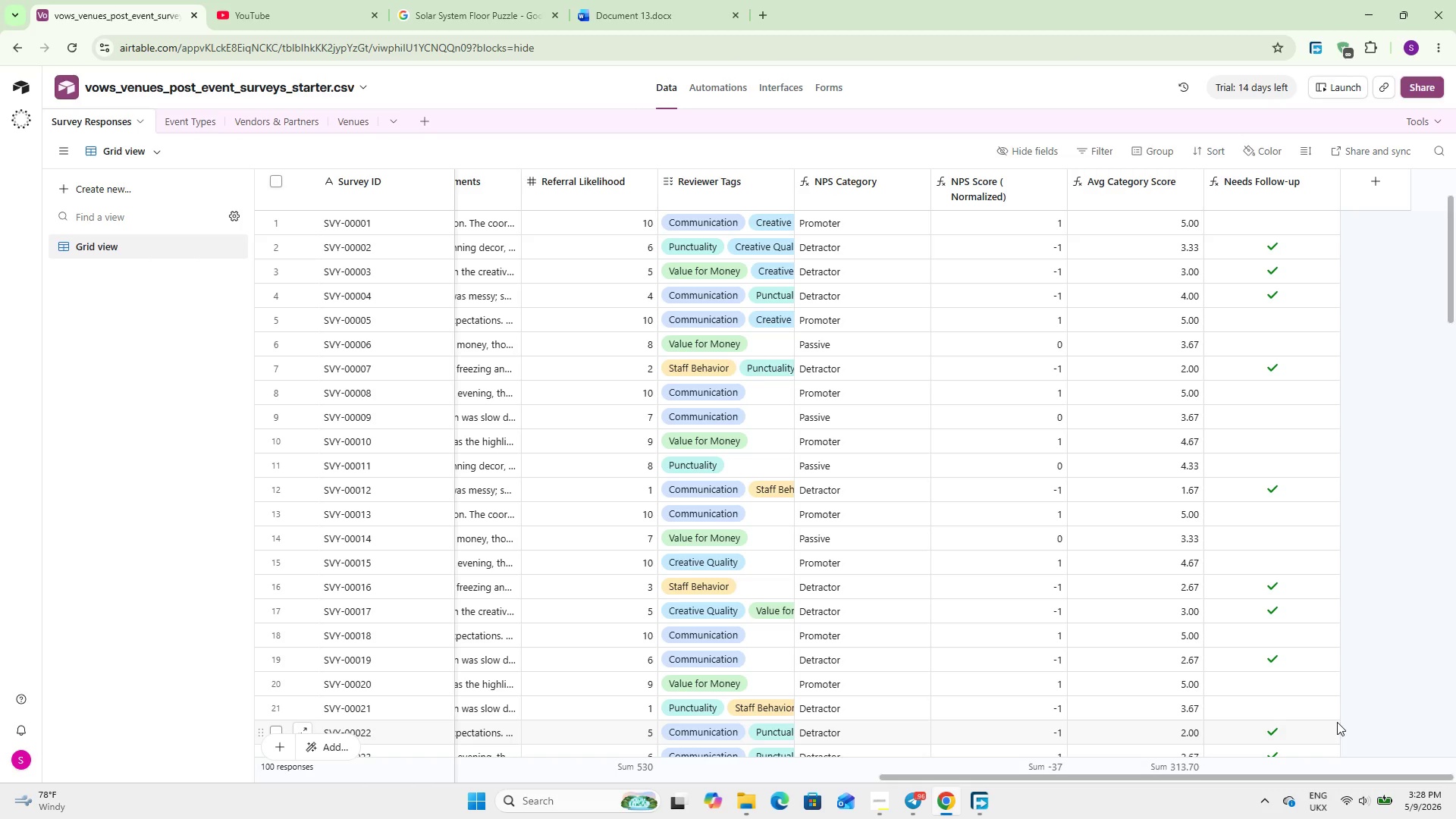 
wait(25.3)
 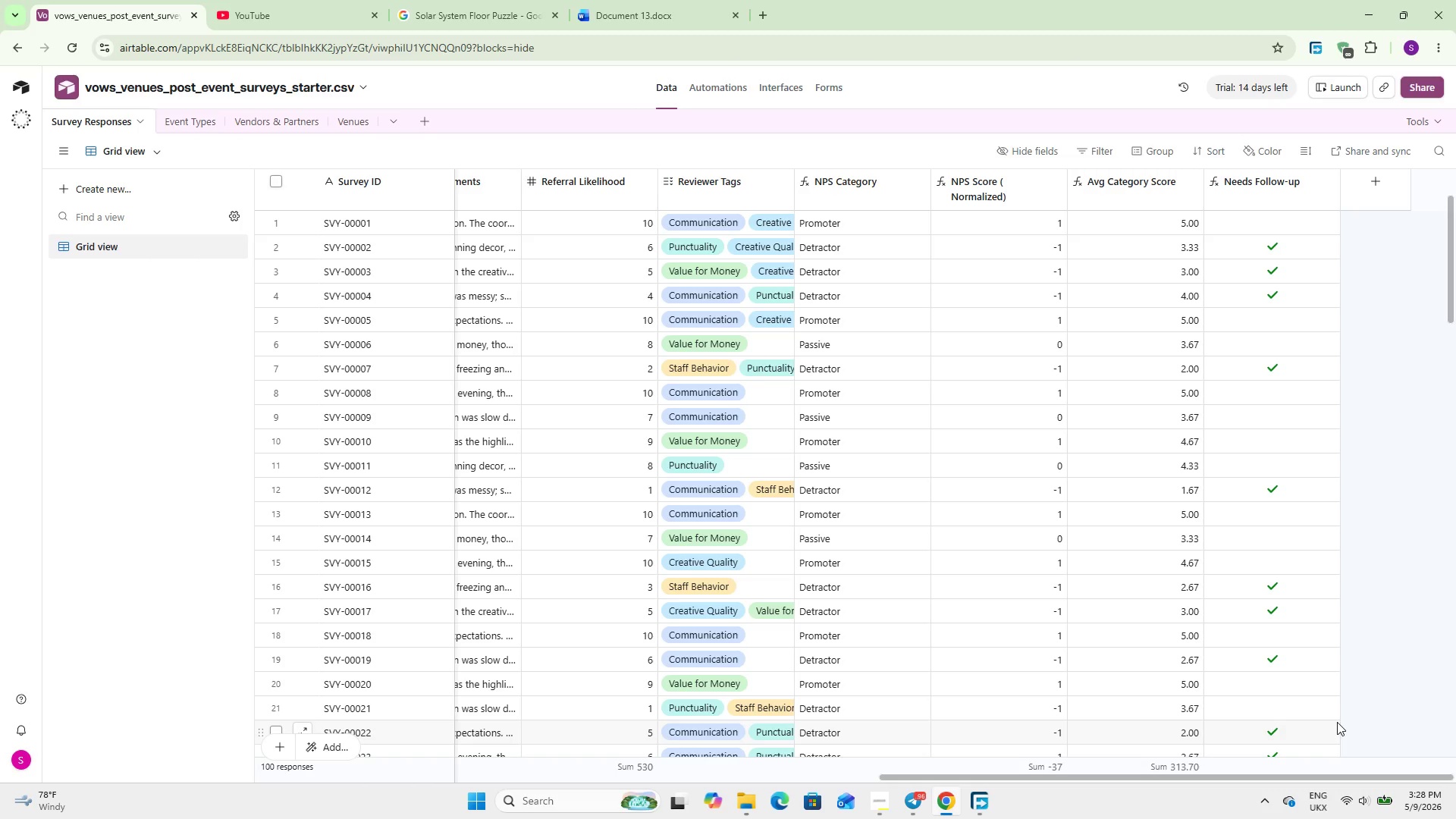 
left_click([1374, 193])
 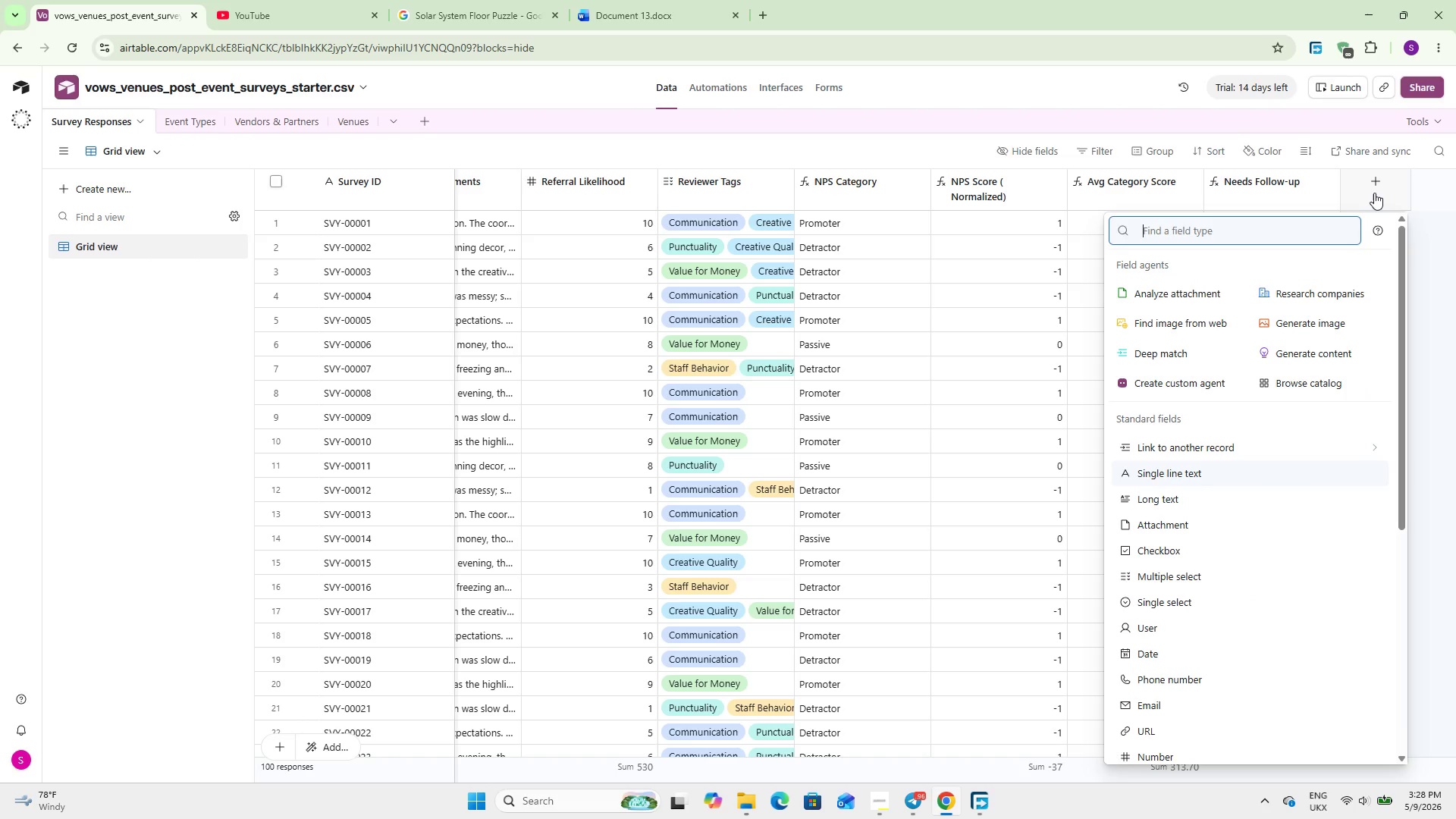 
type(fo)
 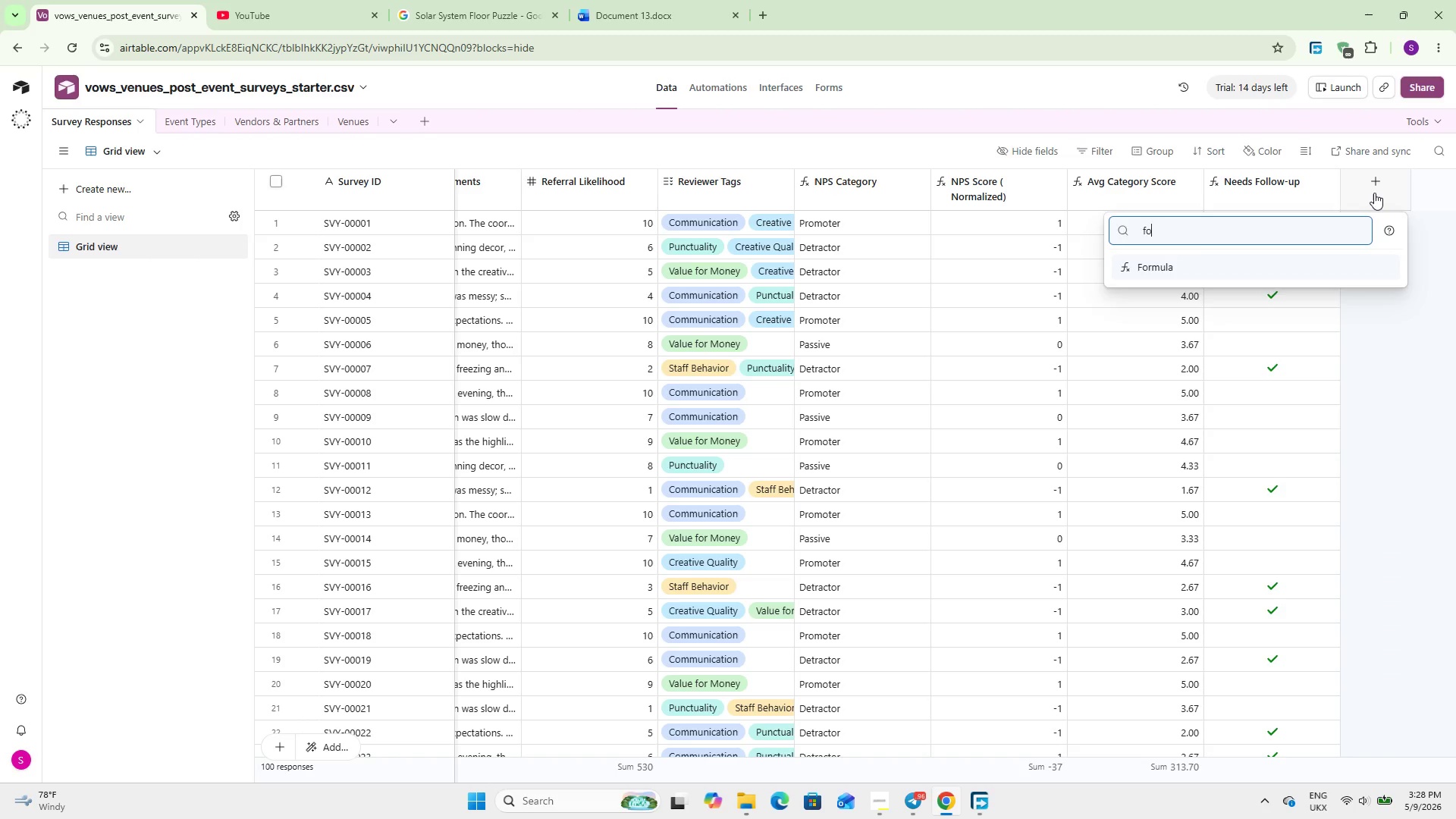 
key(Enter)
 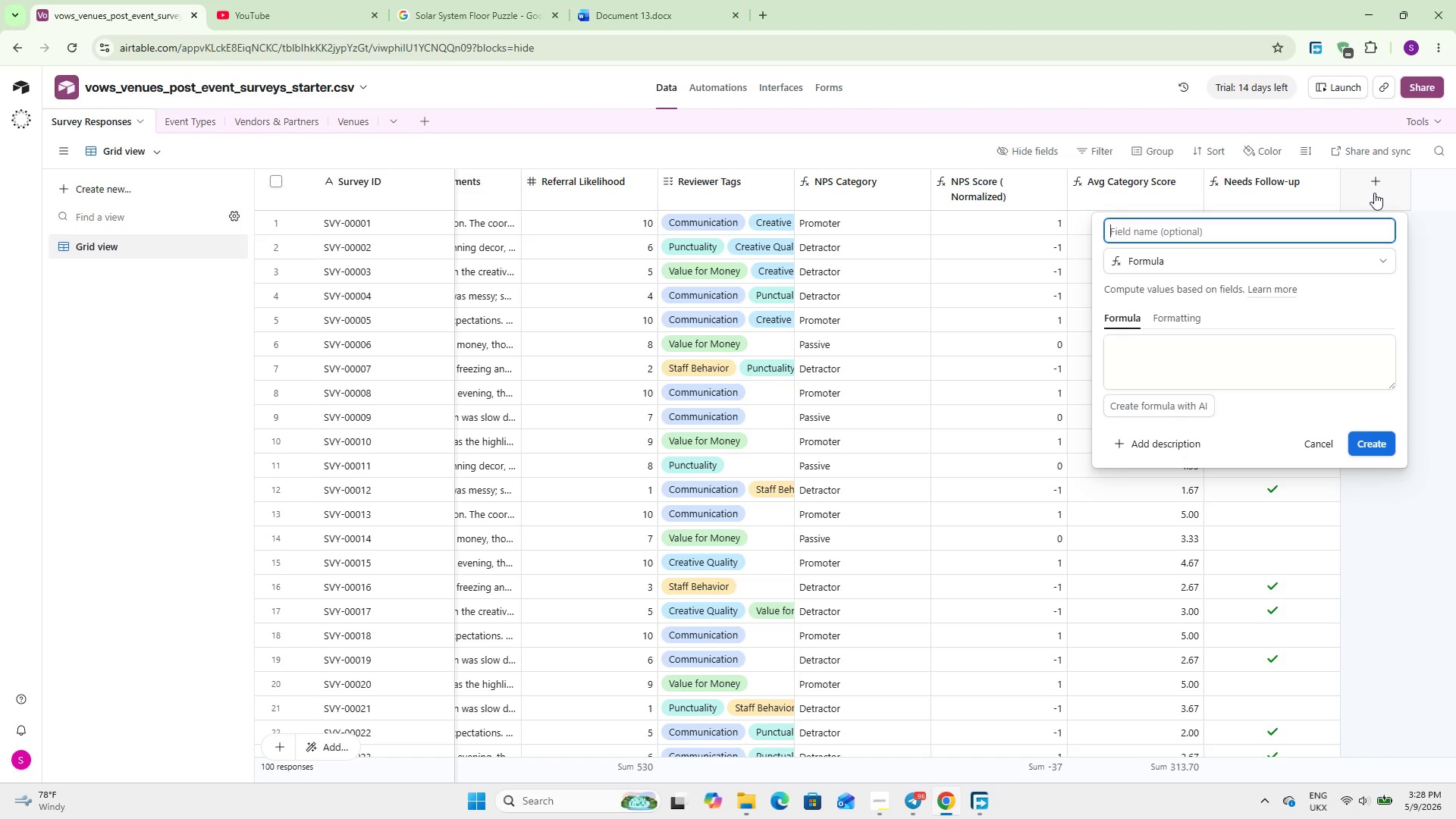 
wait(8.59)
 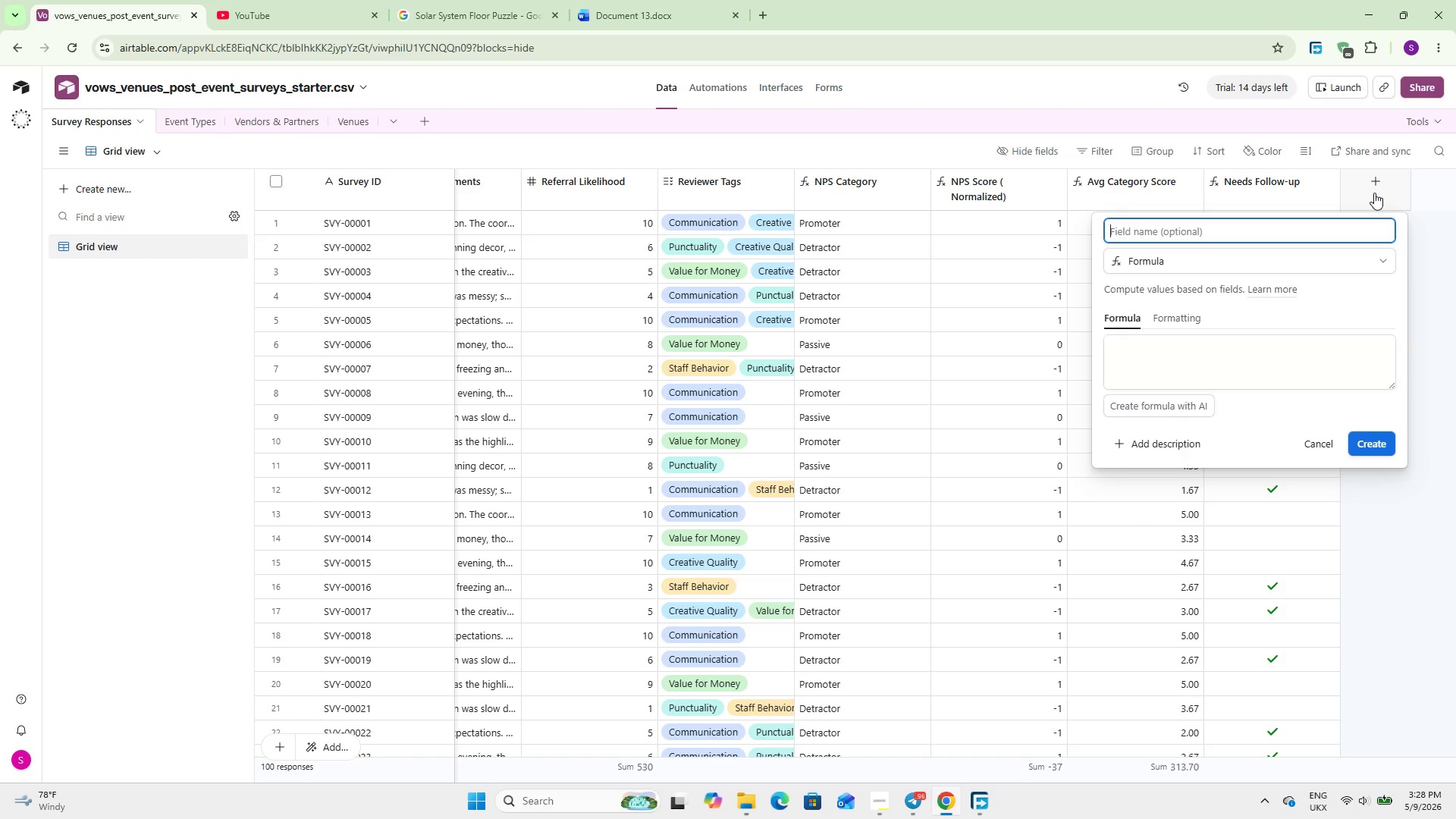 
type(Overall Sentiment)
 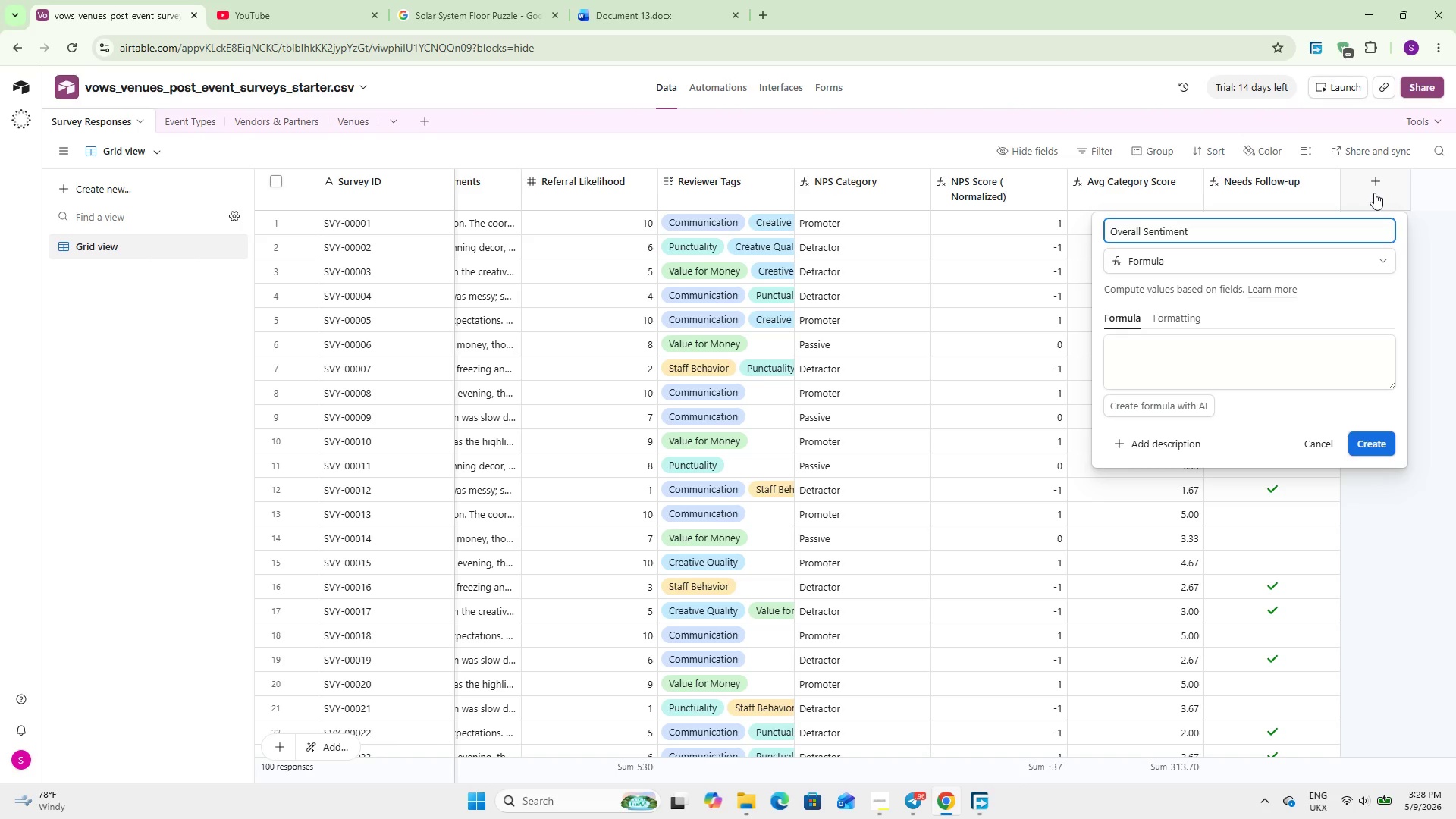 
left_click([1235, 364])
 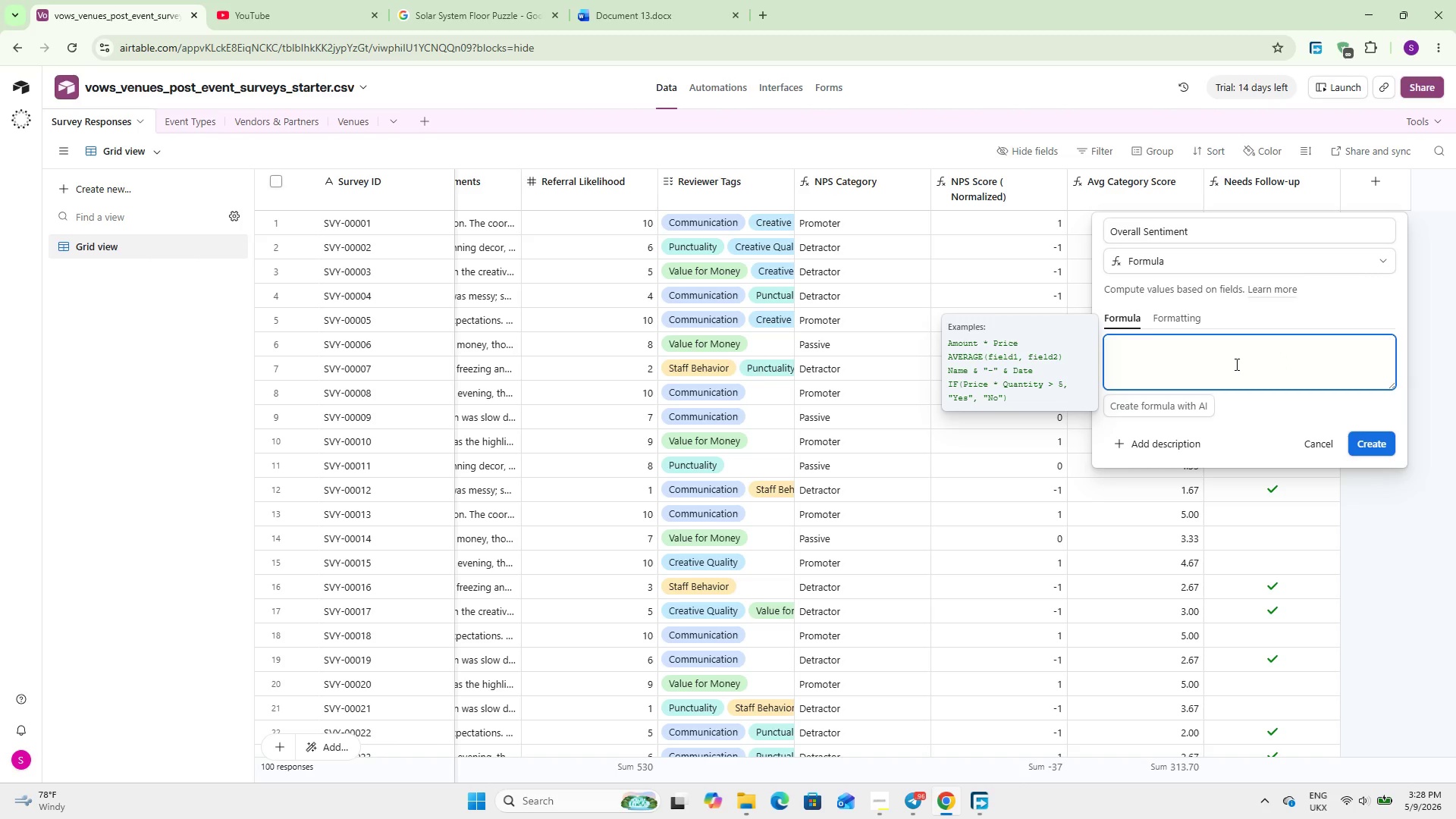 
wait(7.61)
 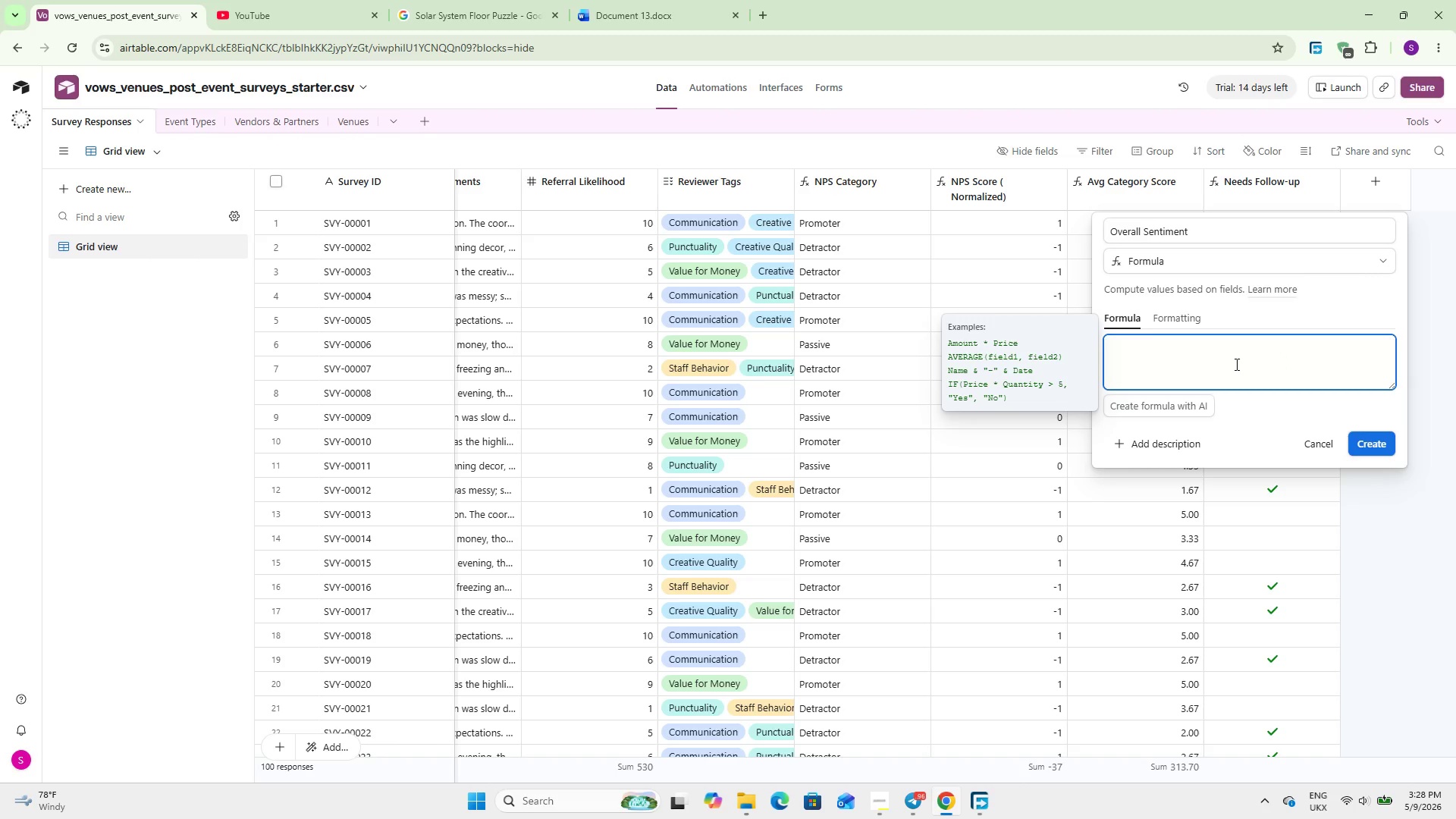 
type(IF)
 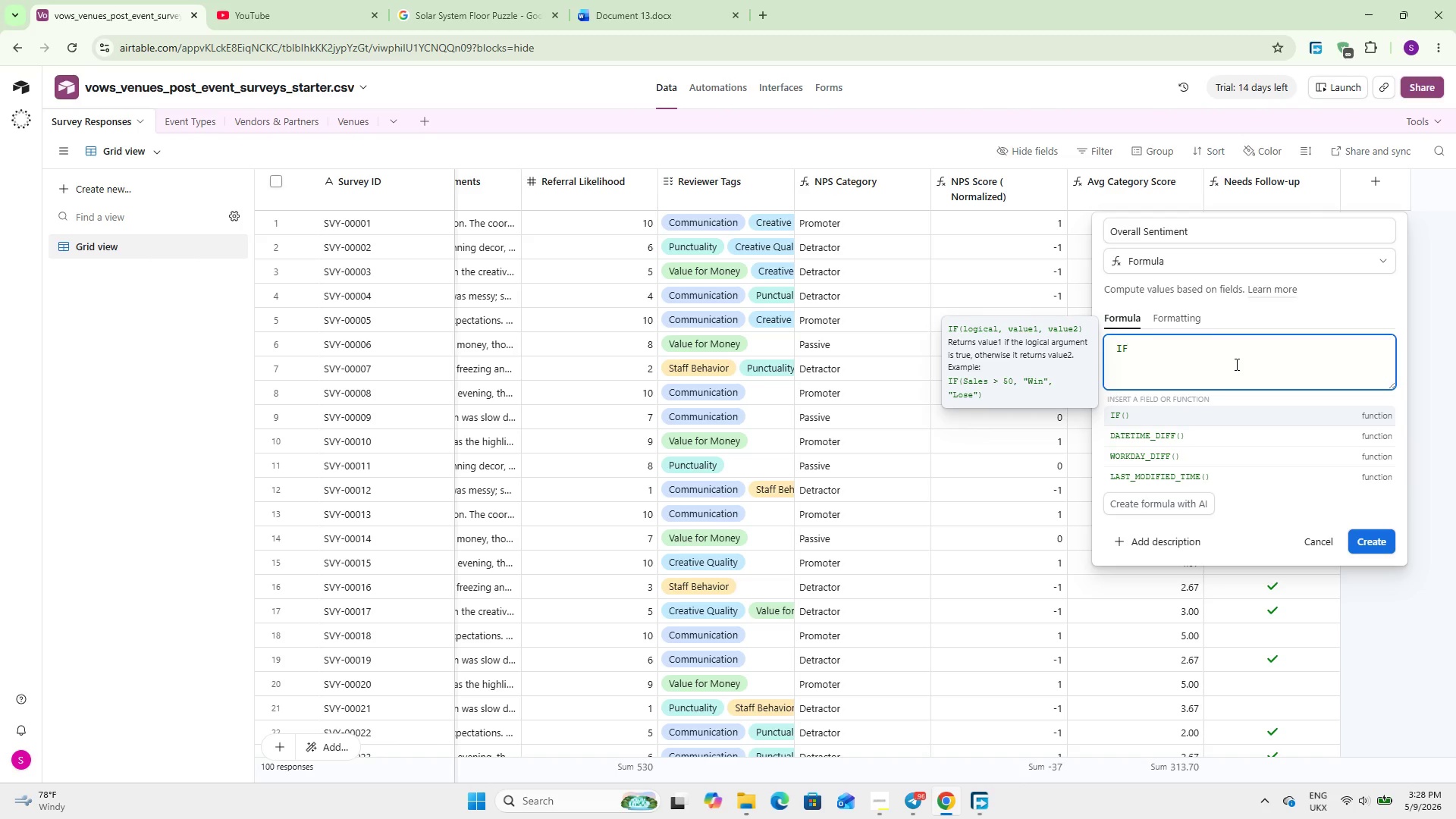 
wait(21.94)
 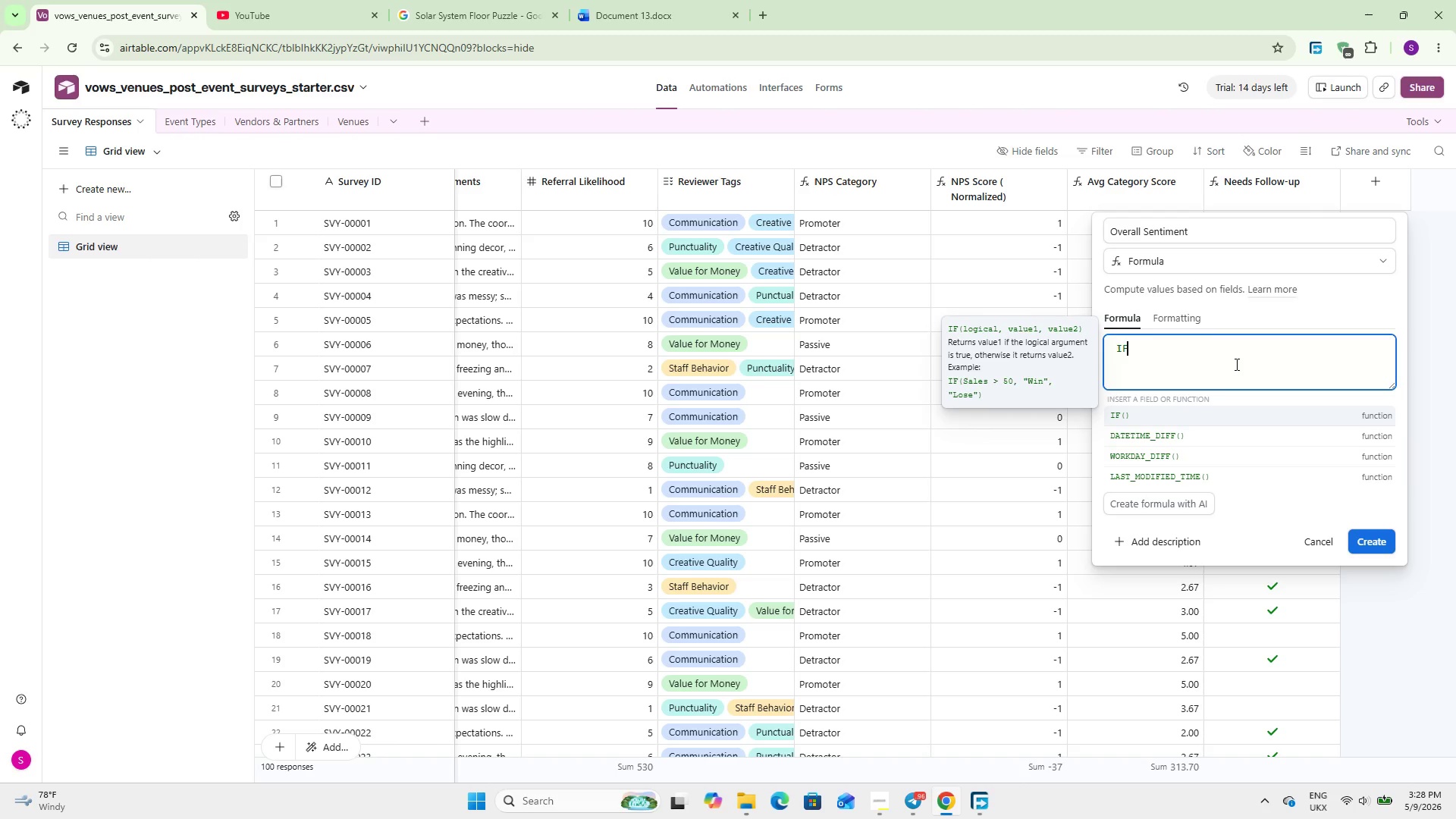 
key(Shift+9)
 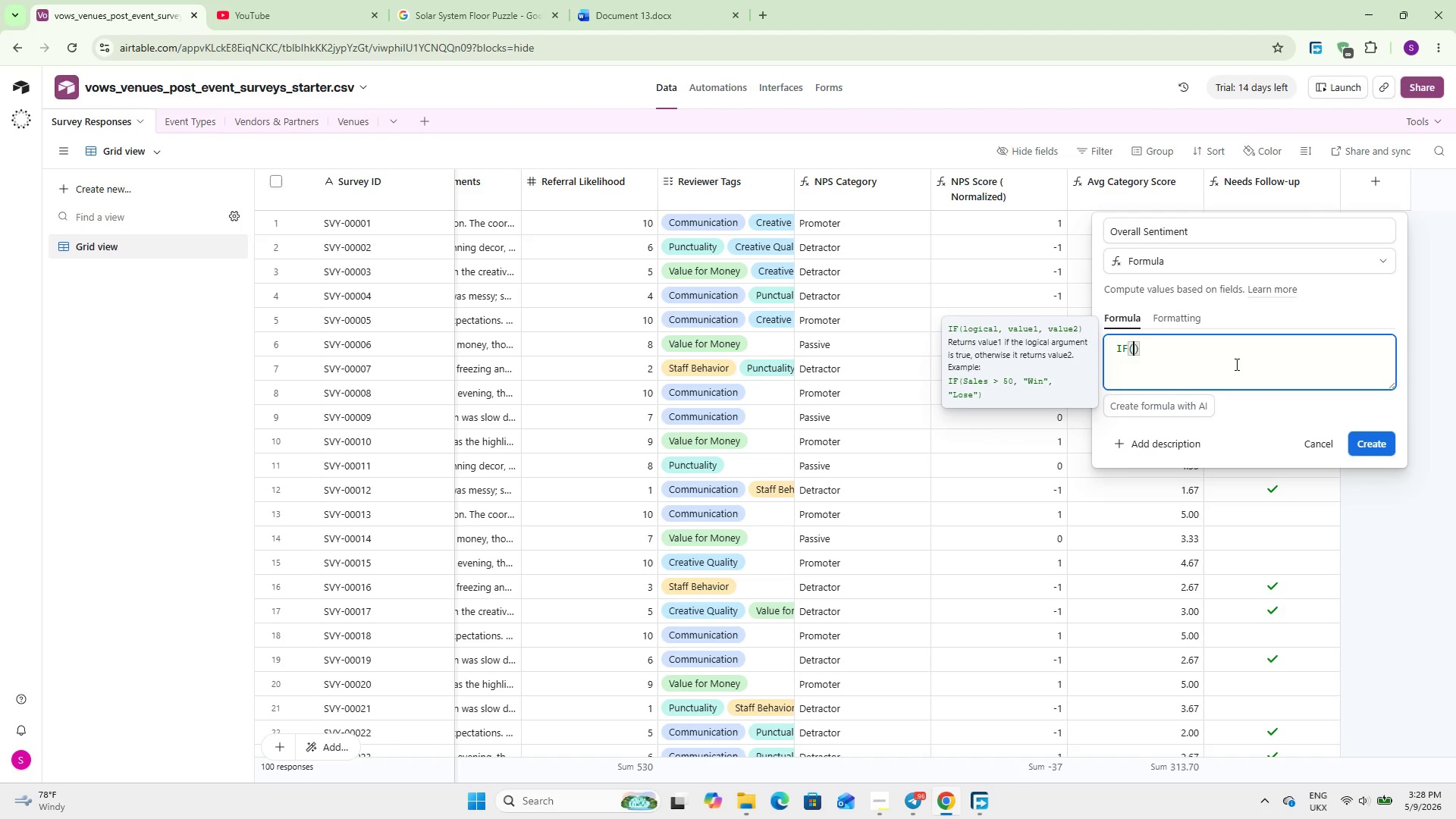 
key(Enter)
 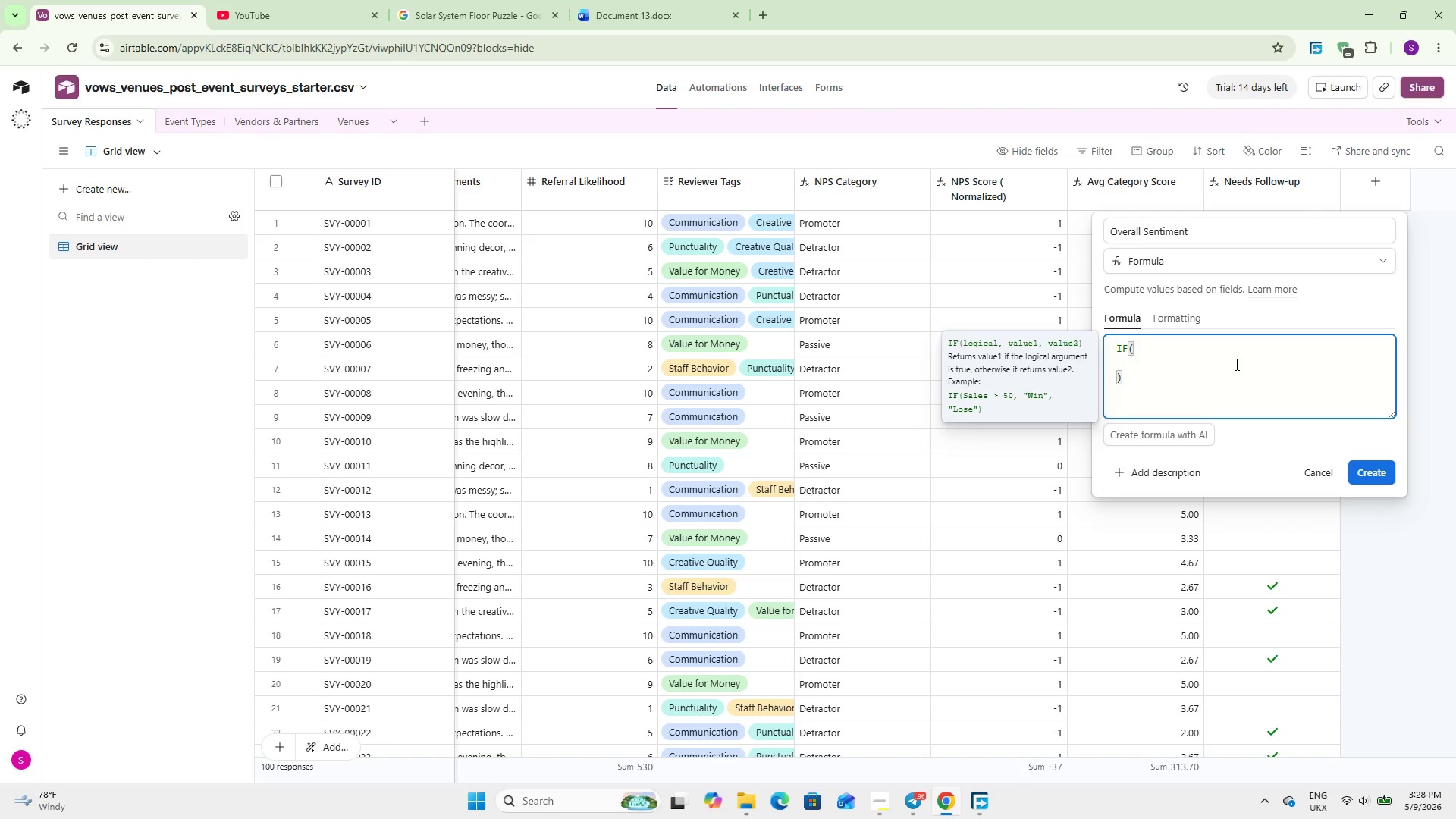 
type(avg)
 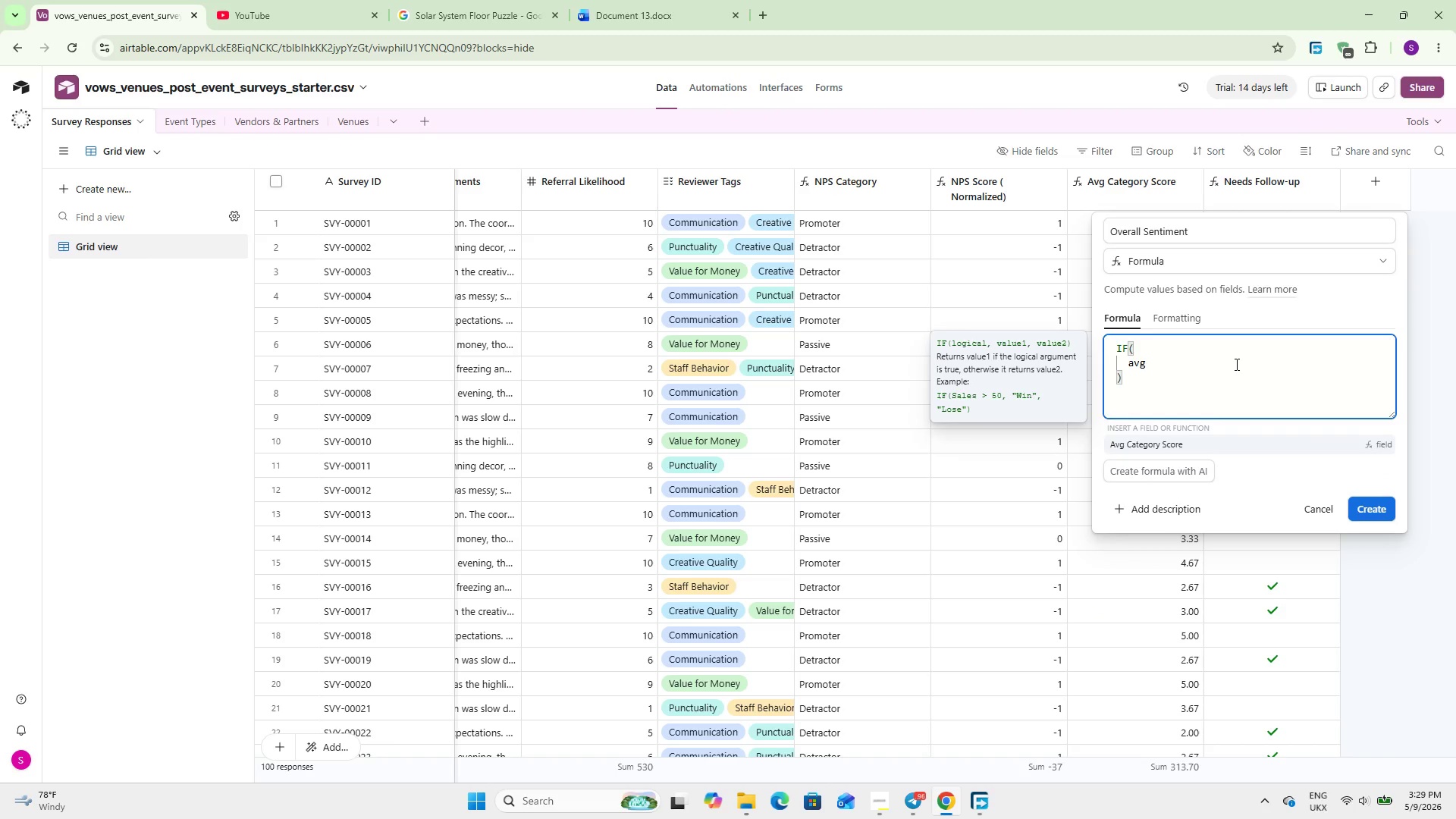 
key(Enter)
 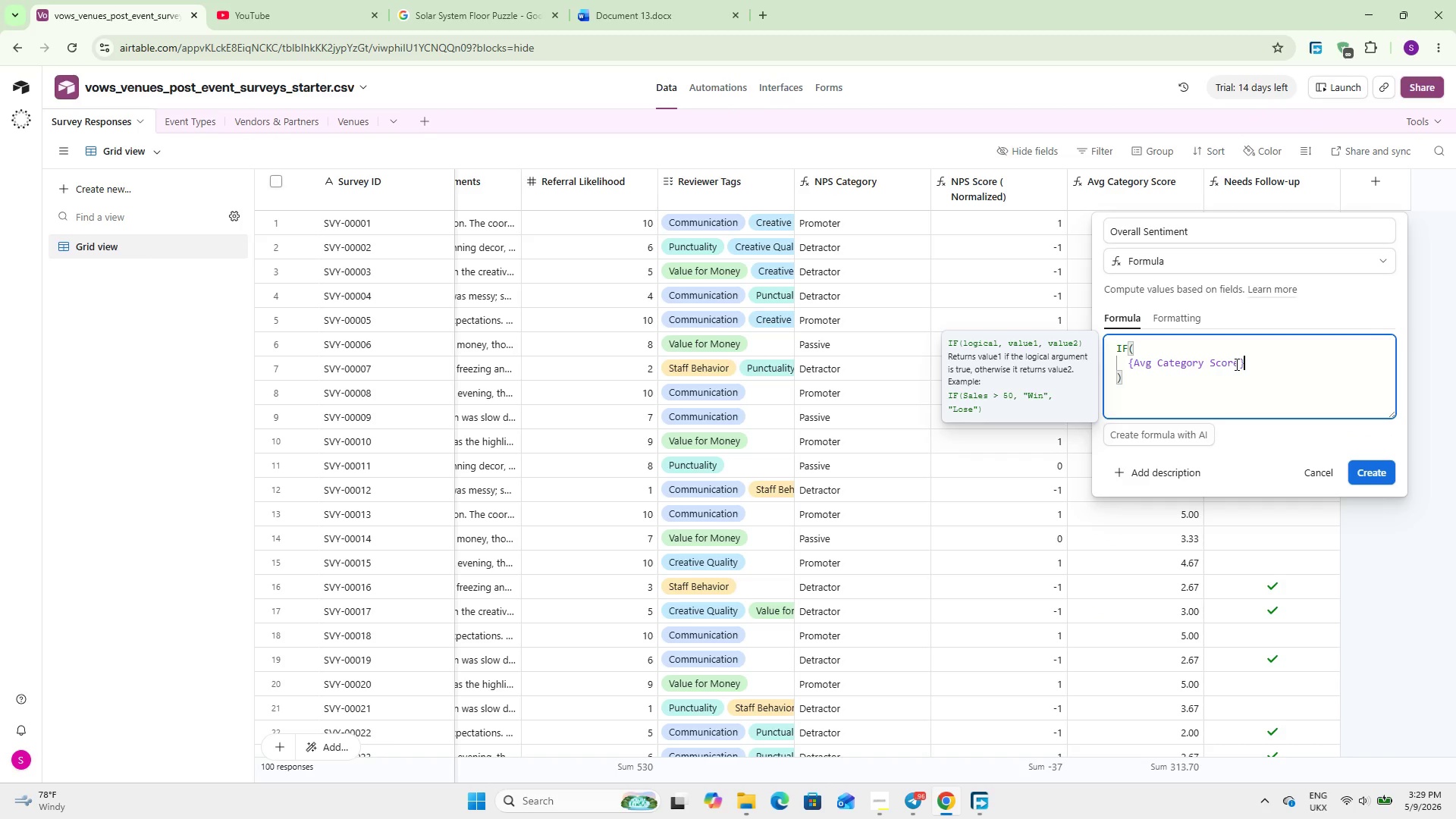 
type( >= 4.5, @Excellent)
 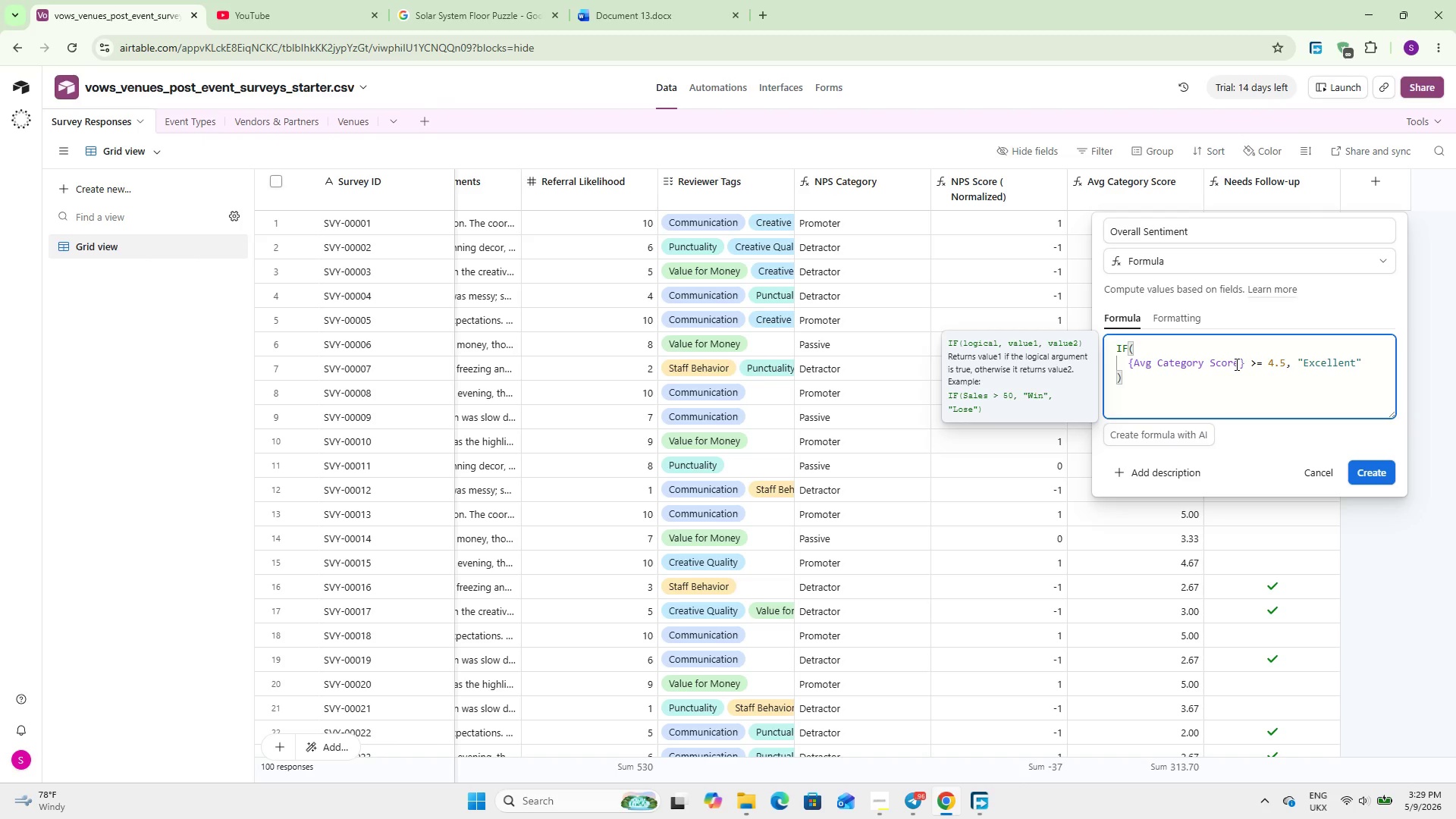 
key(ArrowRight)
 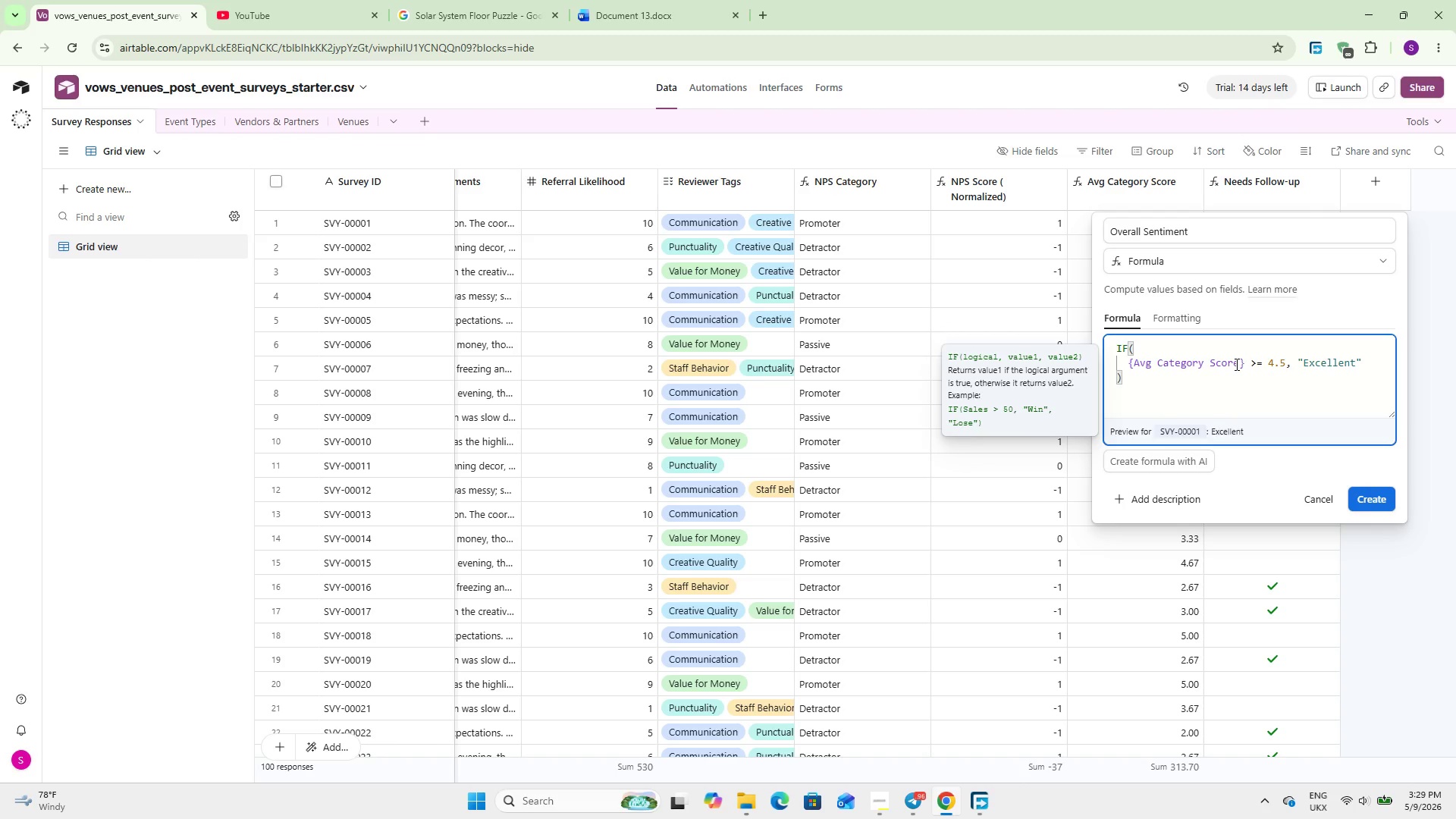 
key(Comma)
 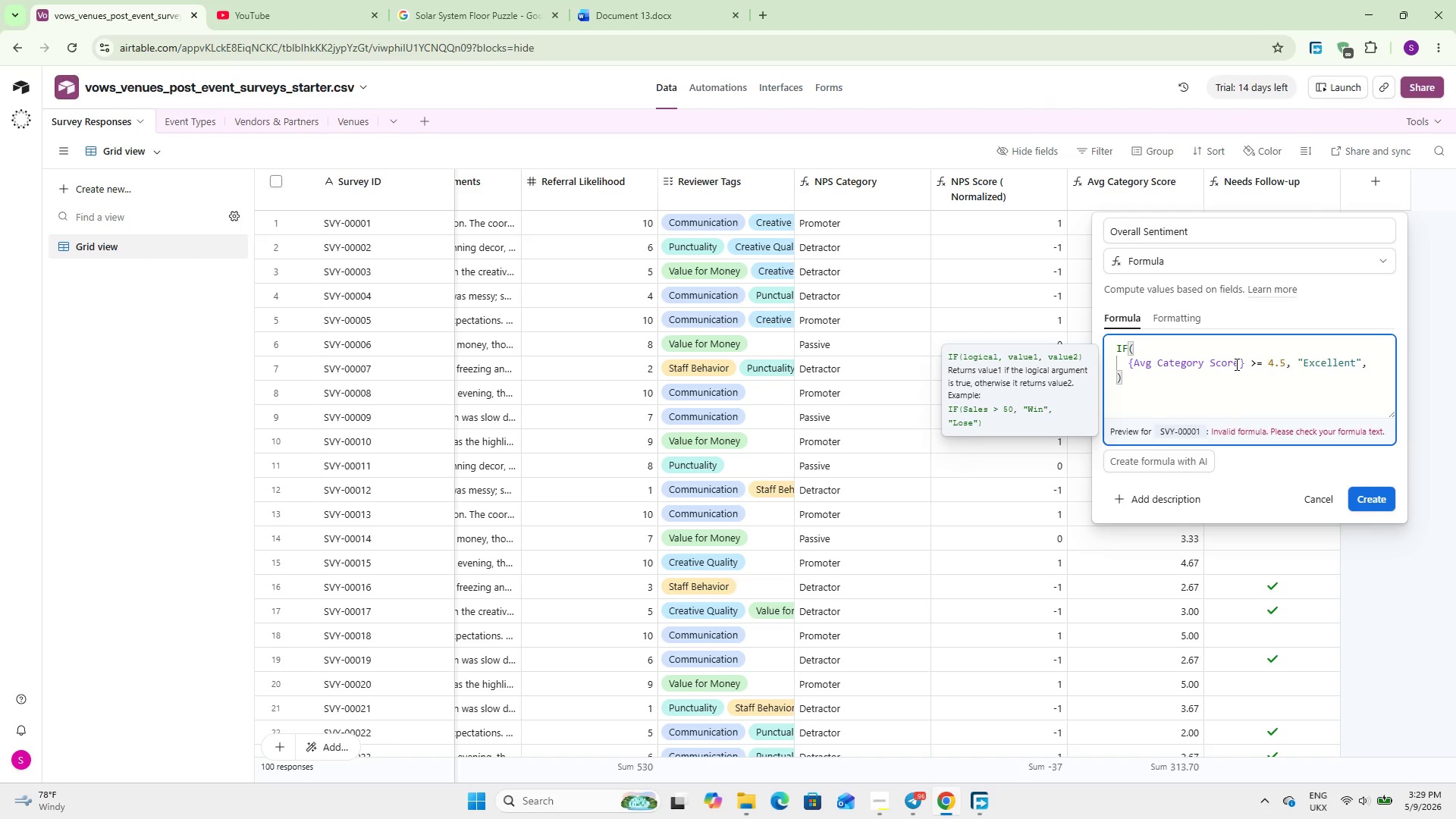 
key(Enter)
 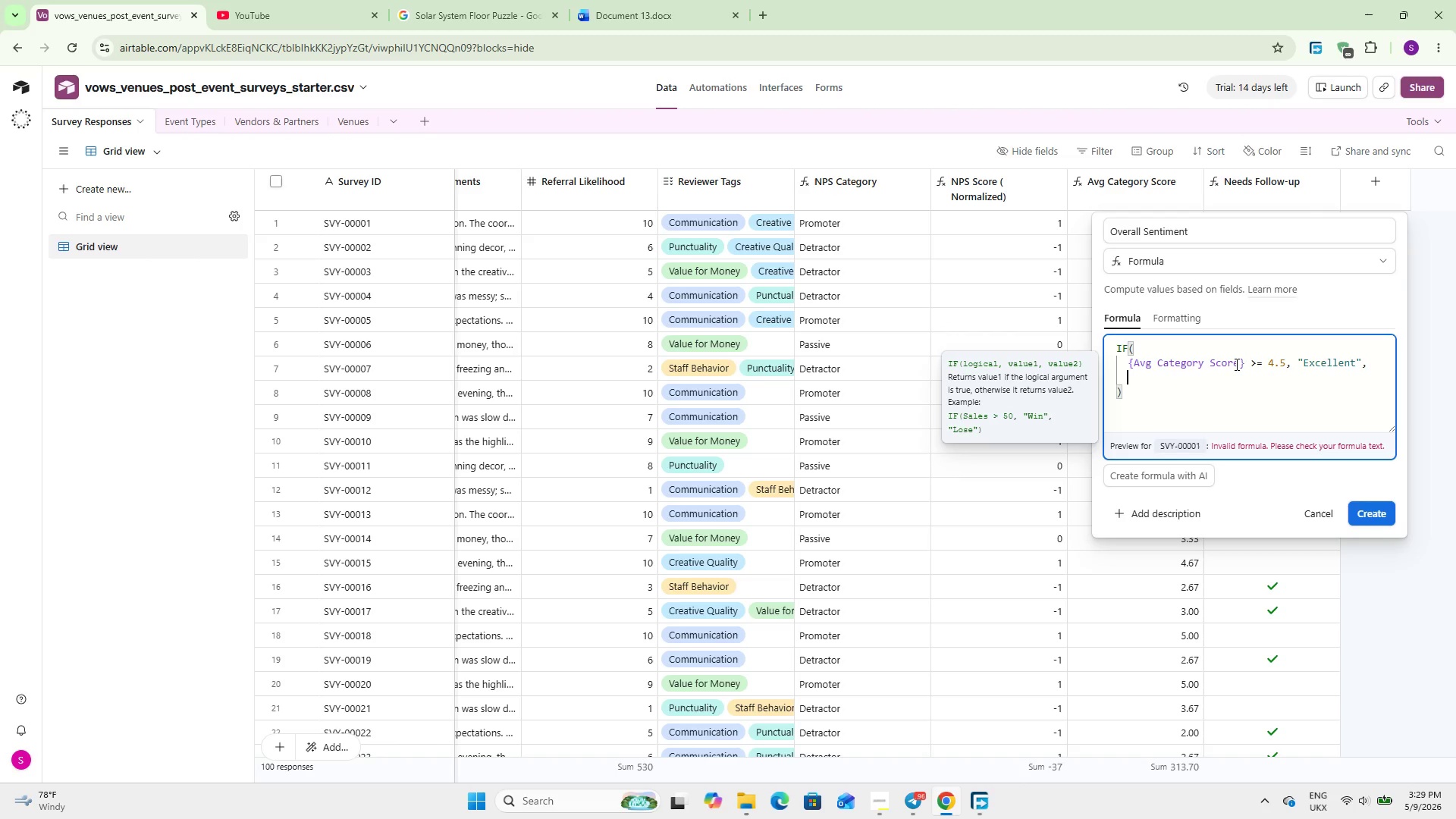 
type(IF()
 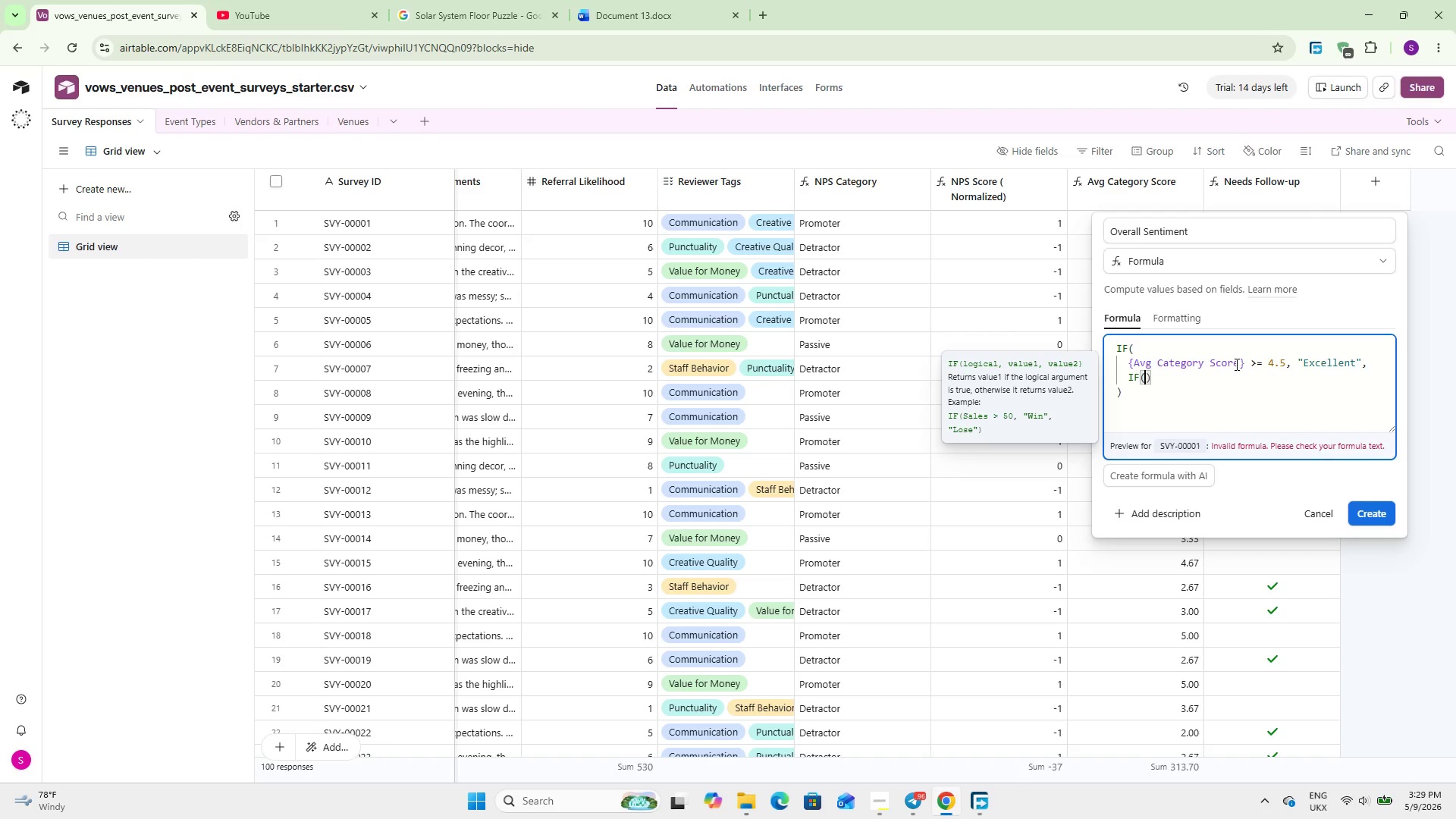 
key(Enter)
 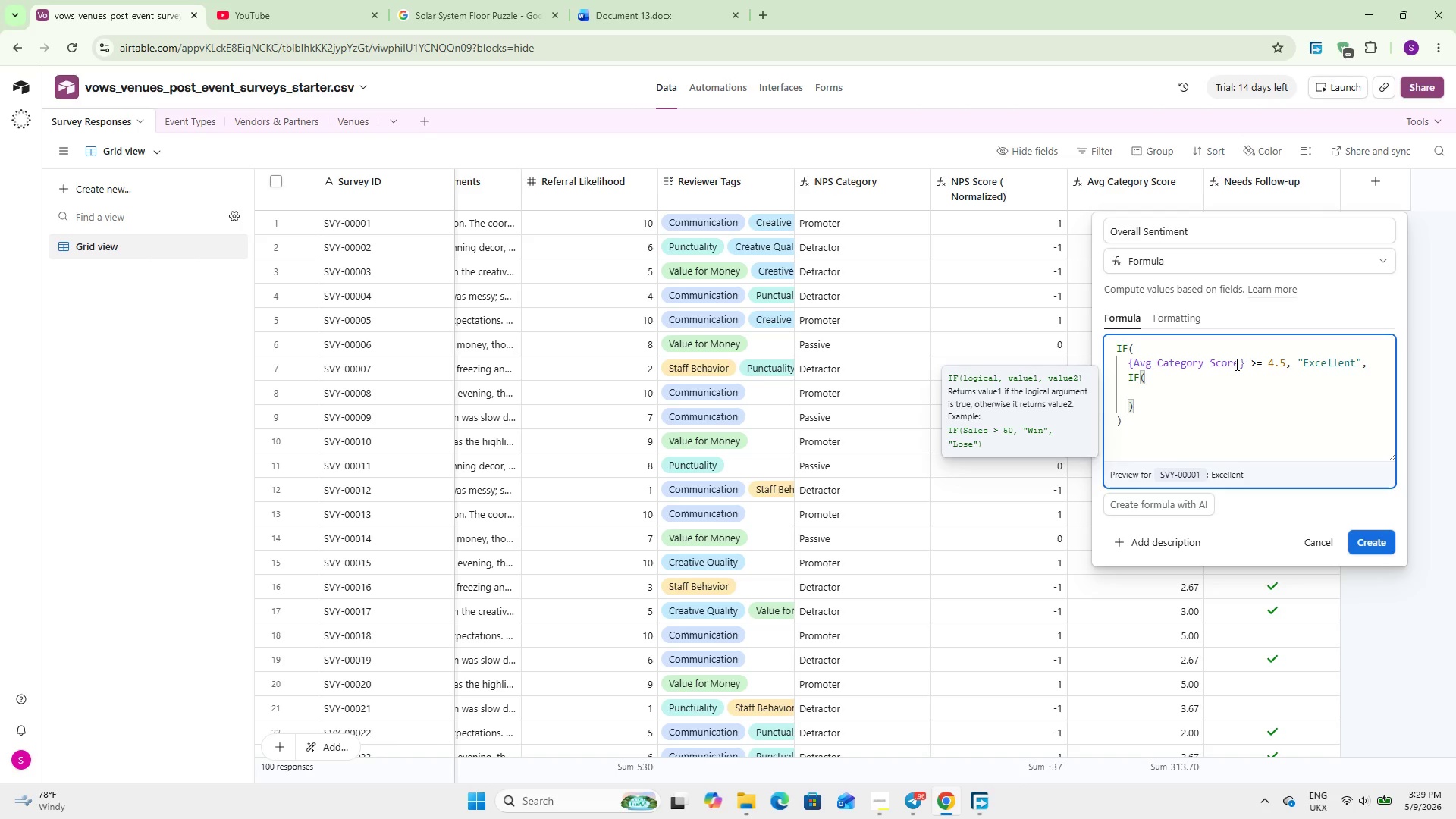 
type(avg)
 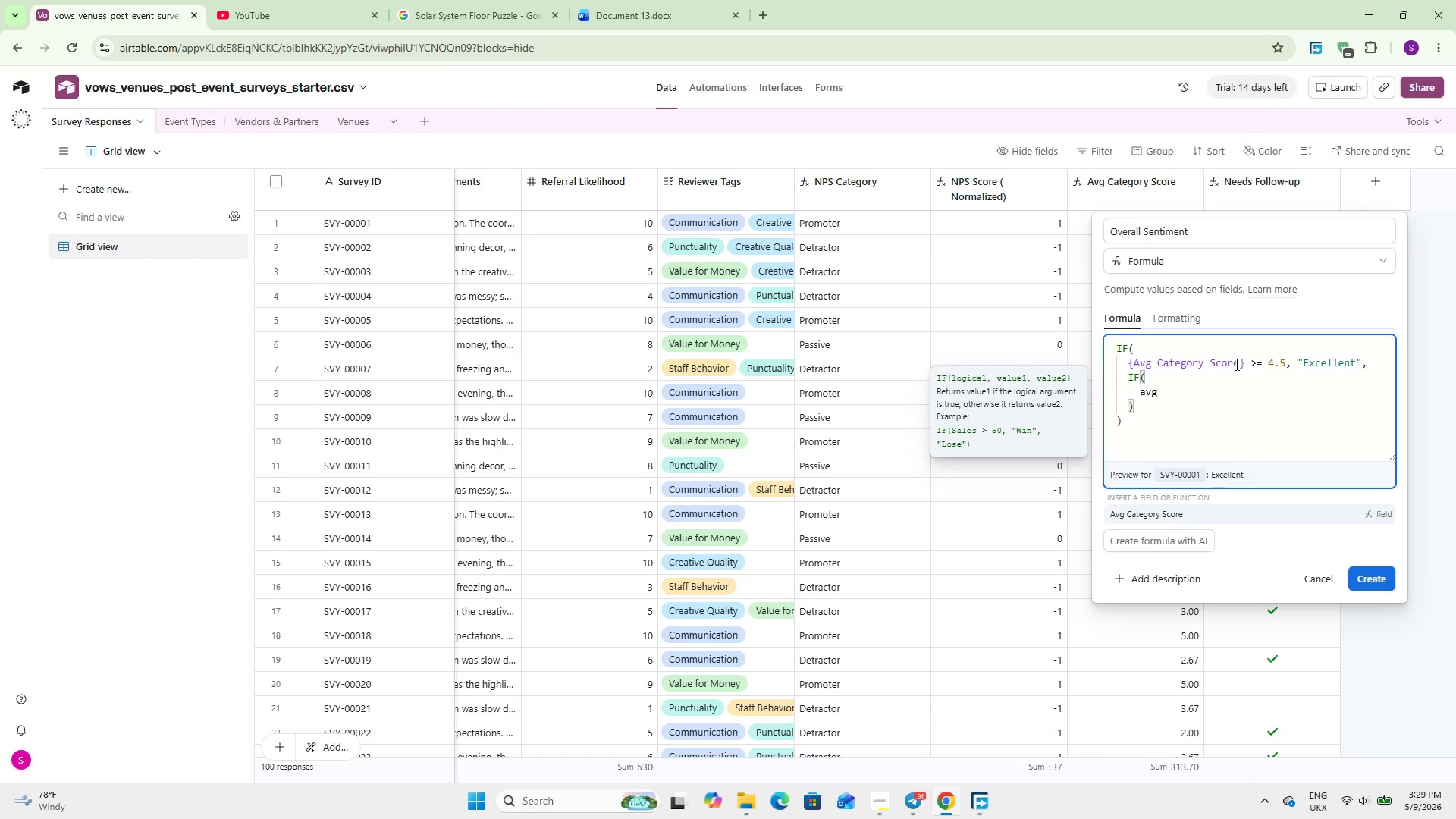 
key(Enter)
 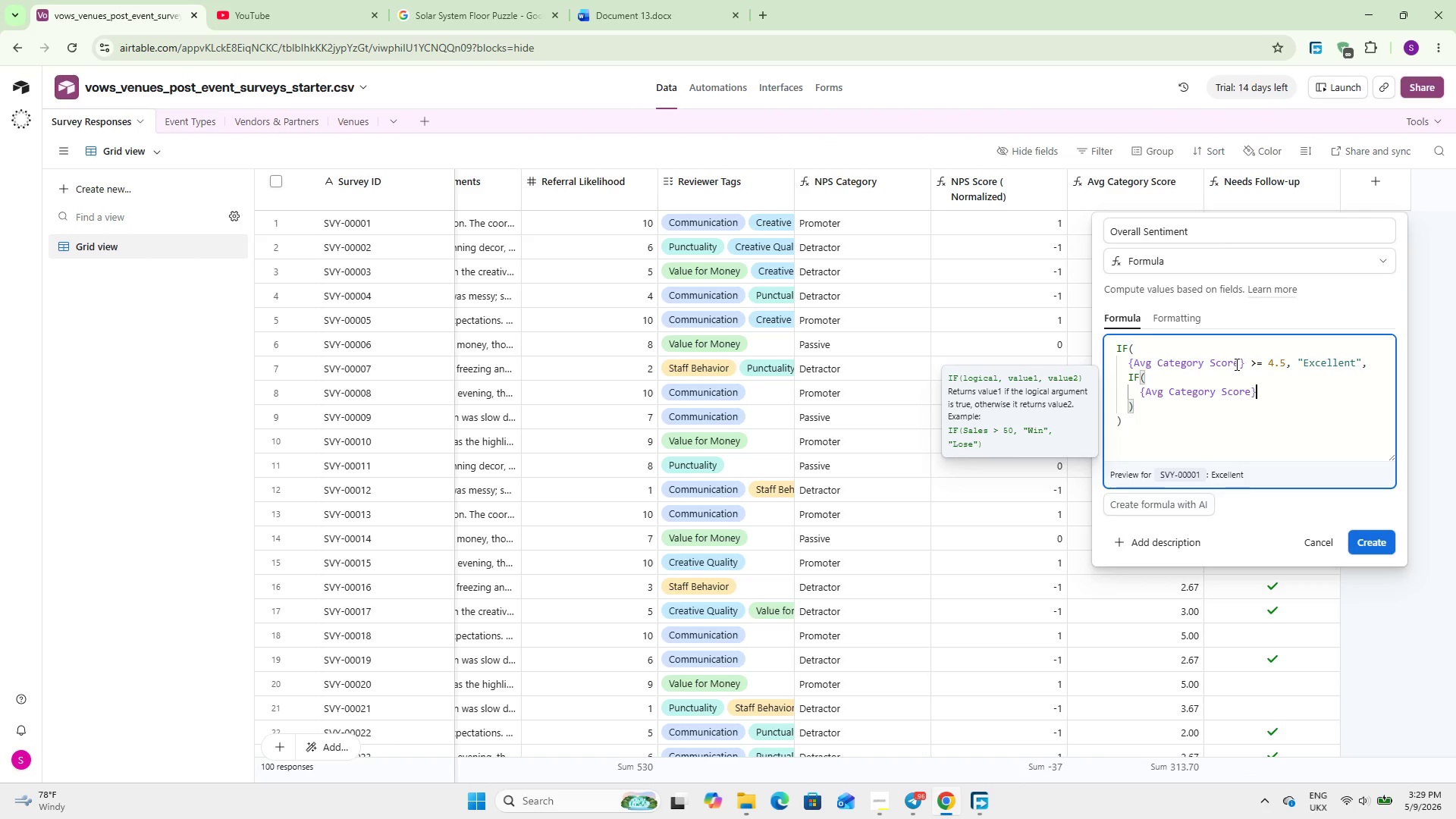 
type( >= 3.5, @Good)
 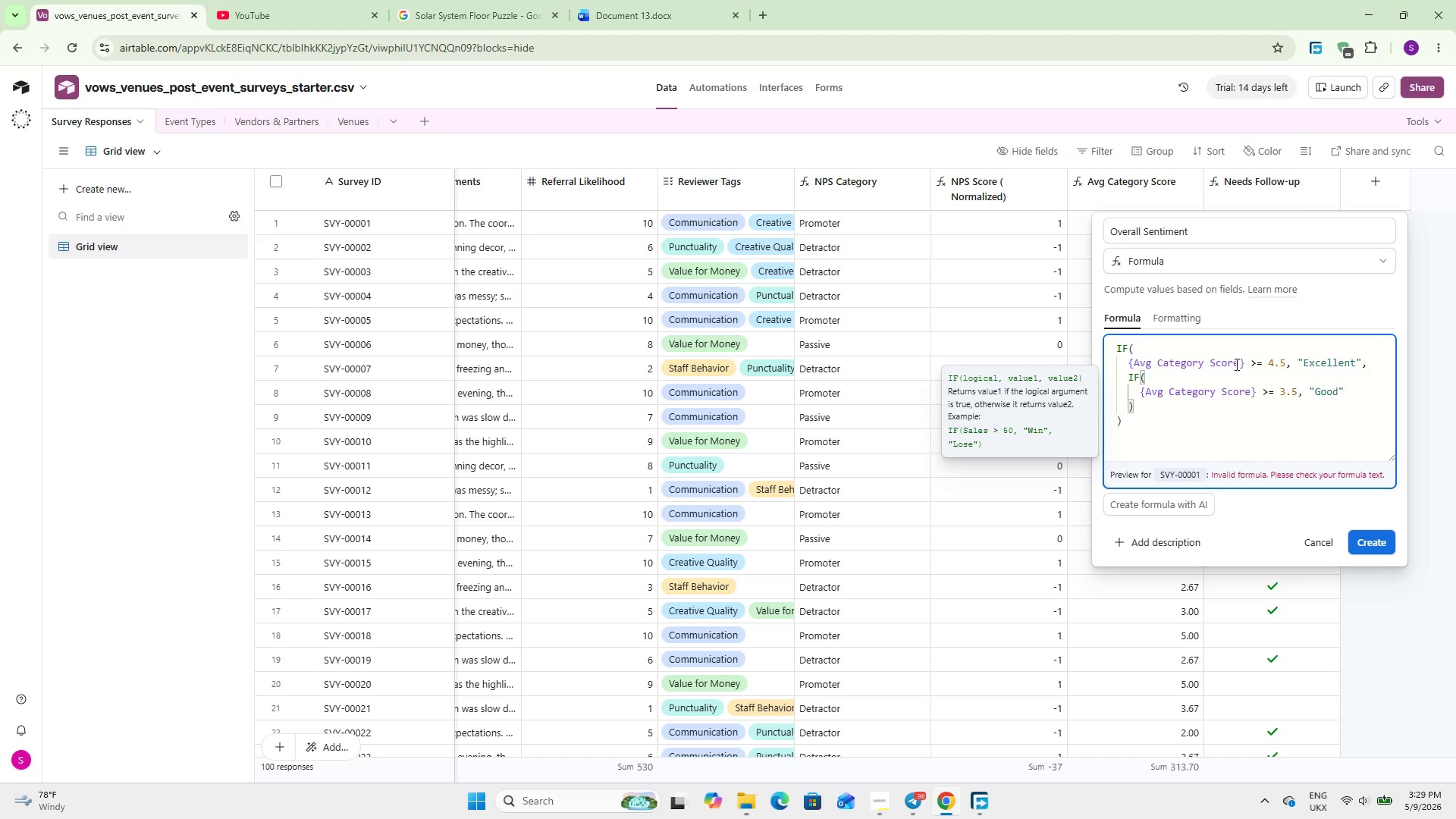 
key(ArrowRight)
 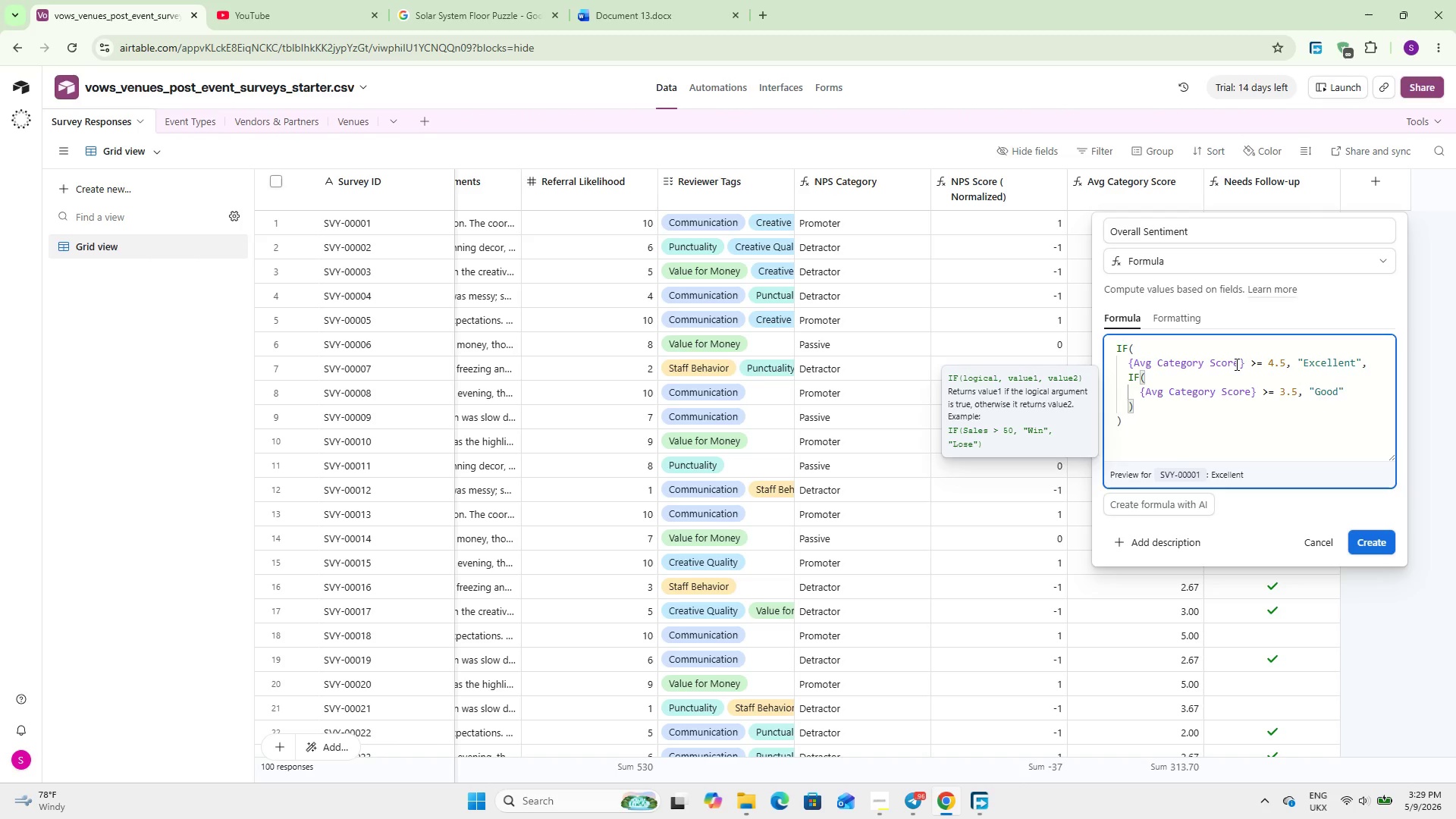 
key(Comma)
 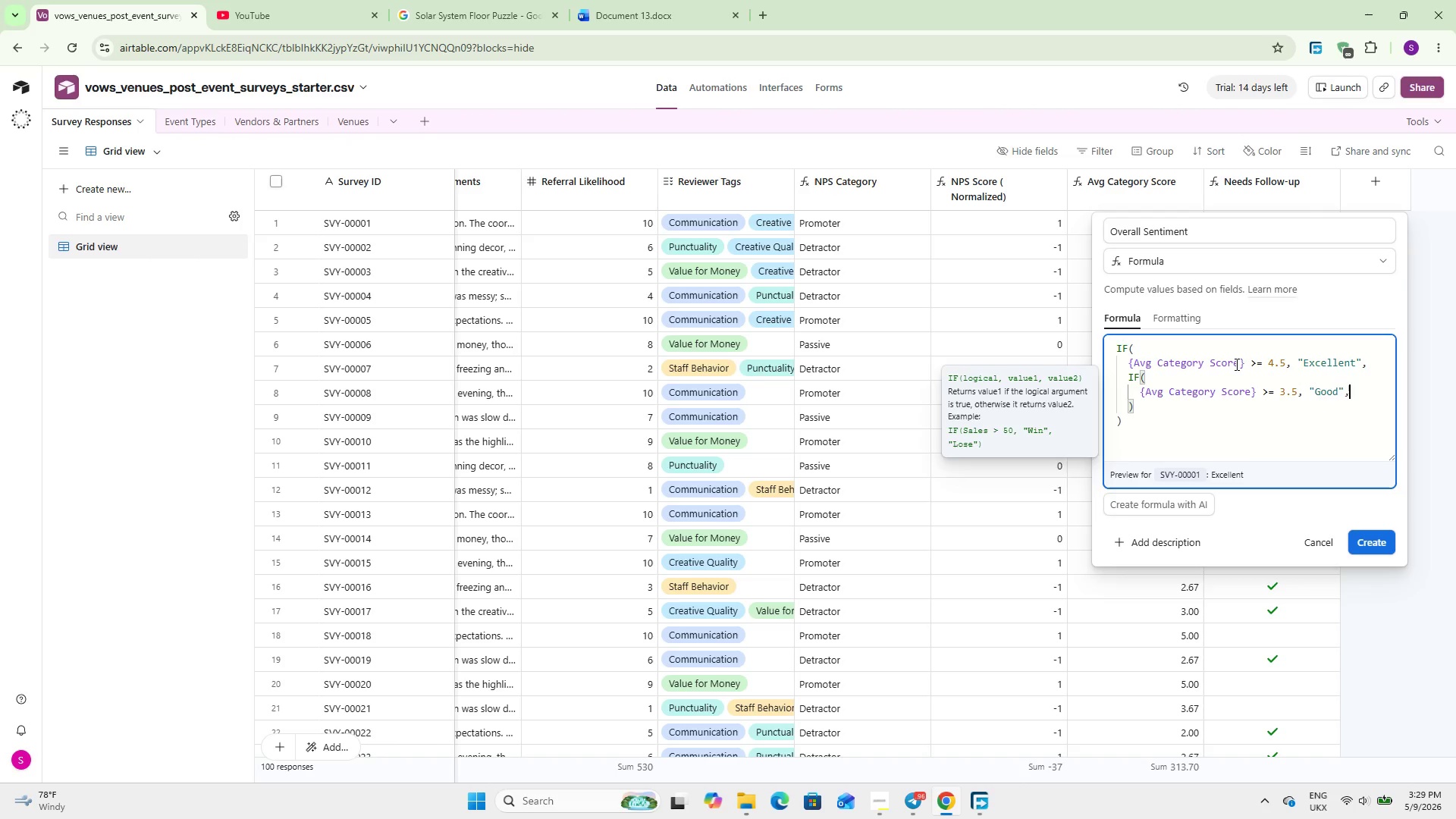 
key(Enter)
 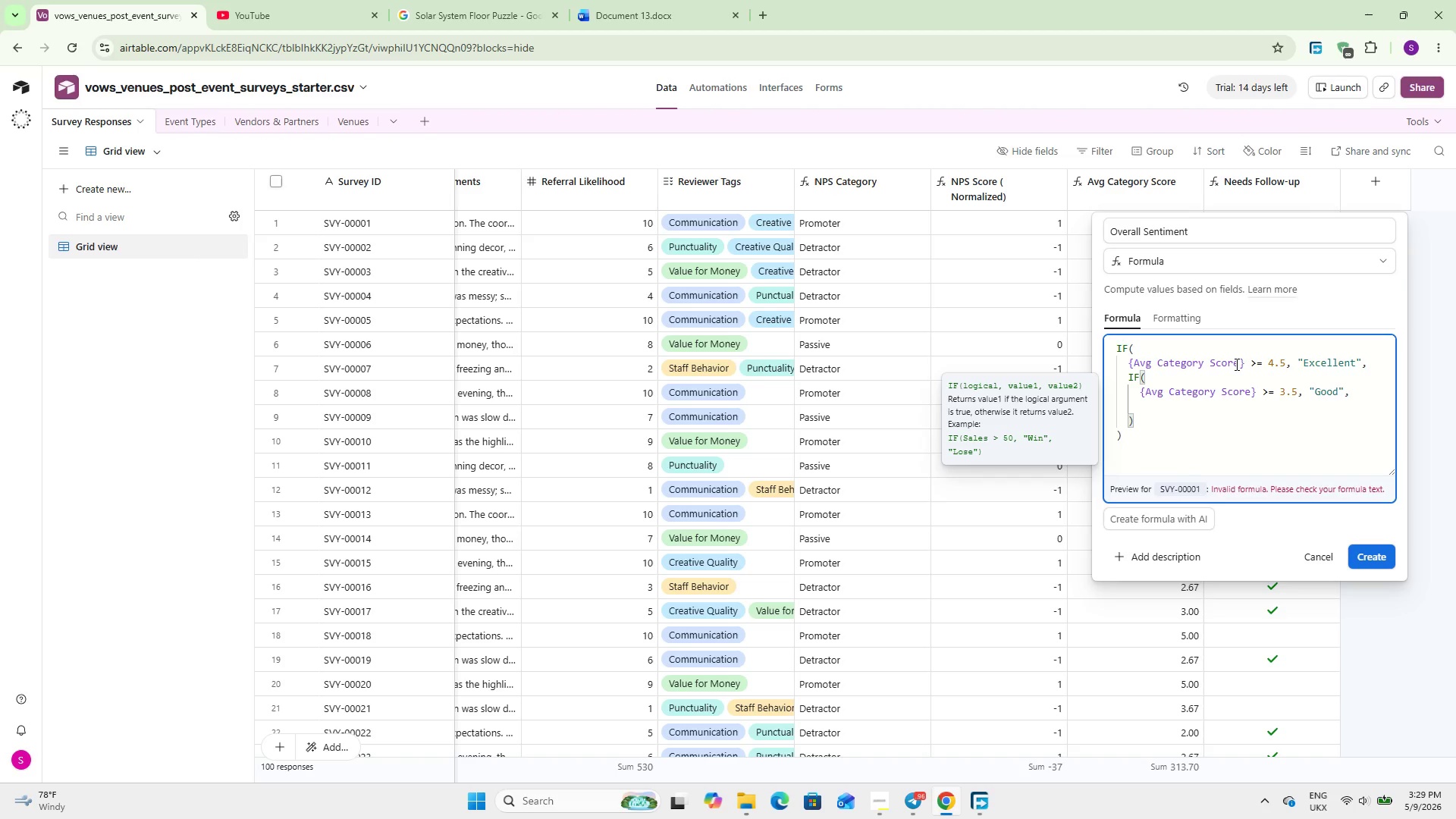 
wait(5.36)
 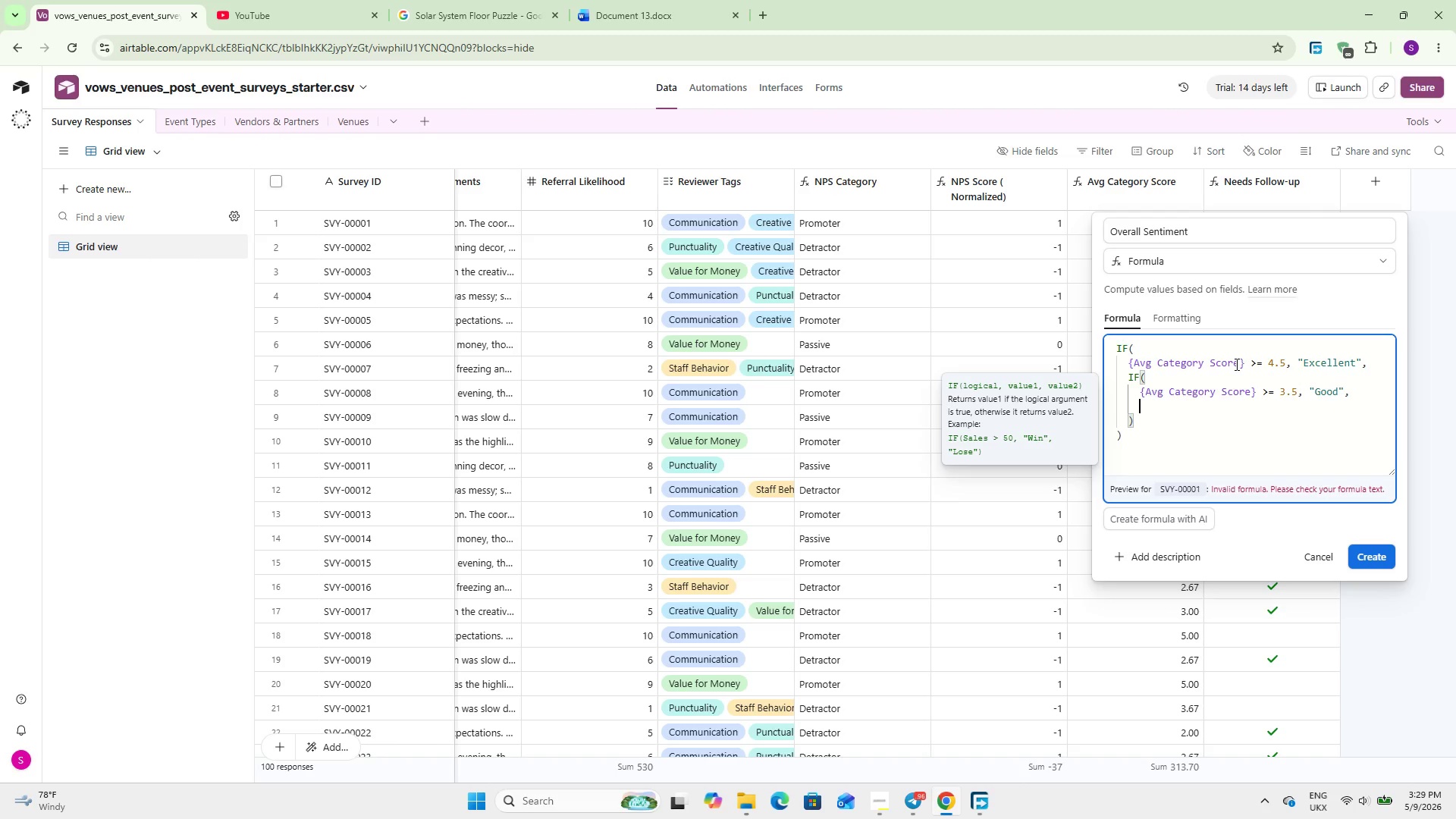 
type(IF()
 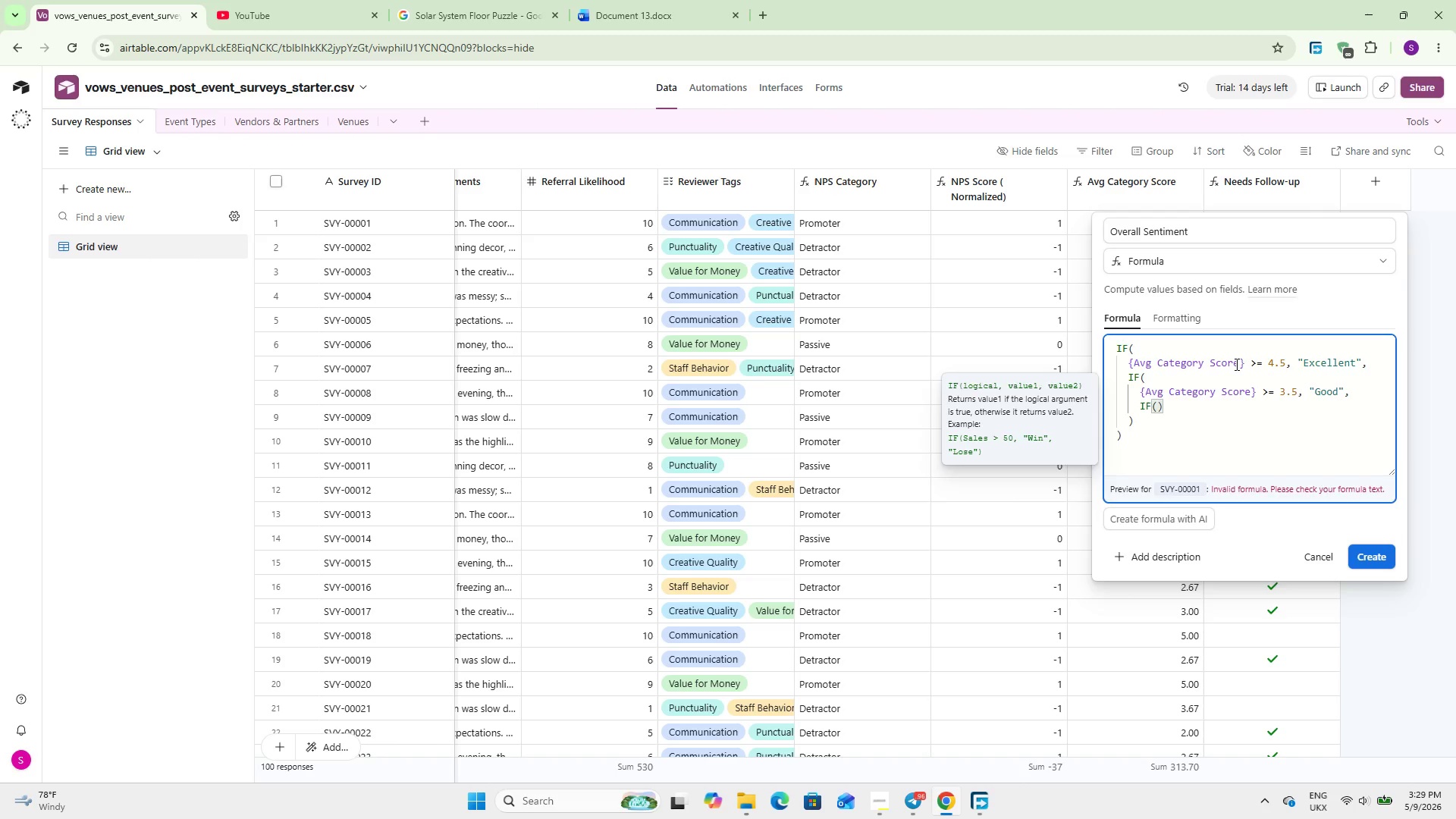 
key(Enter)
 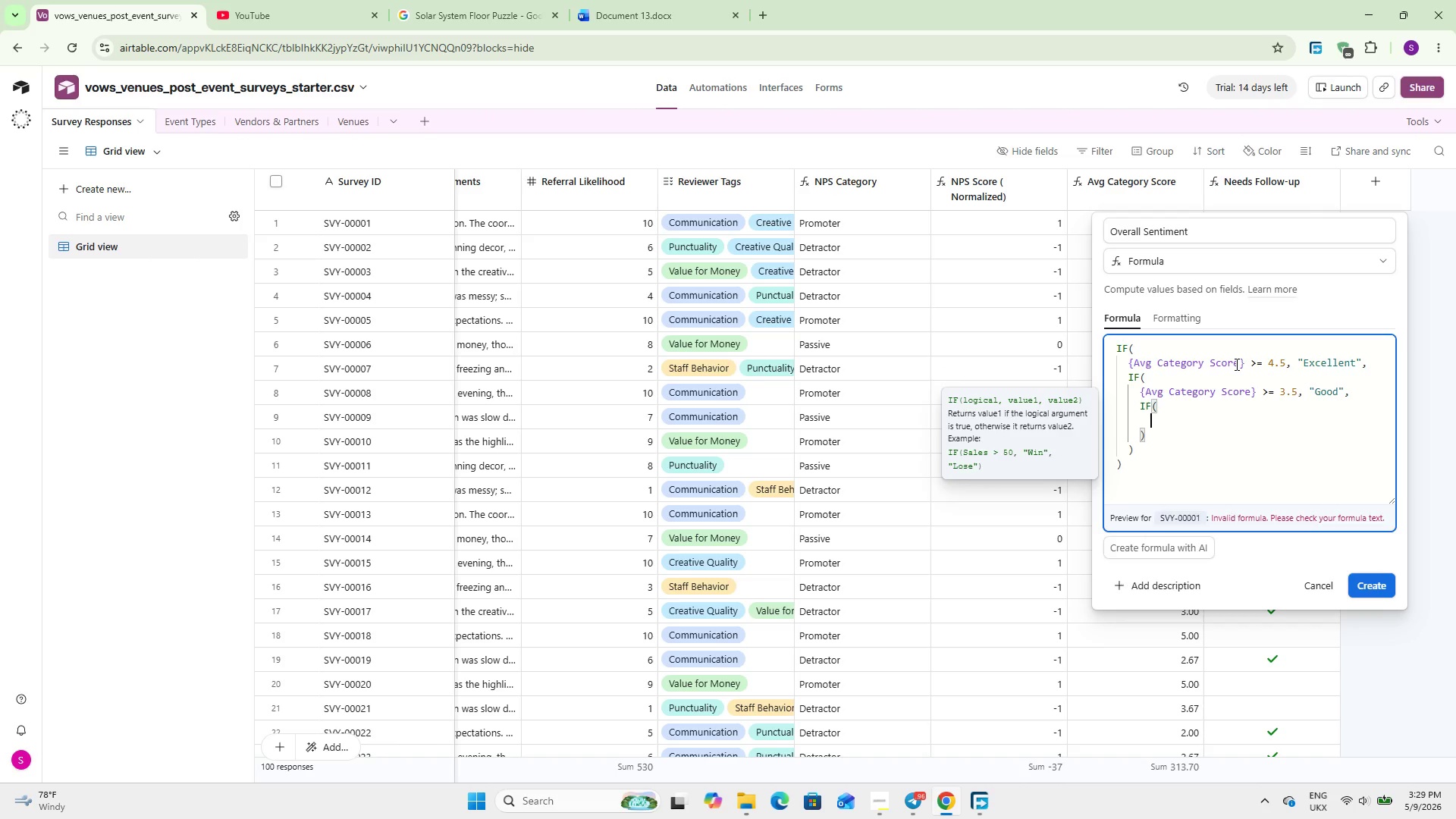 
type(Ab)
key(Backspace)
type(vg)
 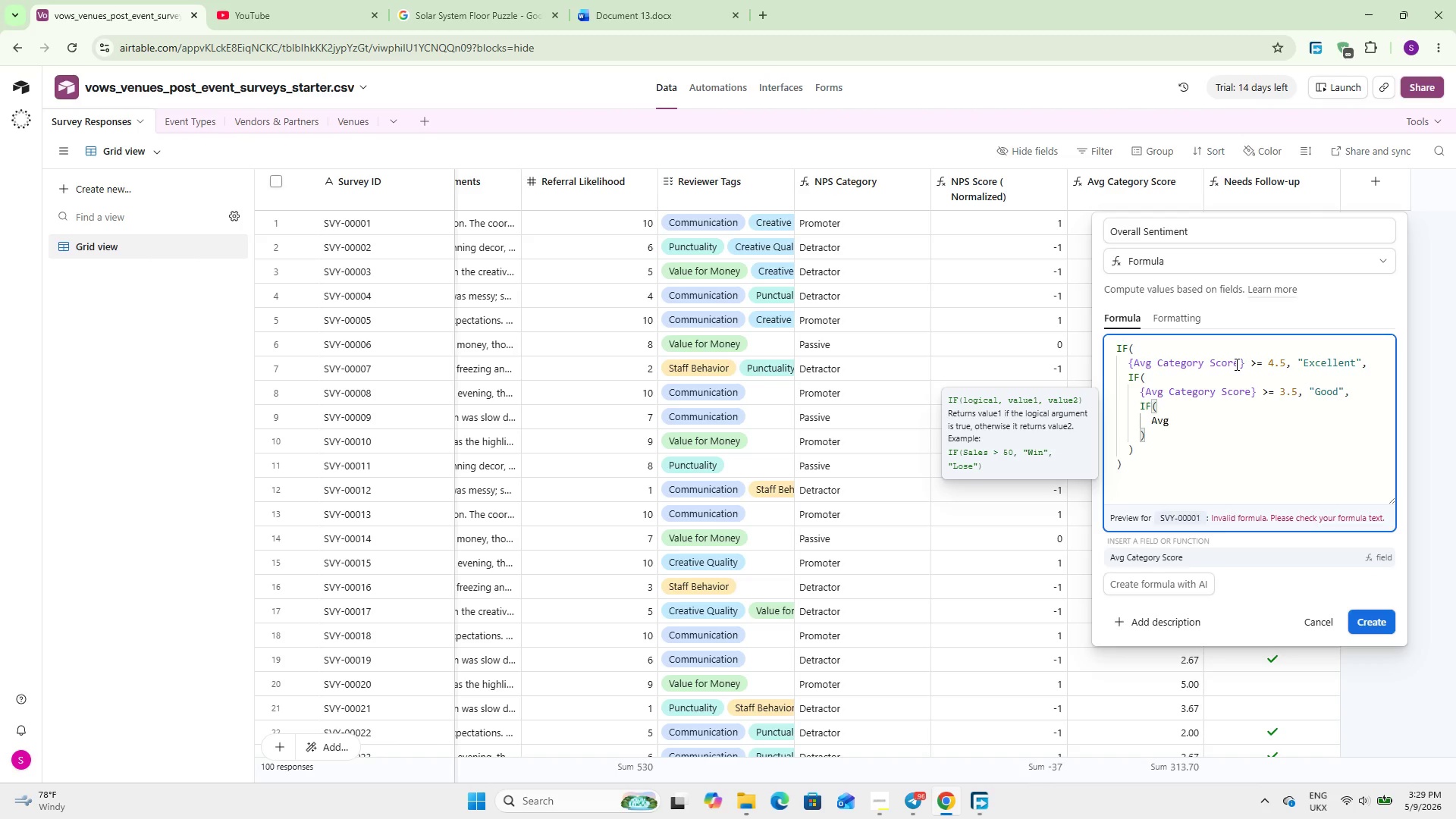 
key(Enter)
 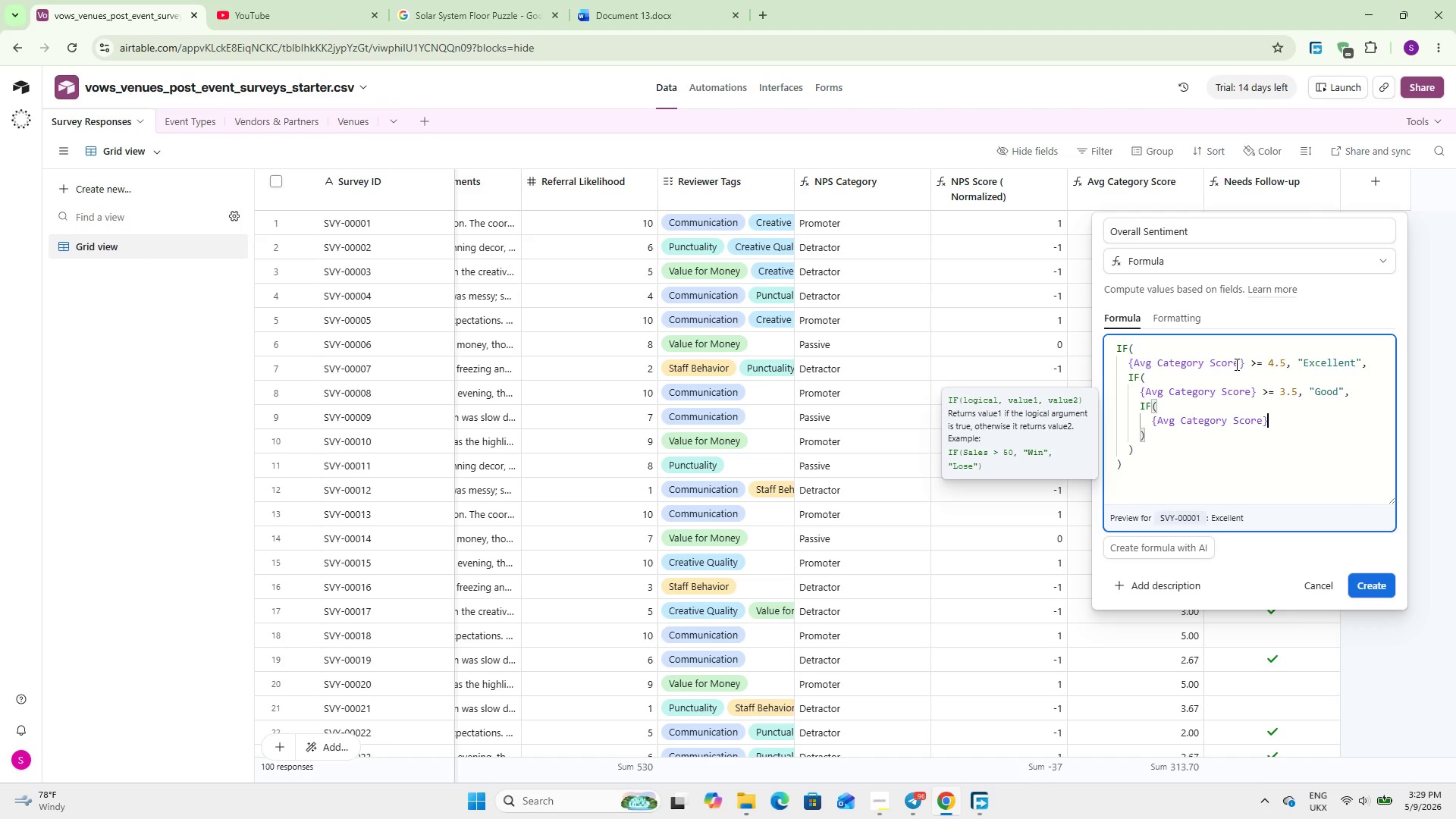 
key(Space)
 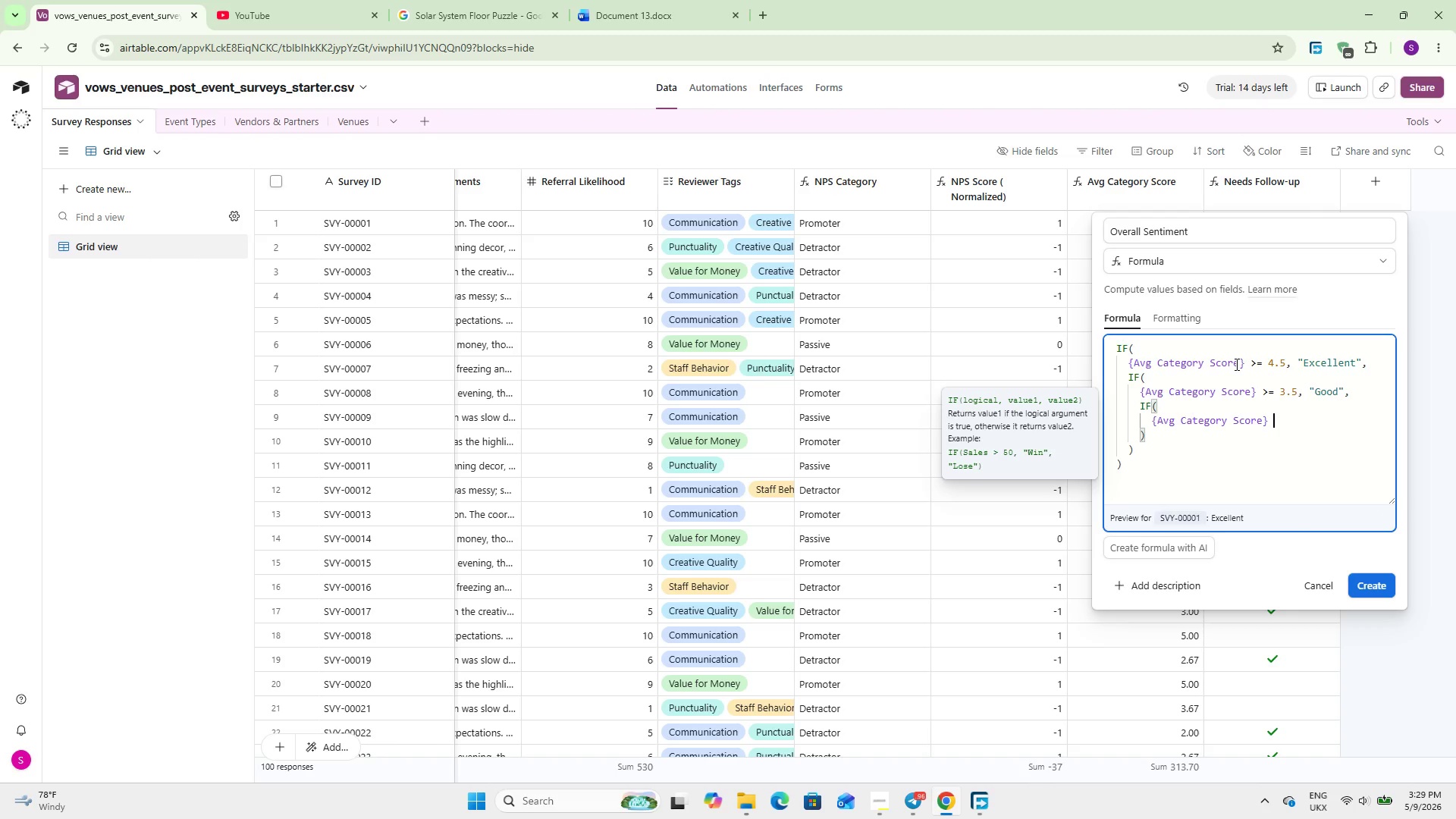 
key(Shift+Period)
 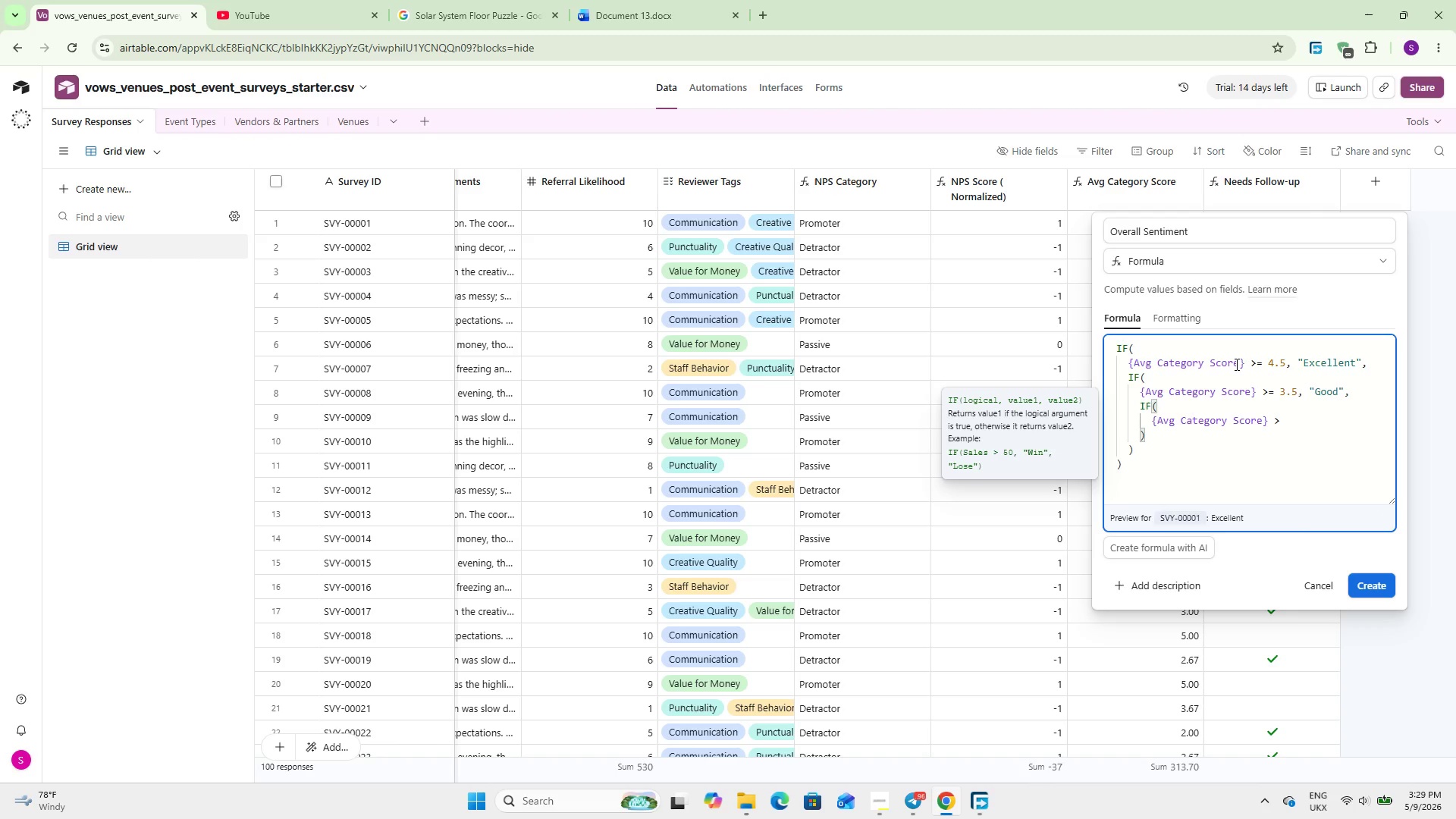 
key(Equal)
 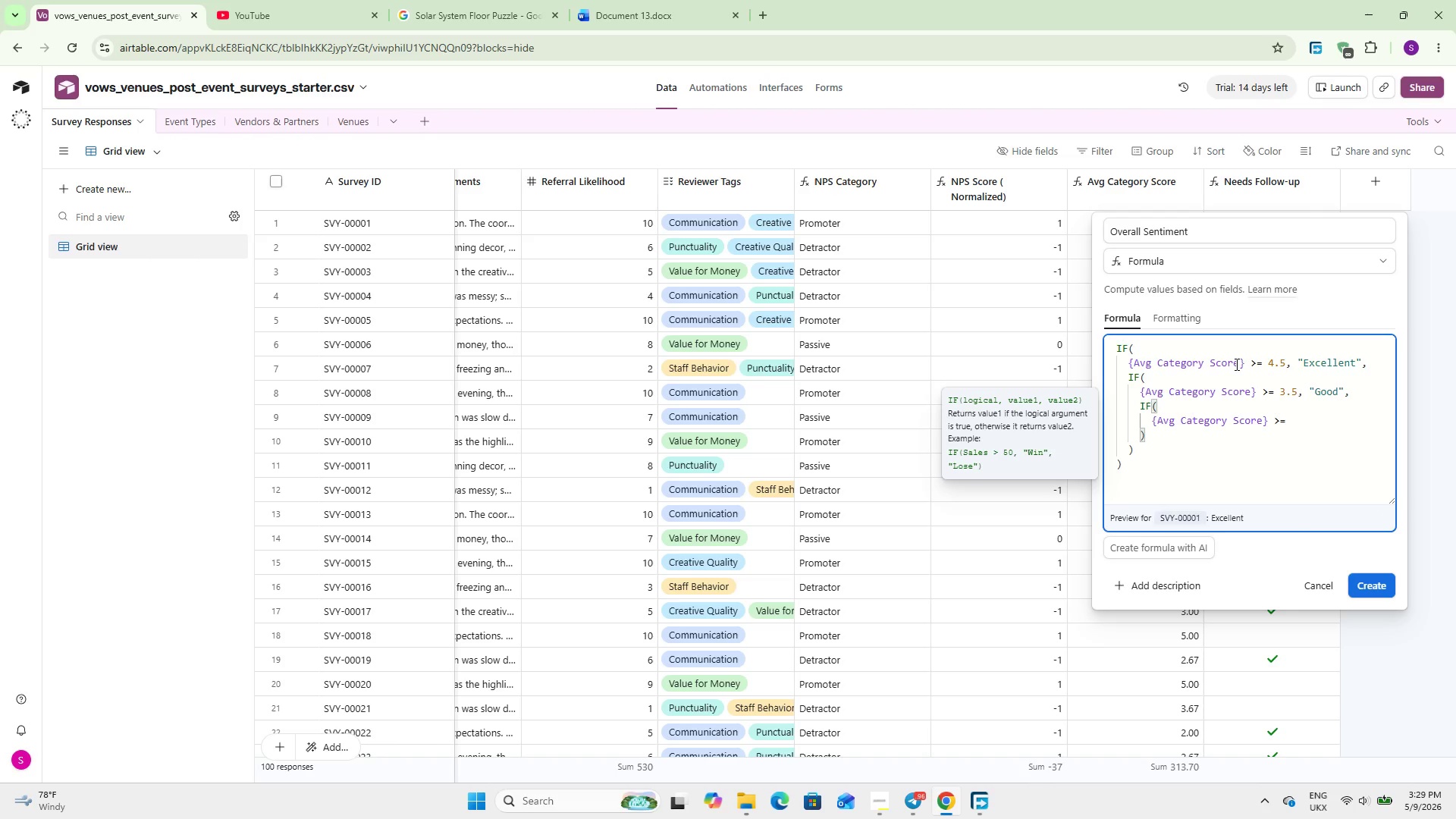 
key(Space)
 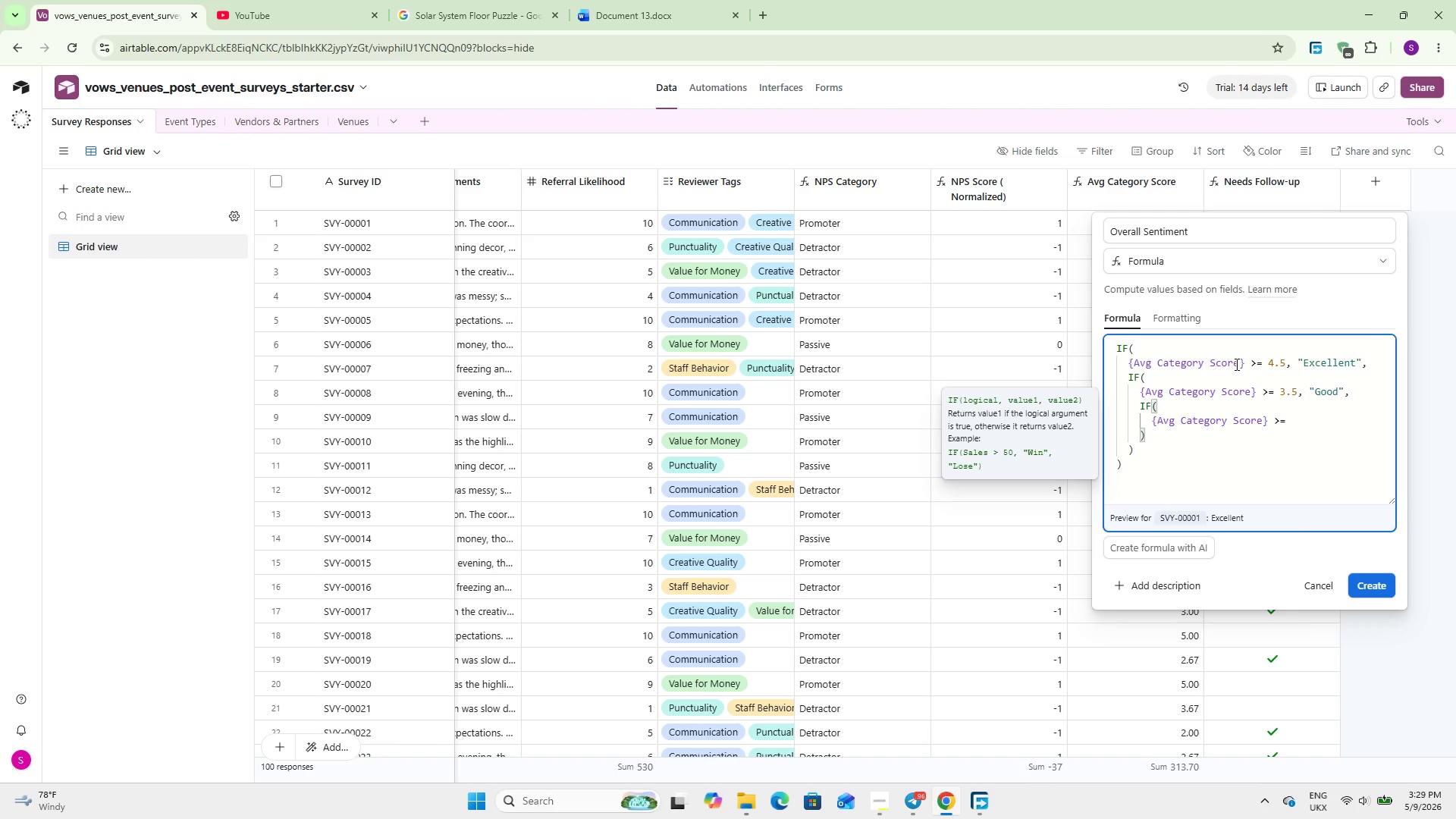 
key(2)
 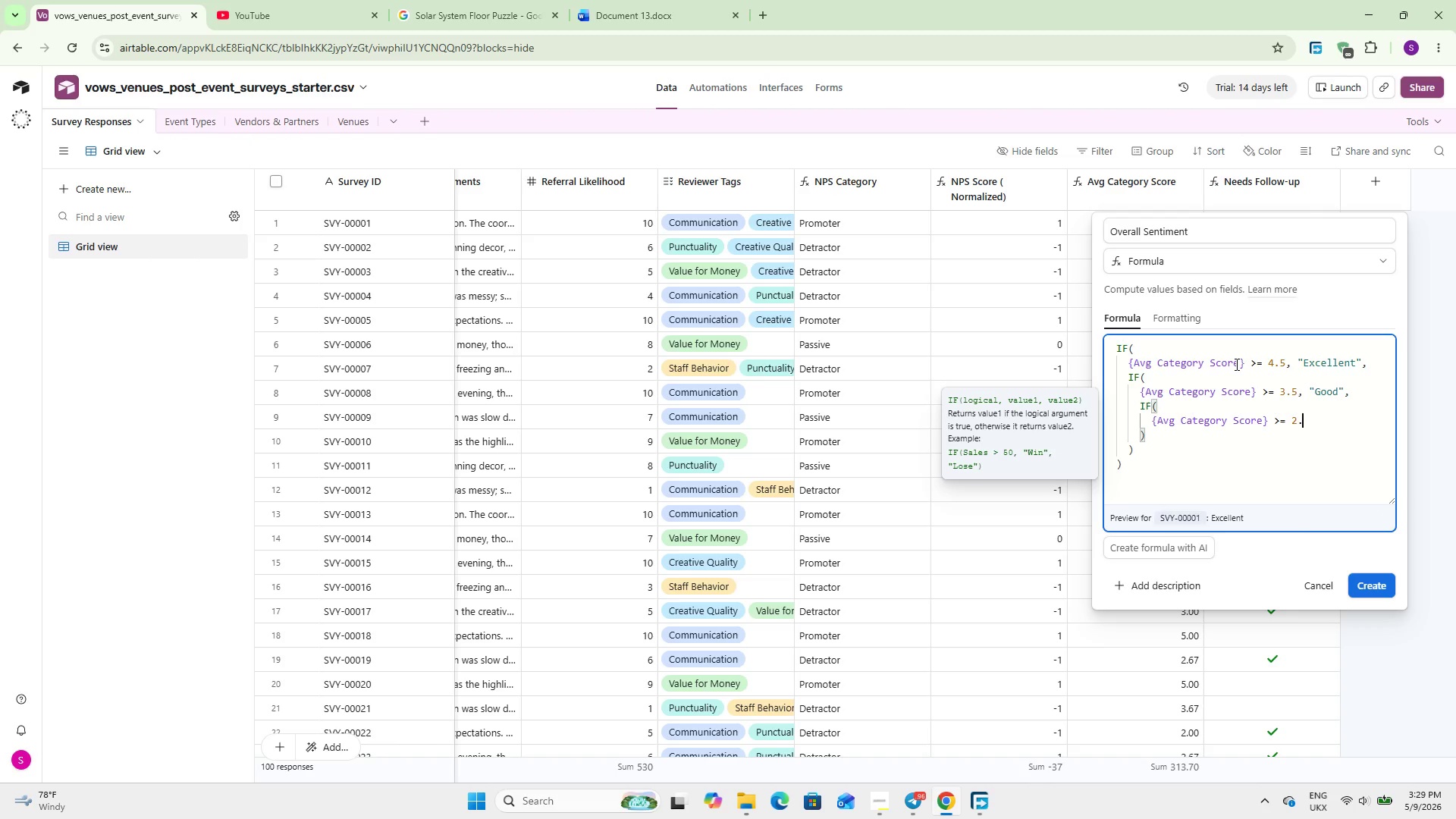 
key(Period)
 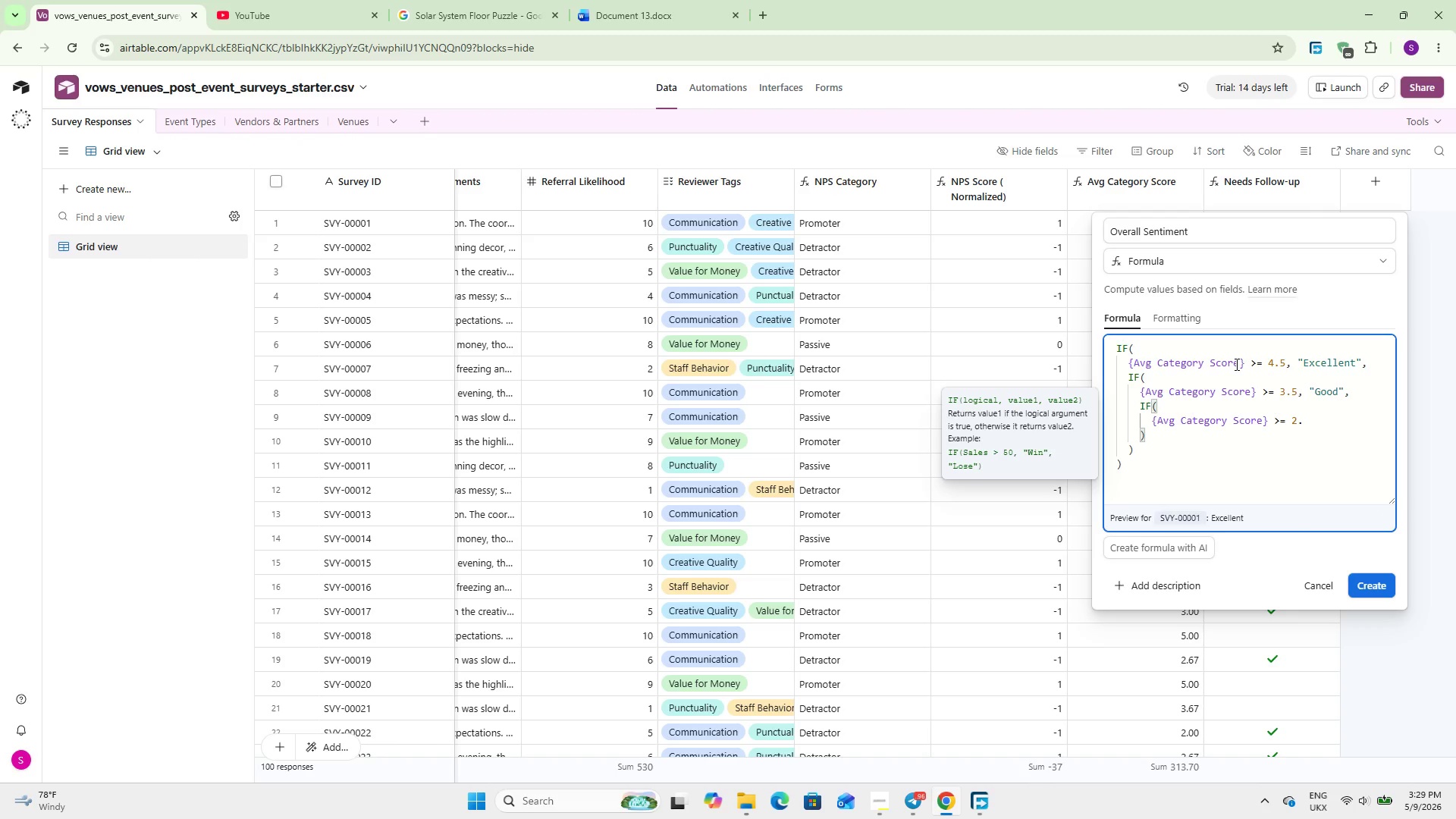 
key(5)
 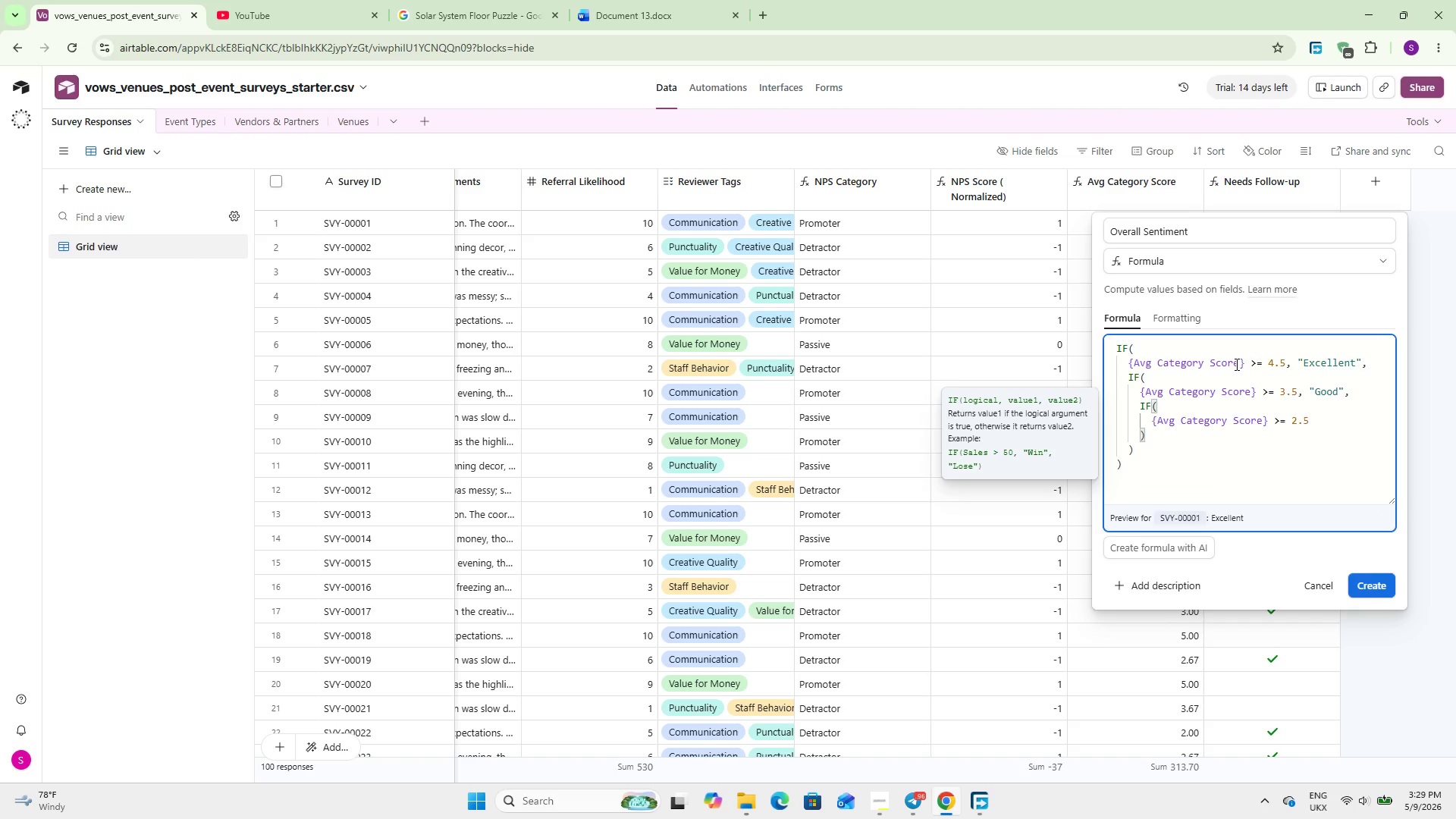 
key(Comma)
 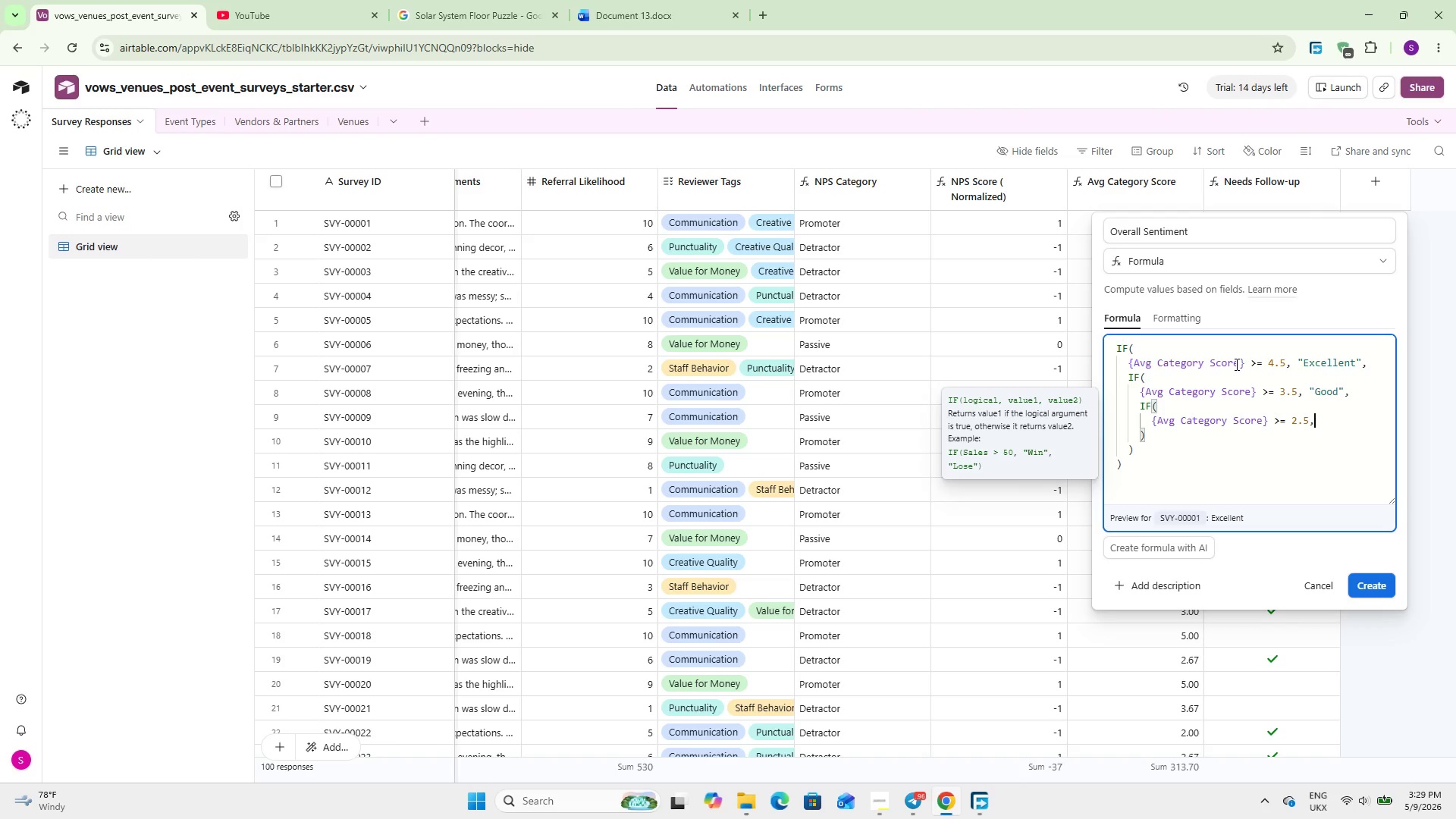 
key(Enter)
 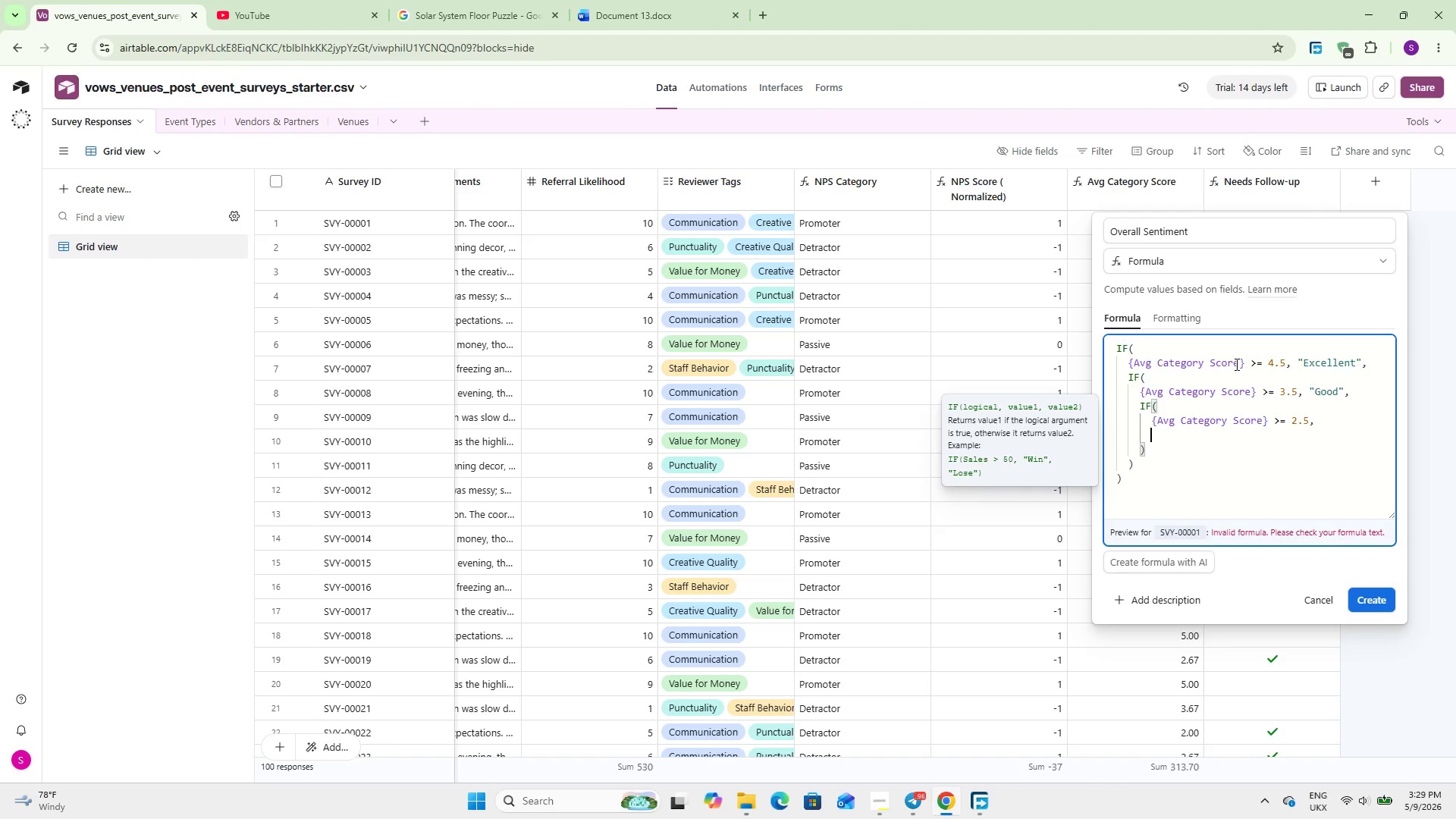 
type(@Fair,)
 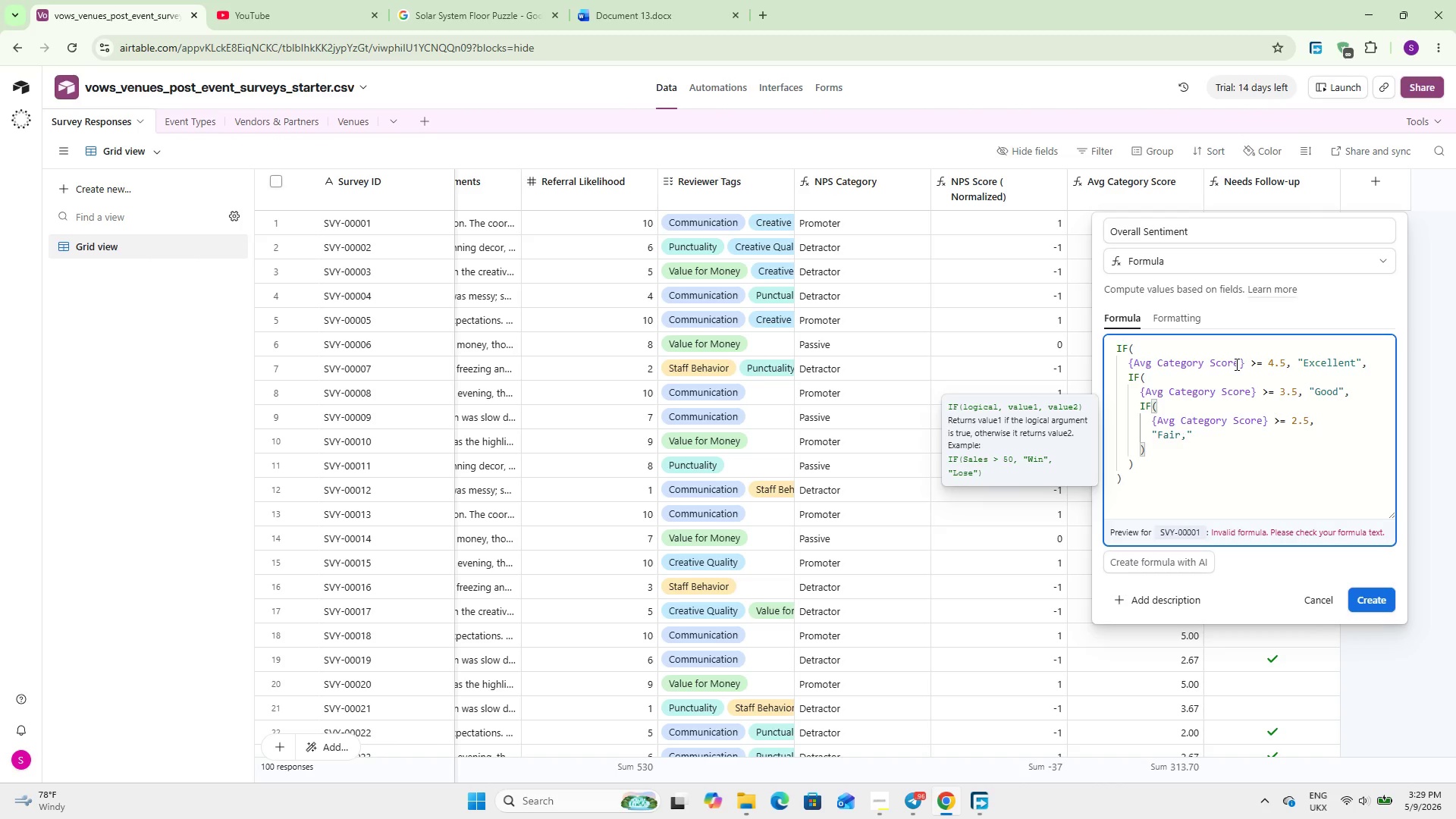 
key(Enter)
 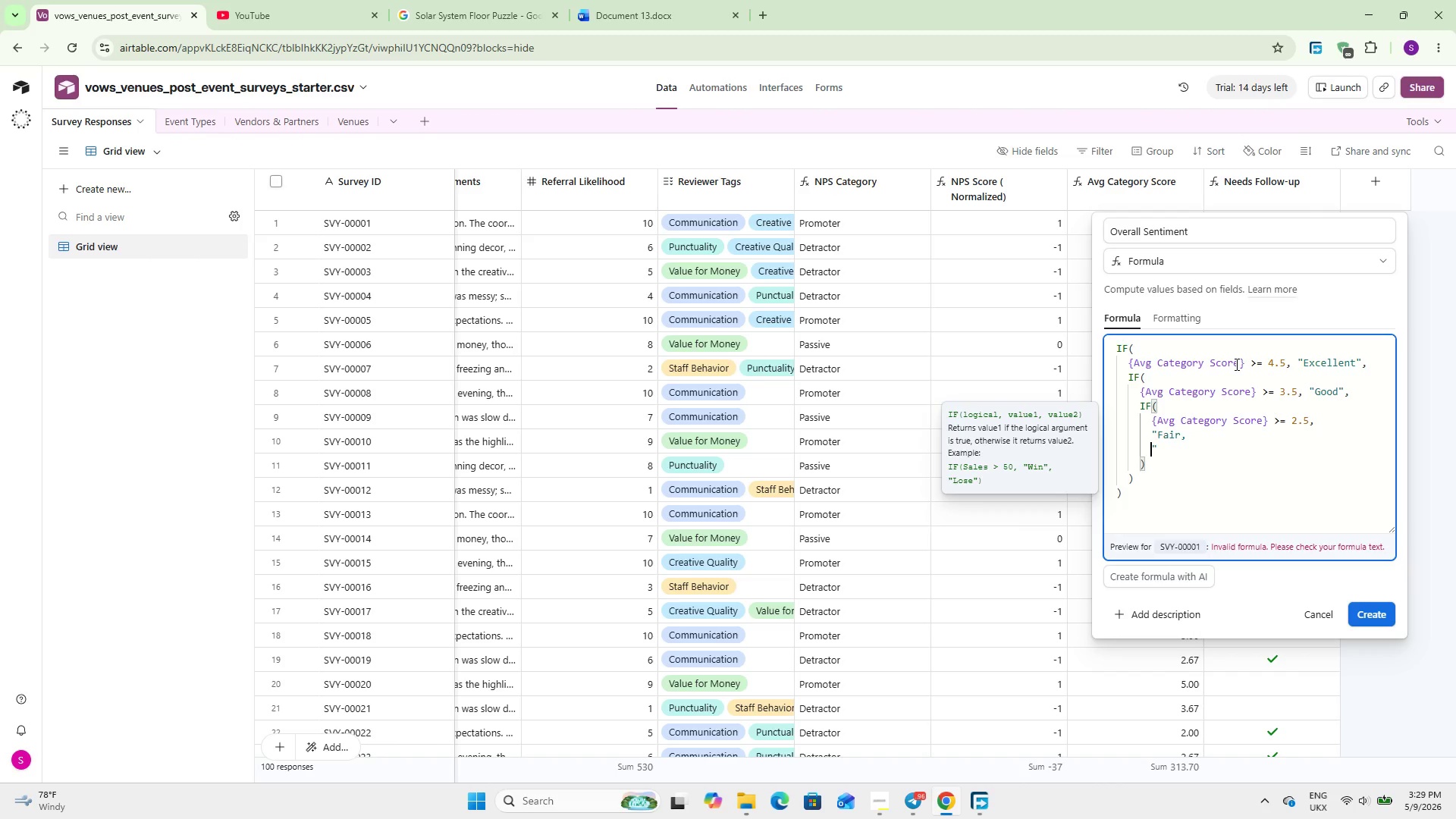 
type(@Poor)
 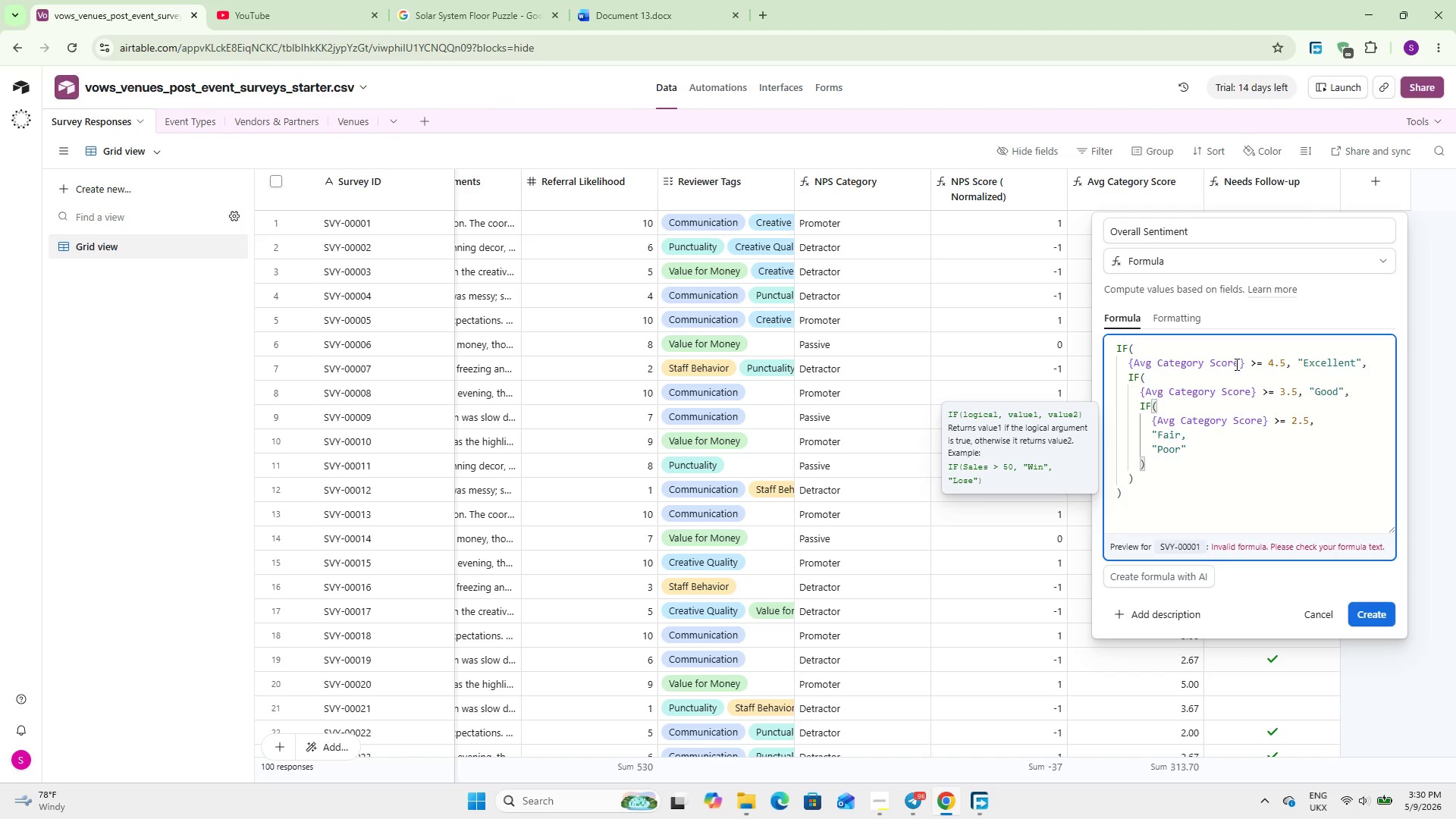 
wait(5.45)
 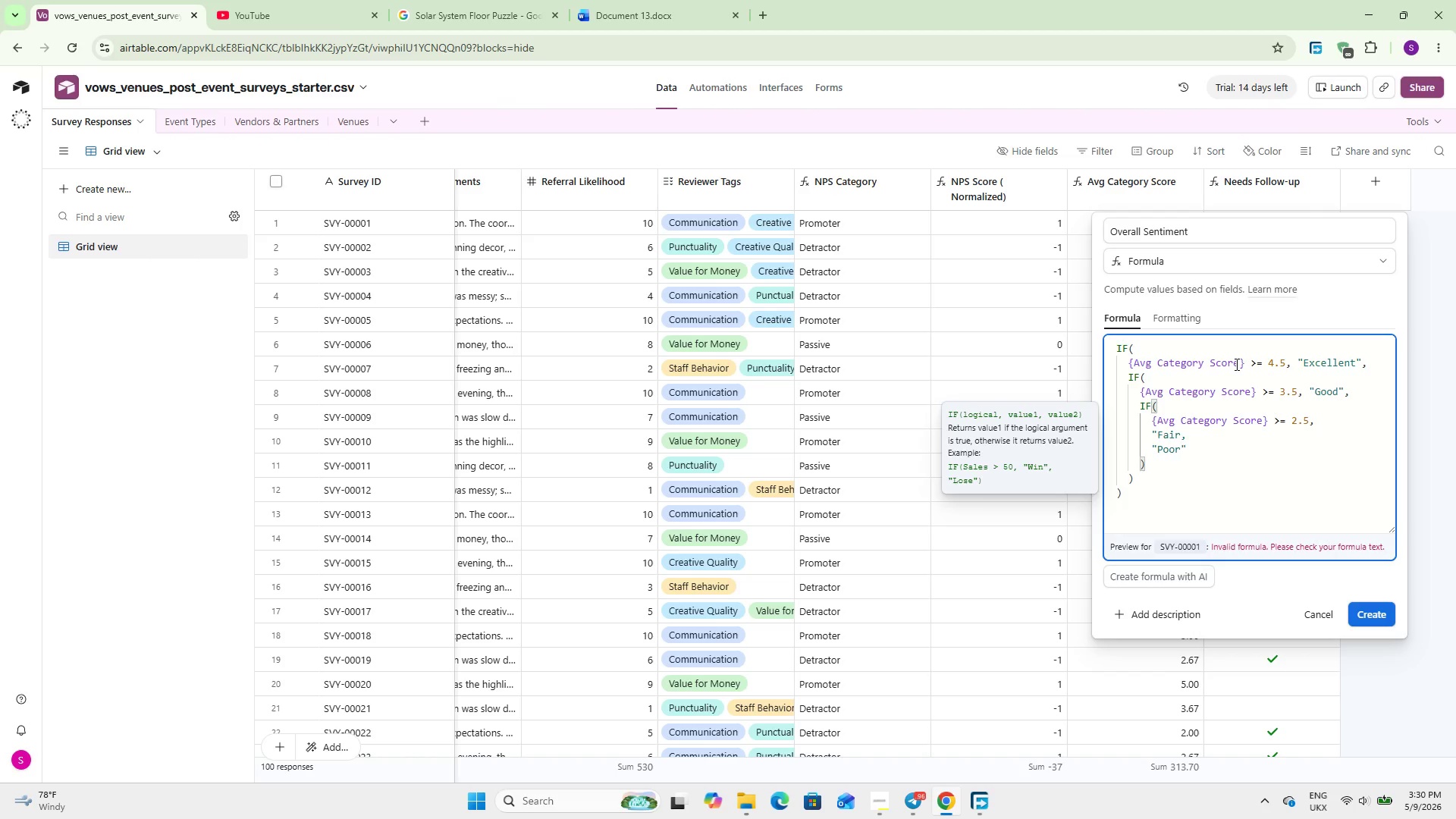 
scroll: coordinate [1235, 359], scroll_direction: up, amount: 2.0
 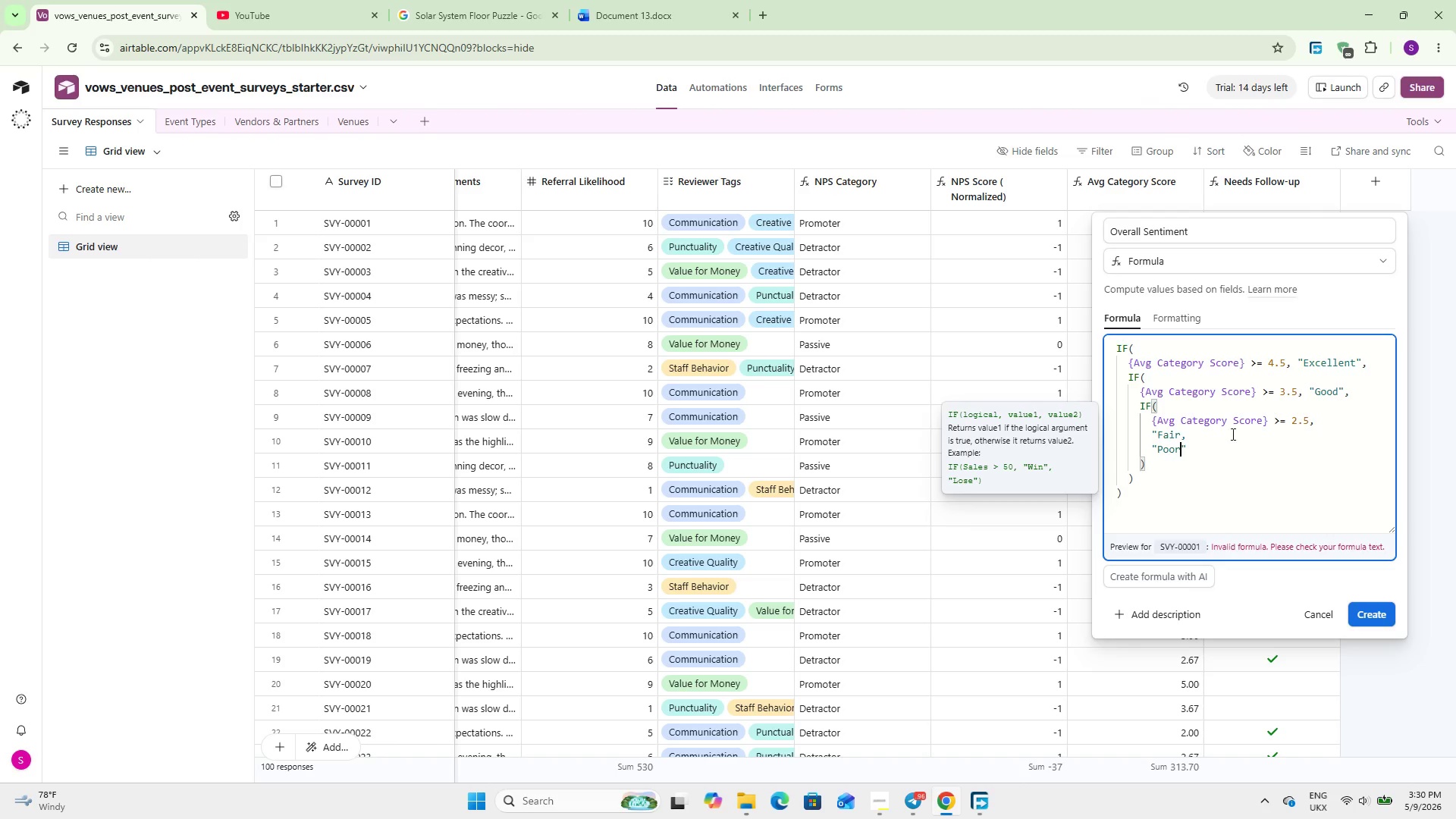 
left_click([1327, 423])
 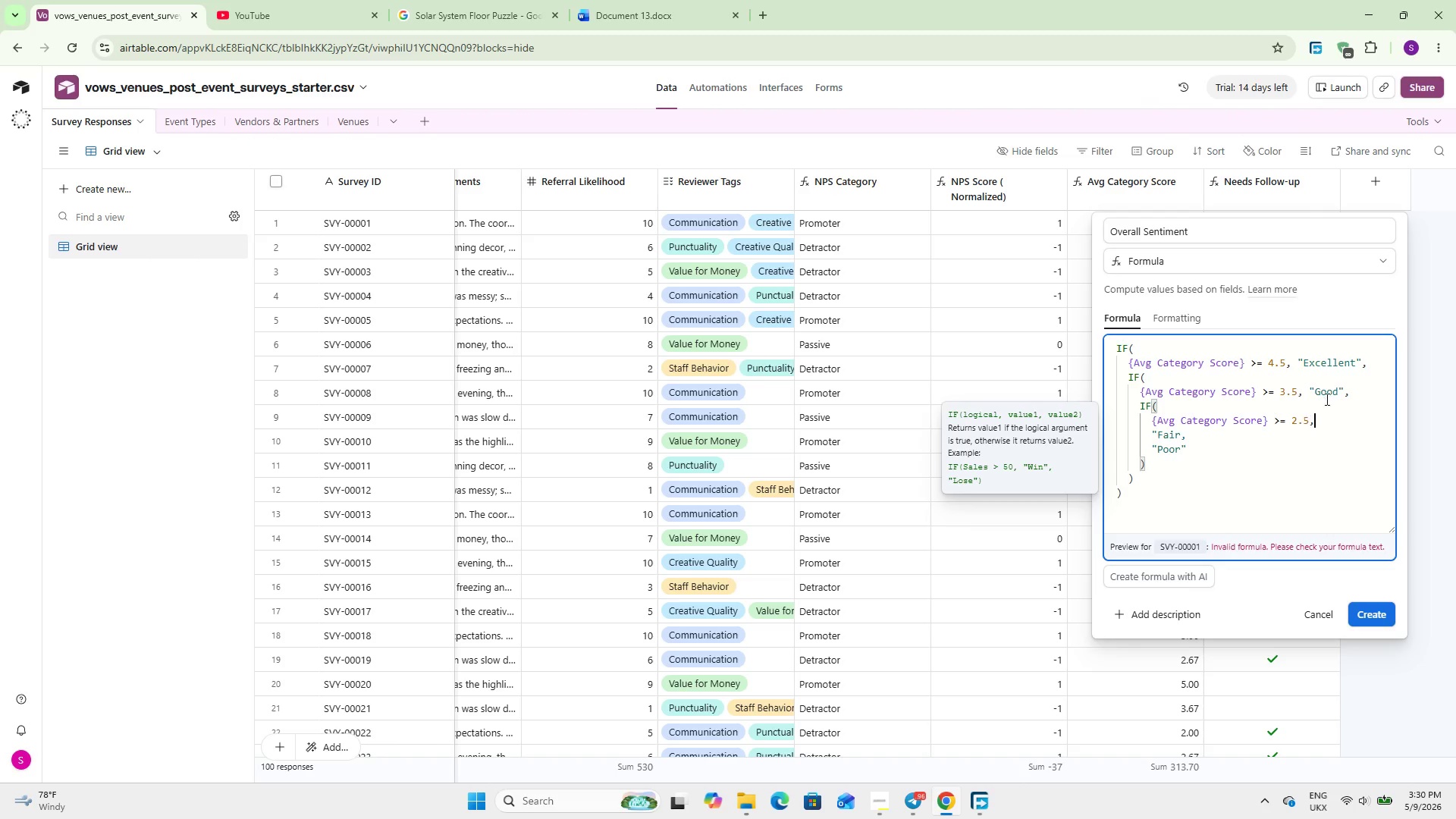 
left_click([1363, 366])
 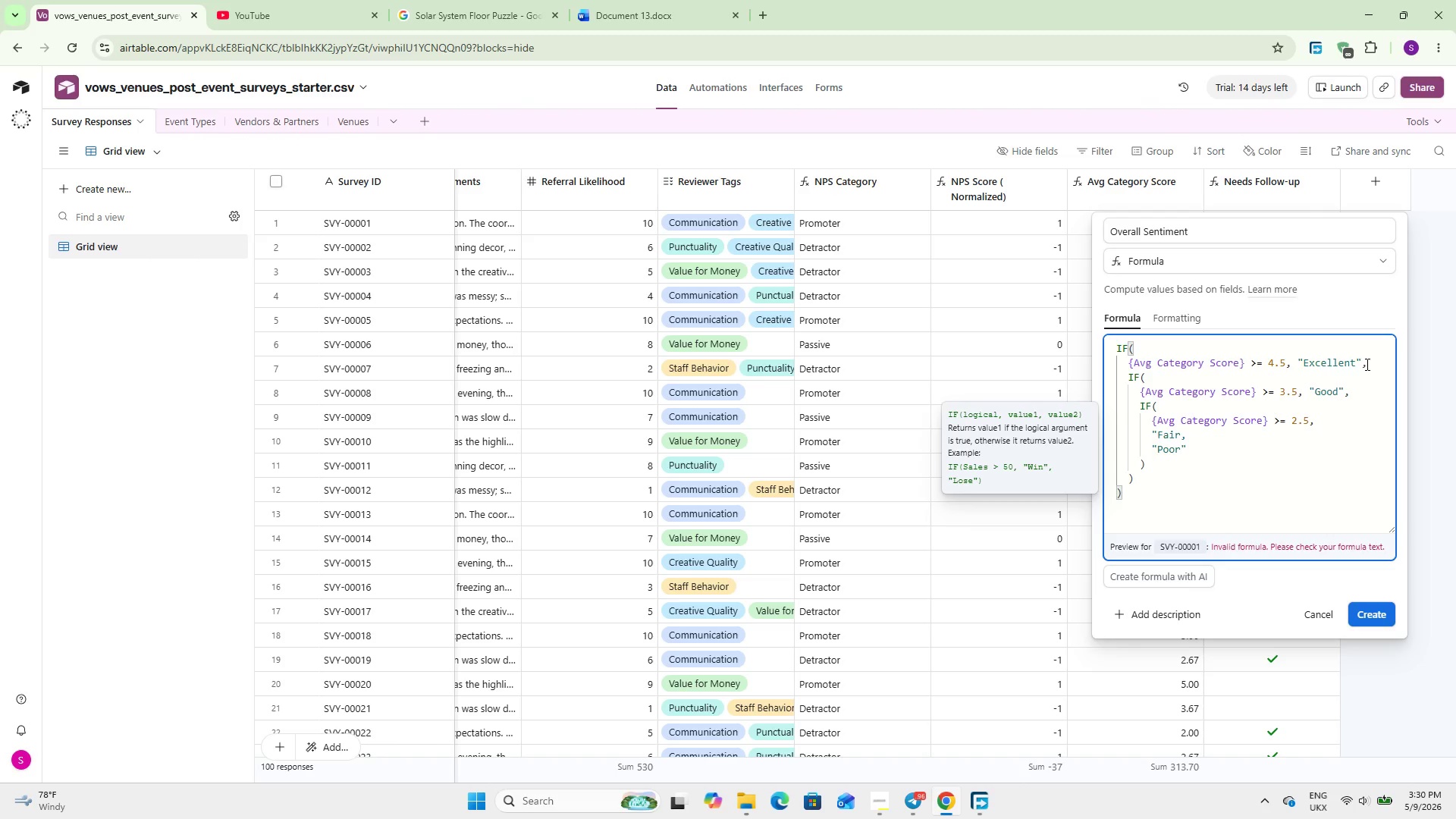 
left_click([1366, 364])
 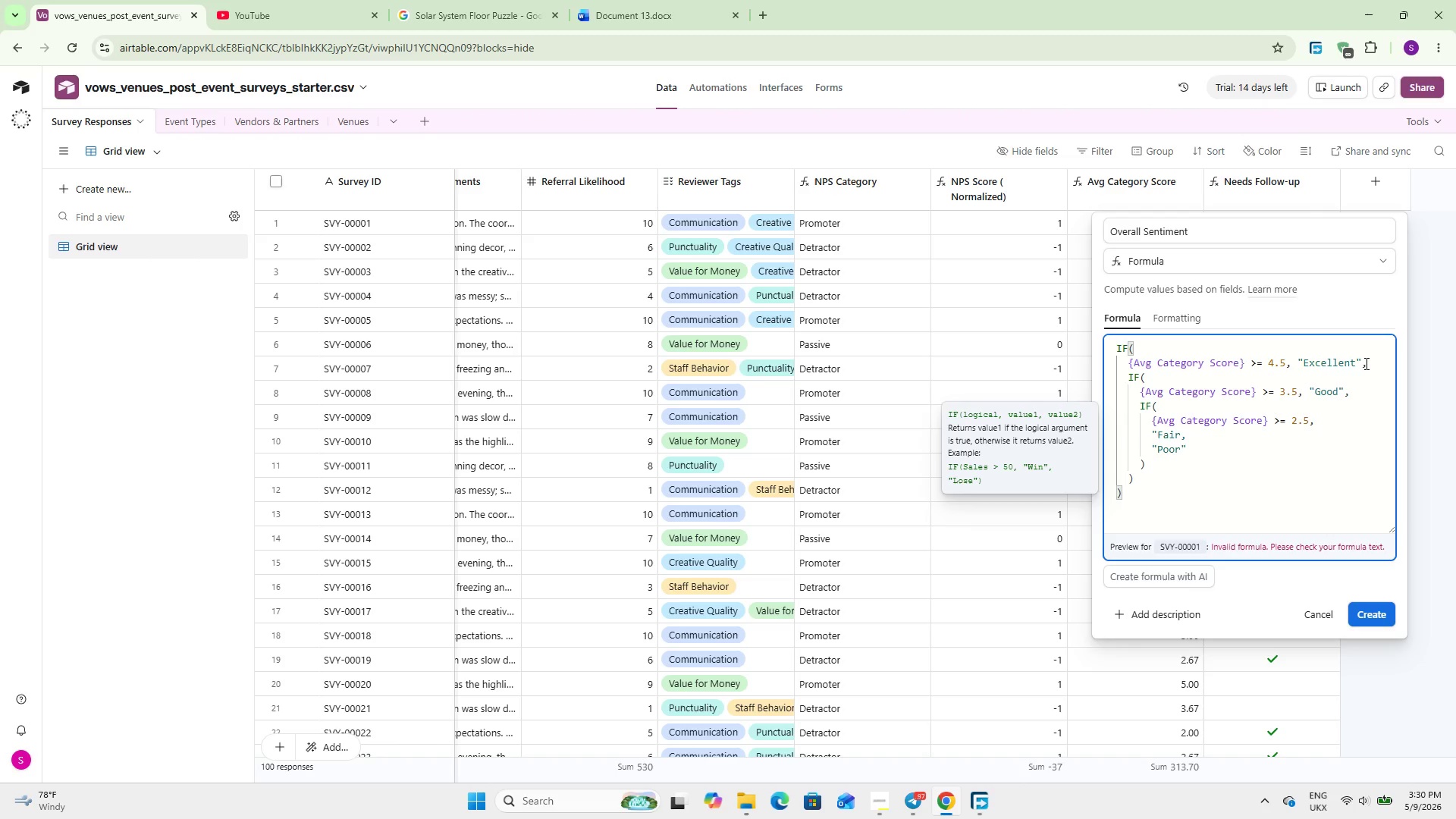 
wait(15.66)
 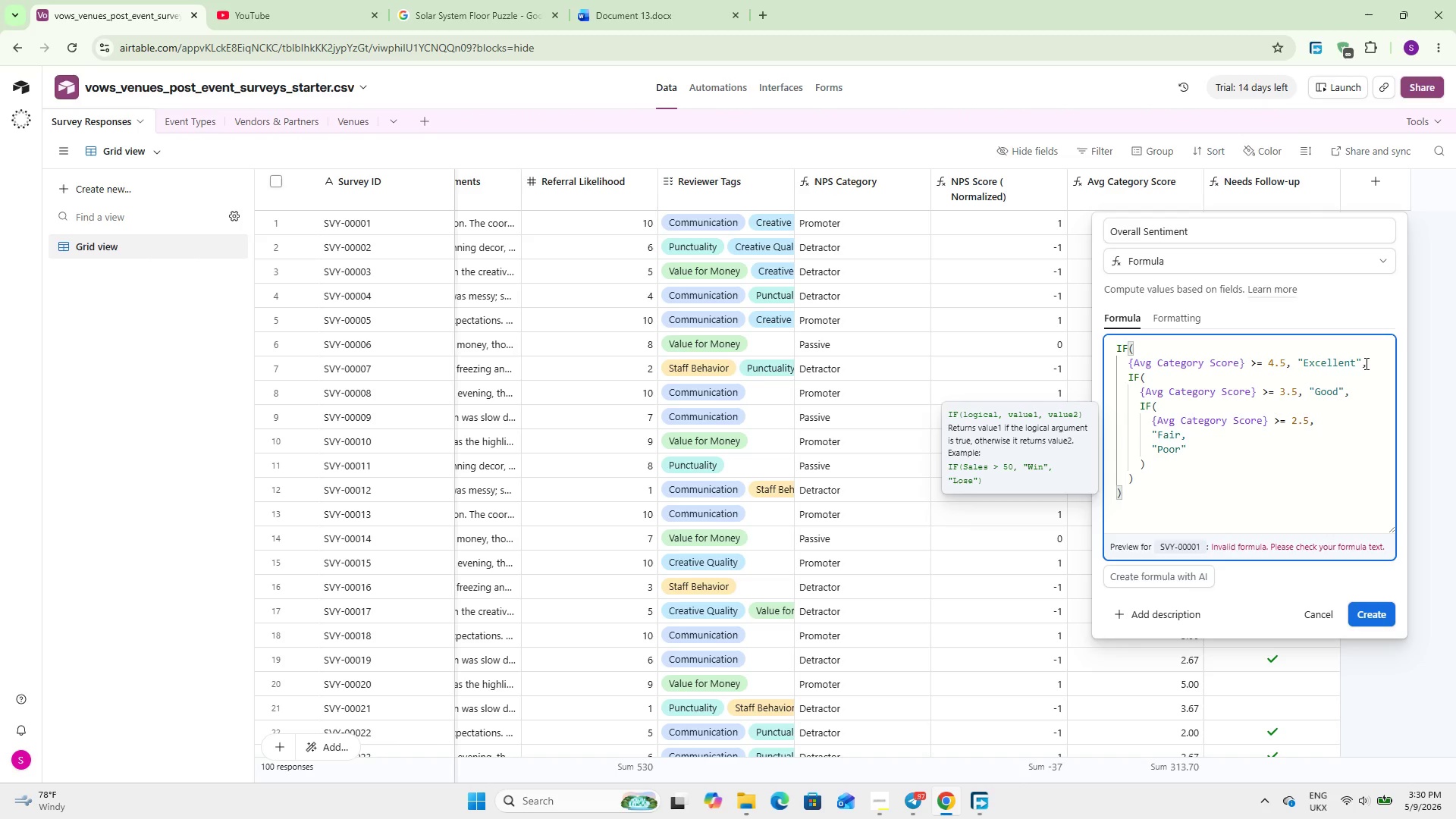 
left_click([1283, 361])
 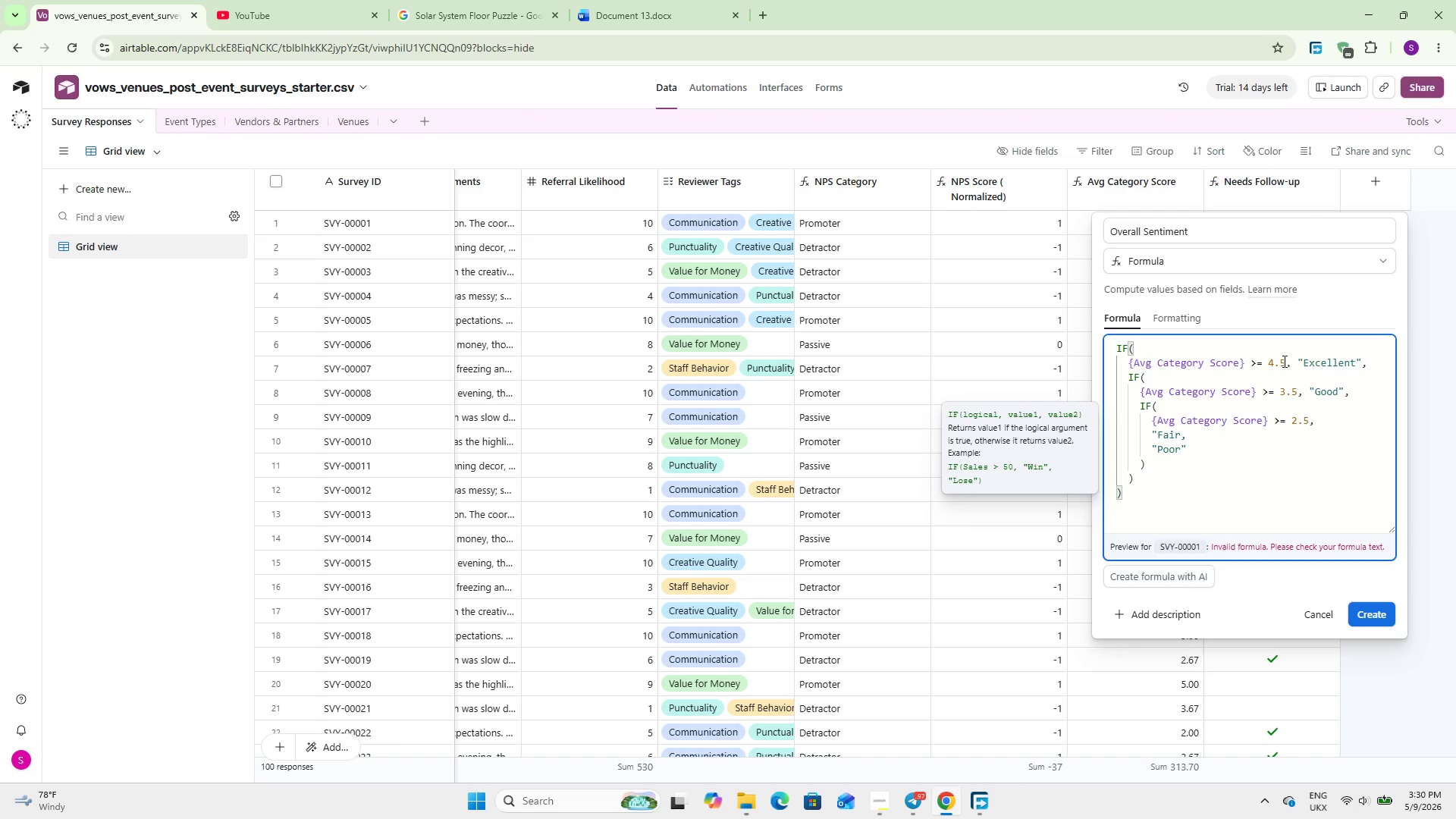 
left_click_drag(start_coordinate=[1283, 361], to_coordinate=[1128, 362])
 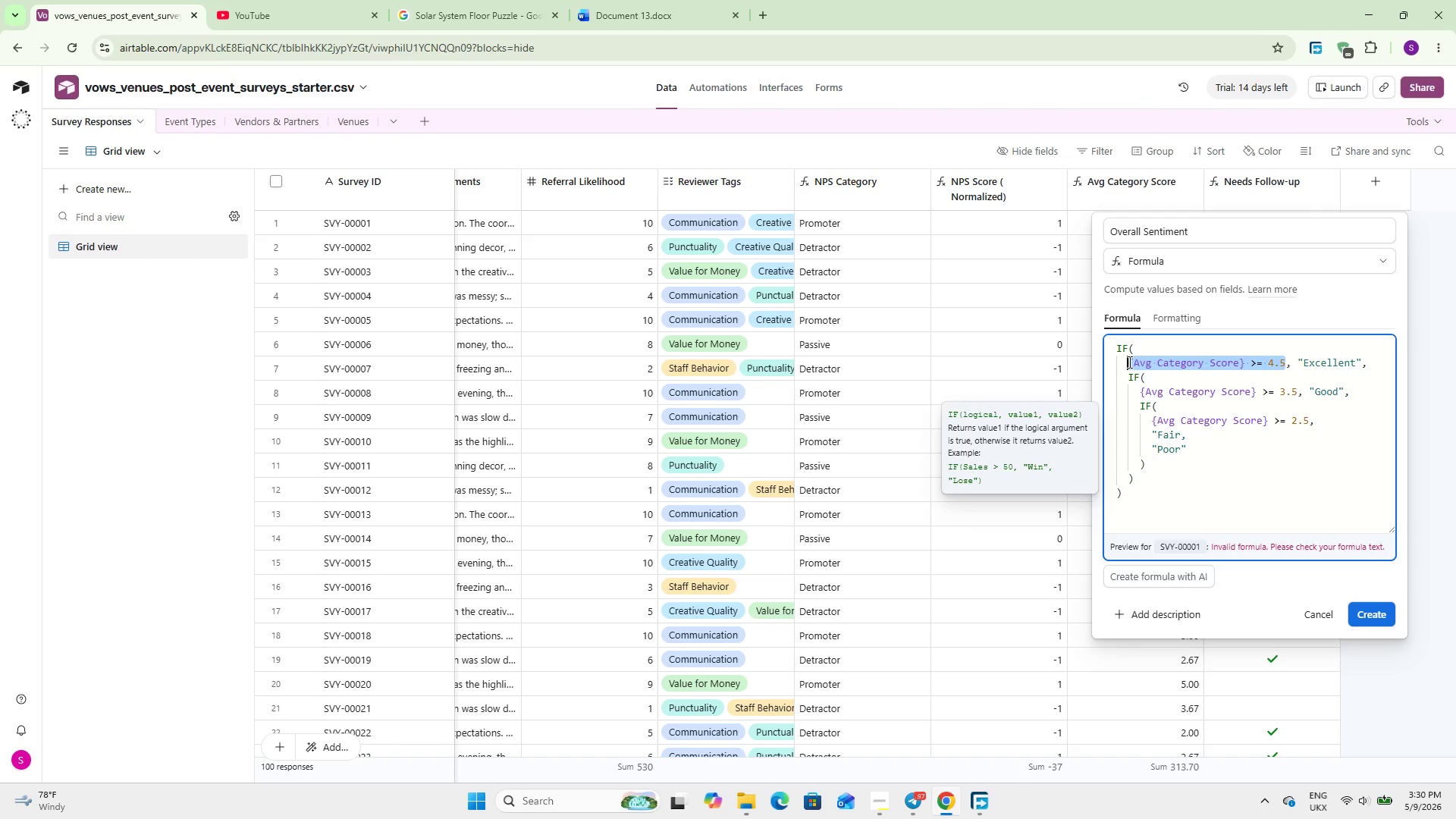 
key(Shift+9)
 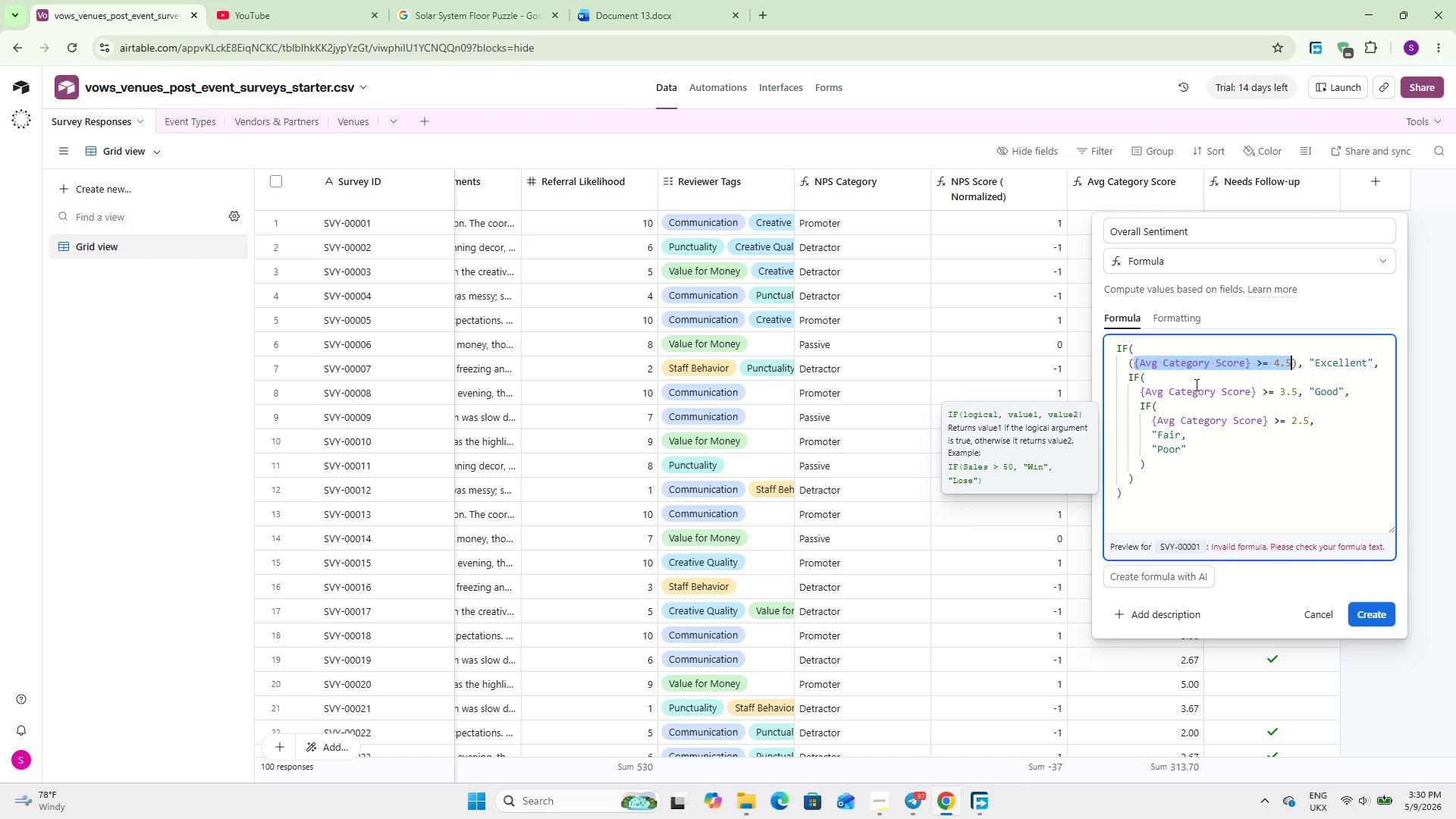 
left_click([1256, 383])
 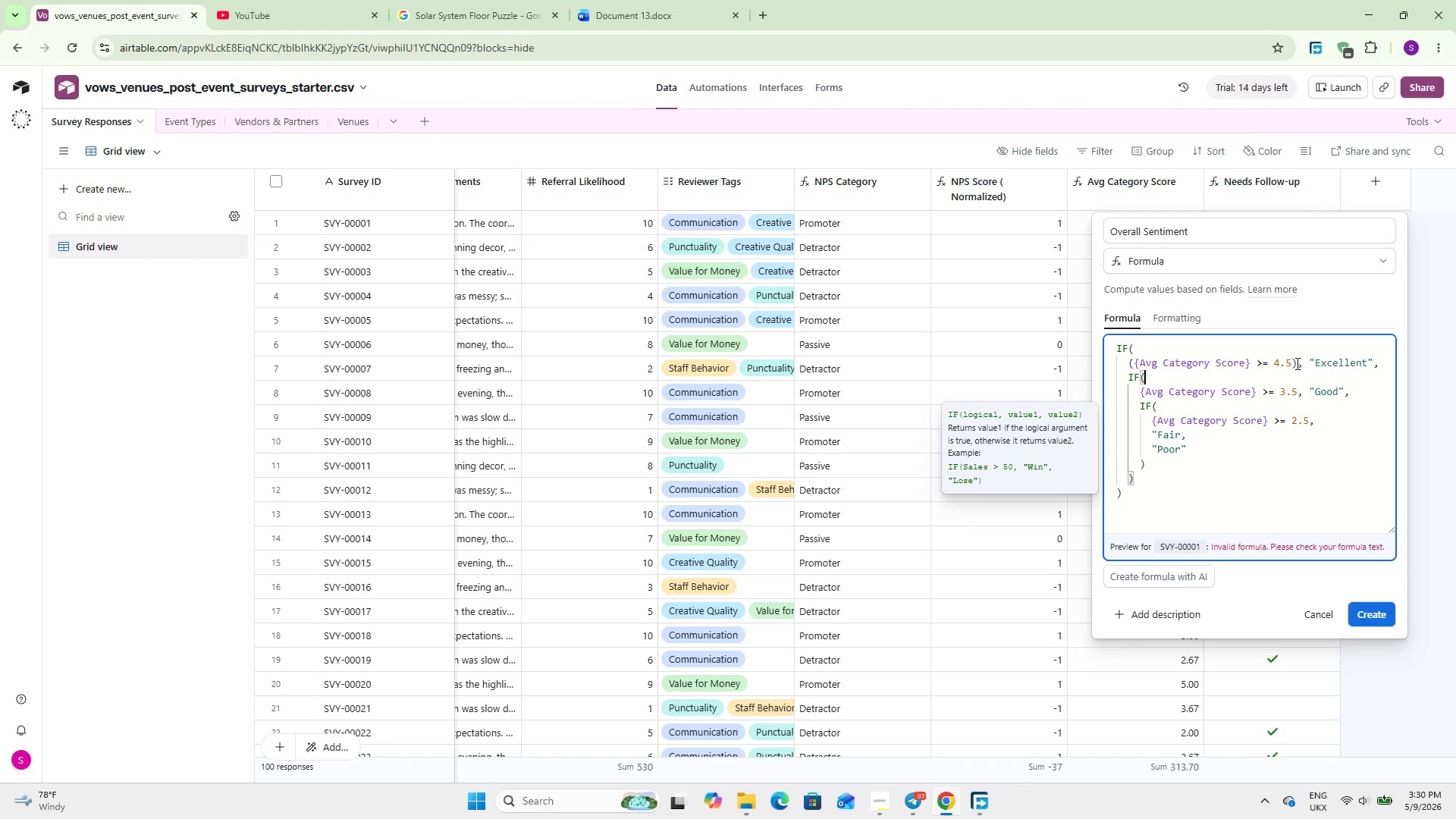 
left_click([1314, 362])
 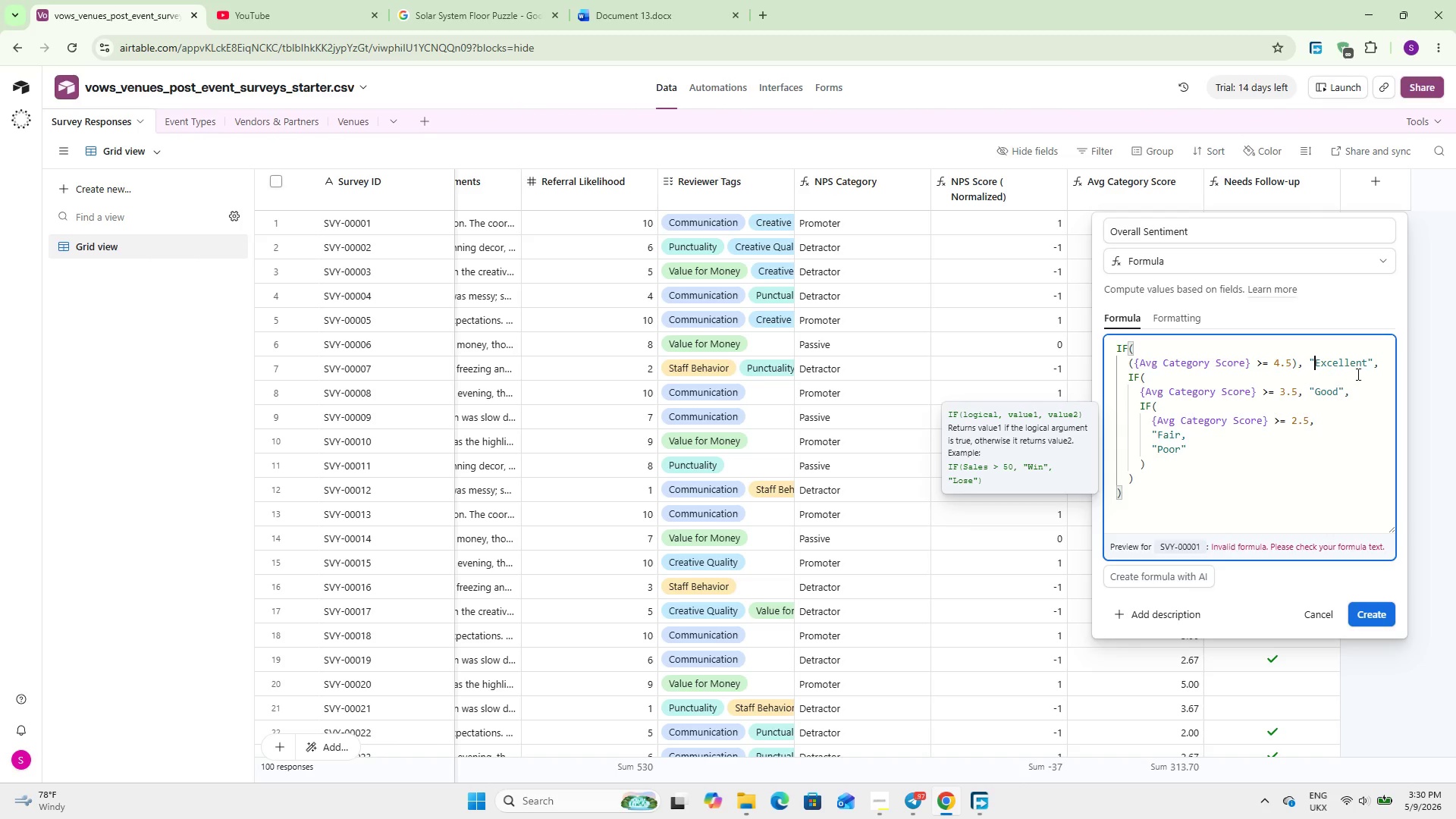 
left_click([1388, 366])
 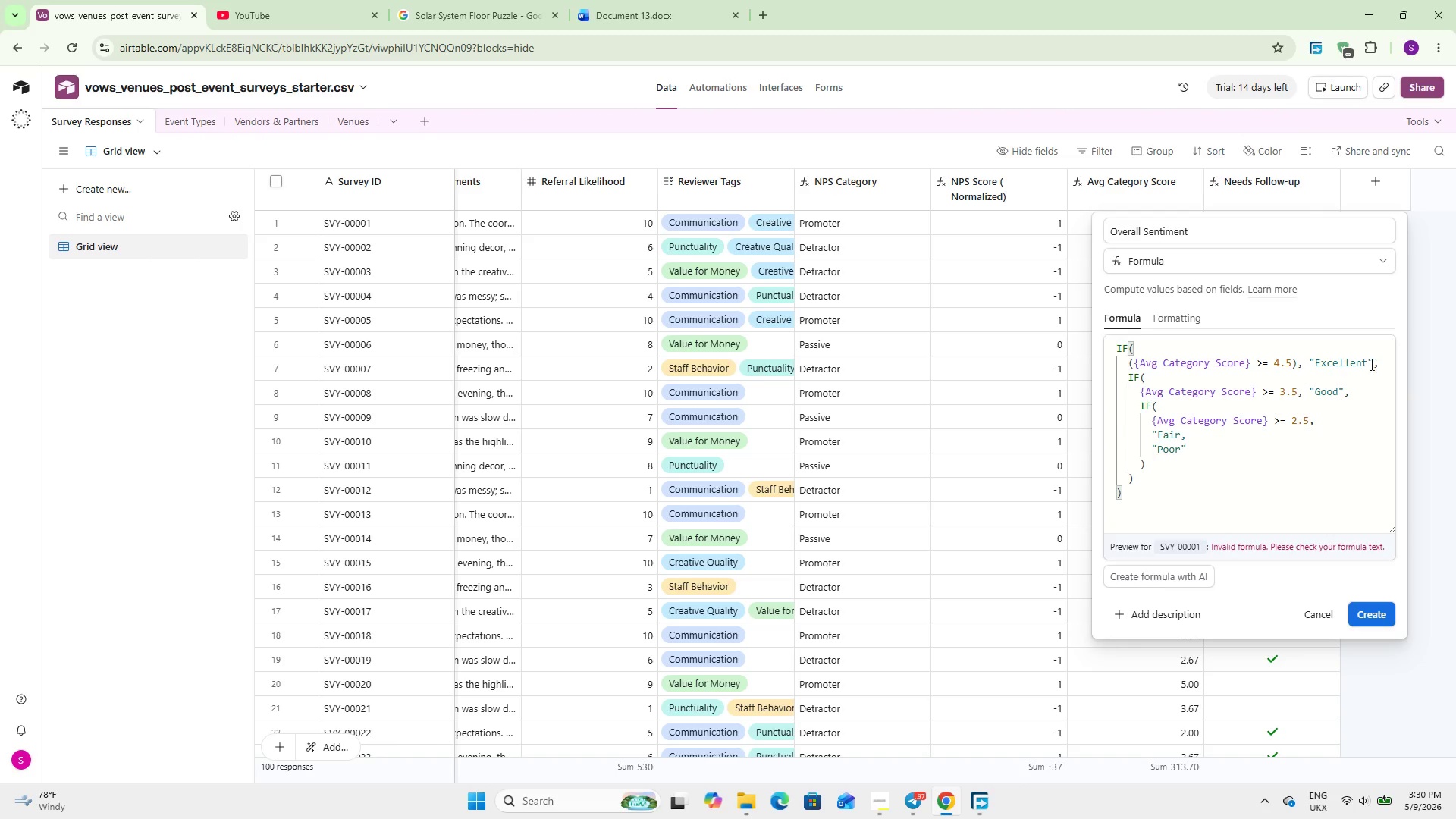 
left_click([1378, 362])
 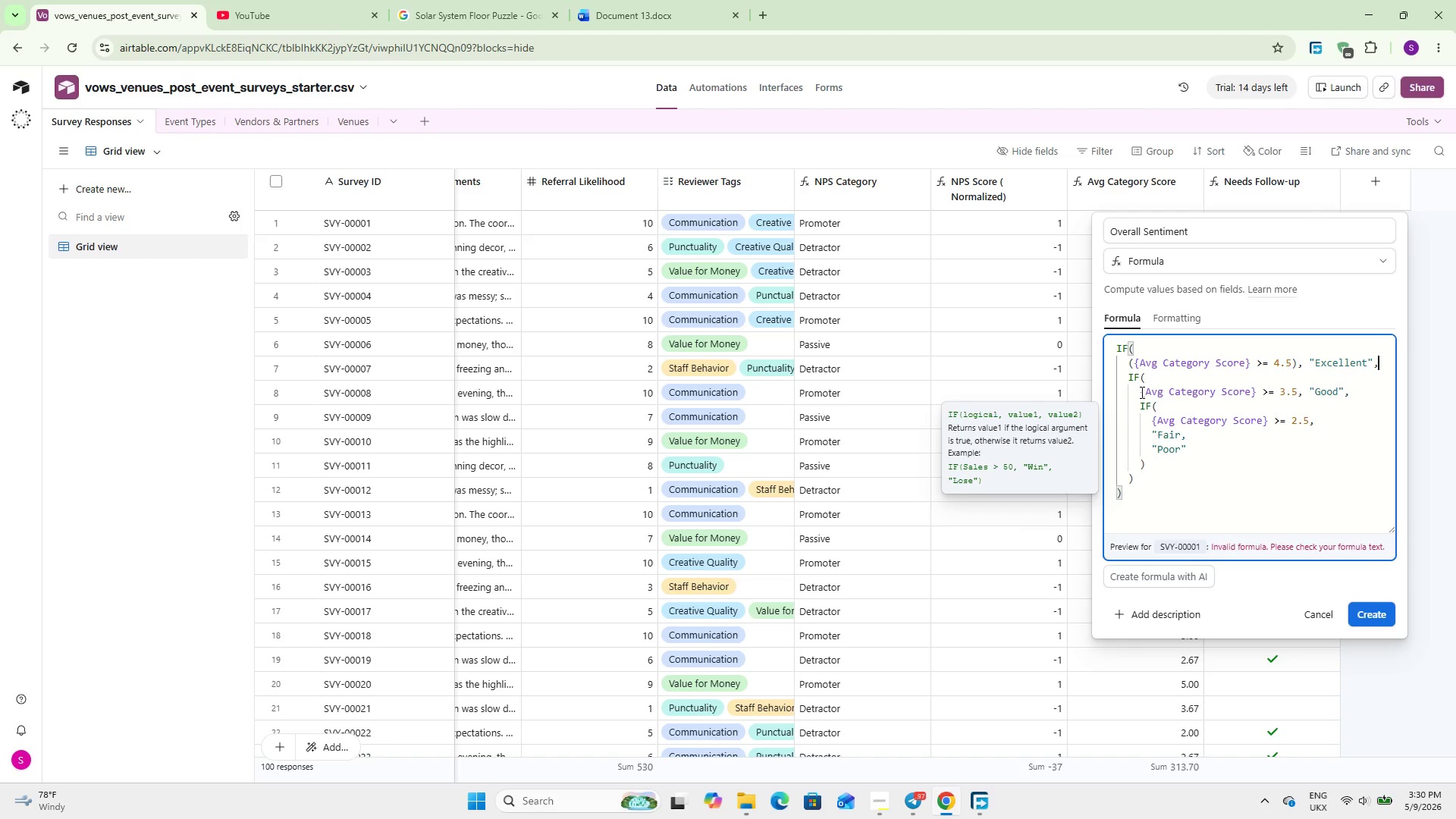 
left_click_drag(start_coordinate=[1137, 391], to_coordinate=[1294, 384])
 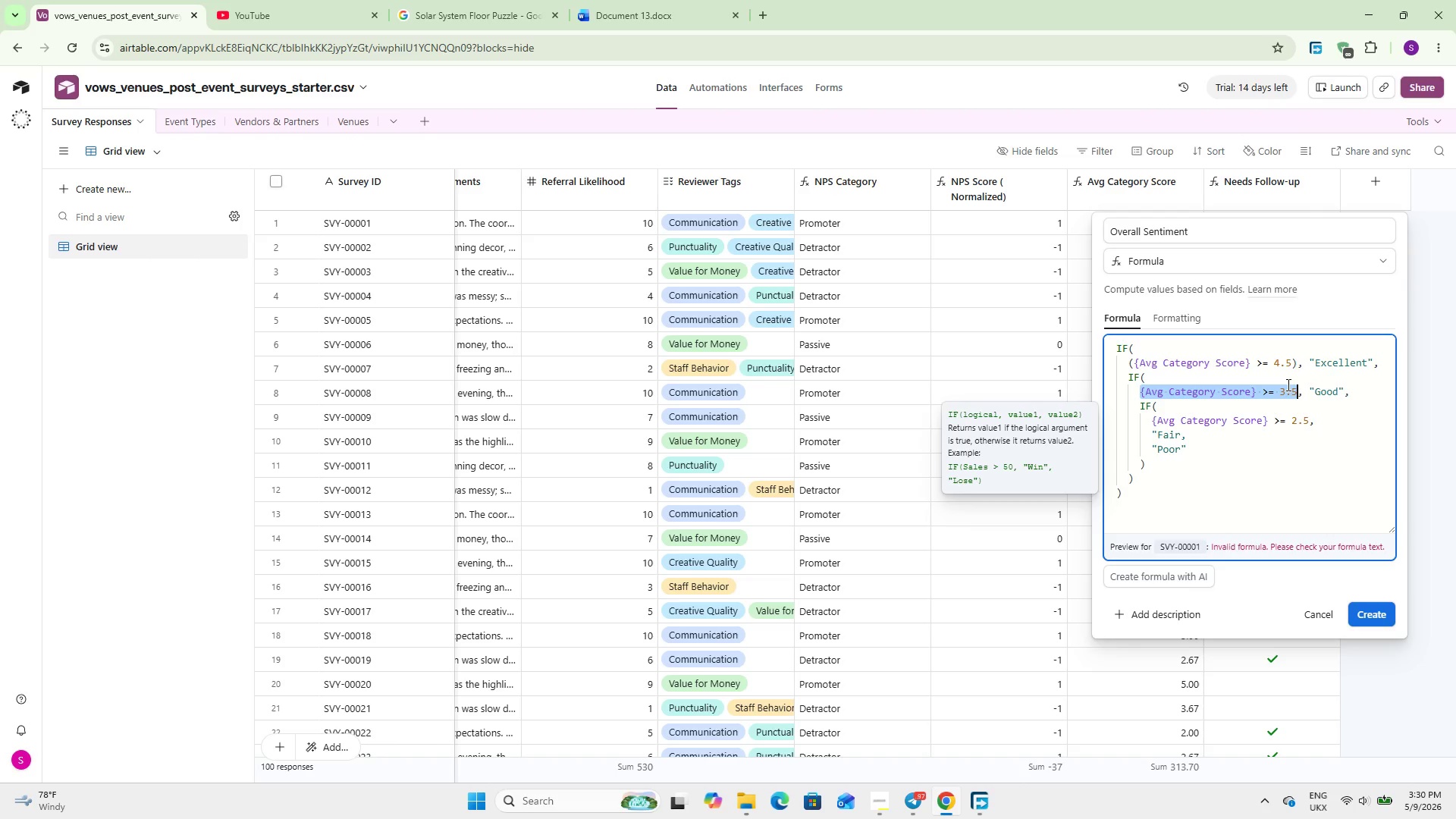 
key(Shift+9)
 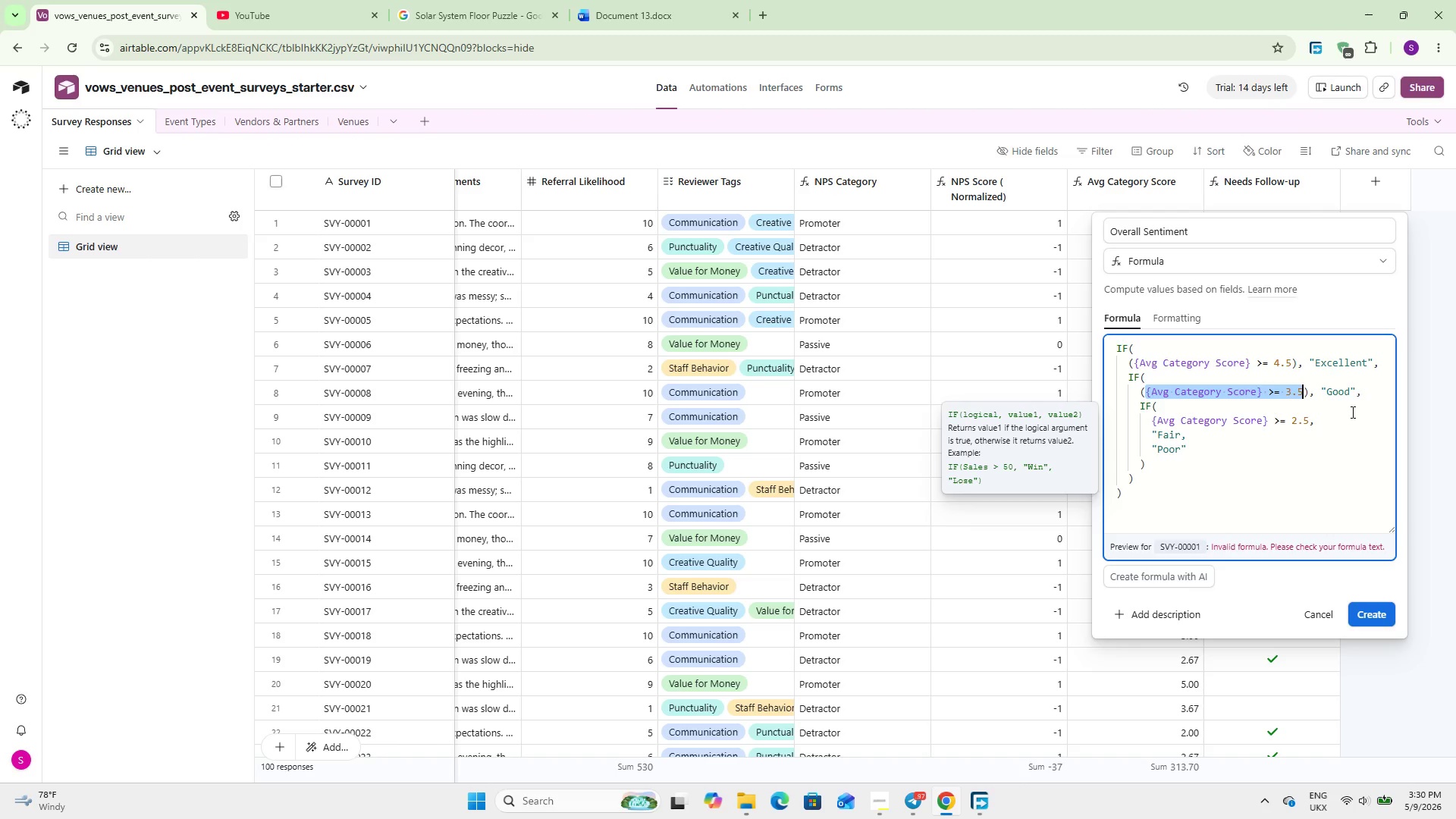 
left_click([1373, 392])
 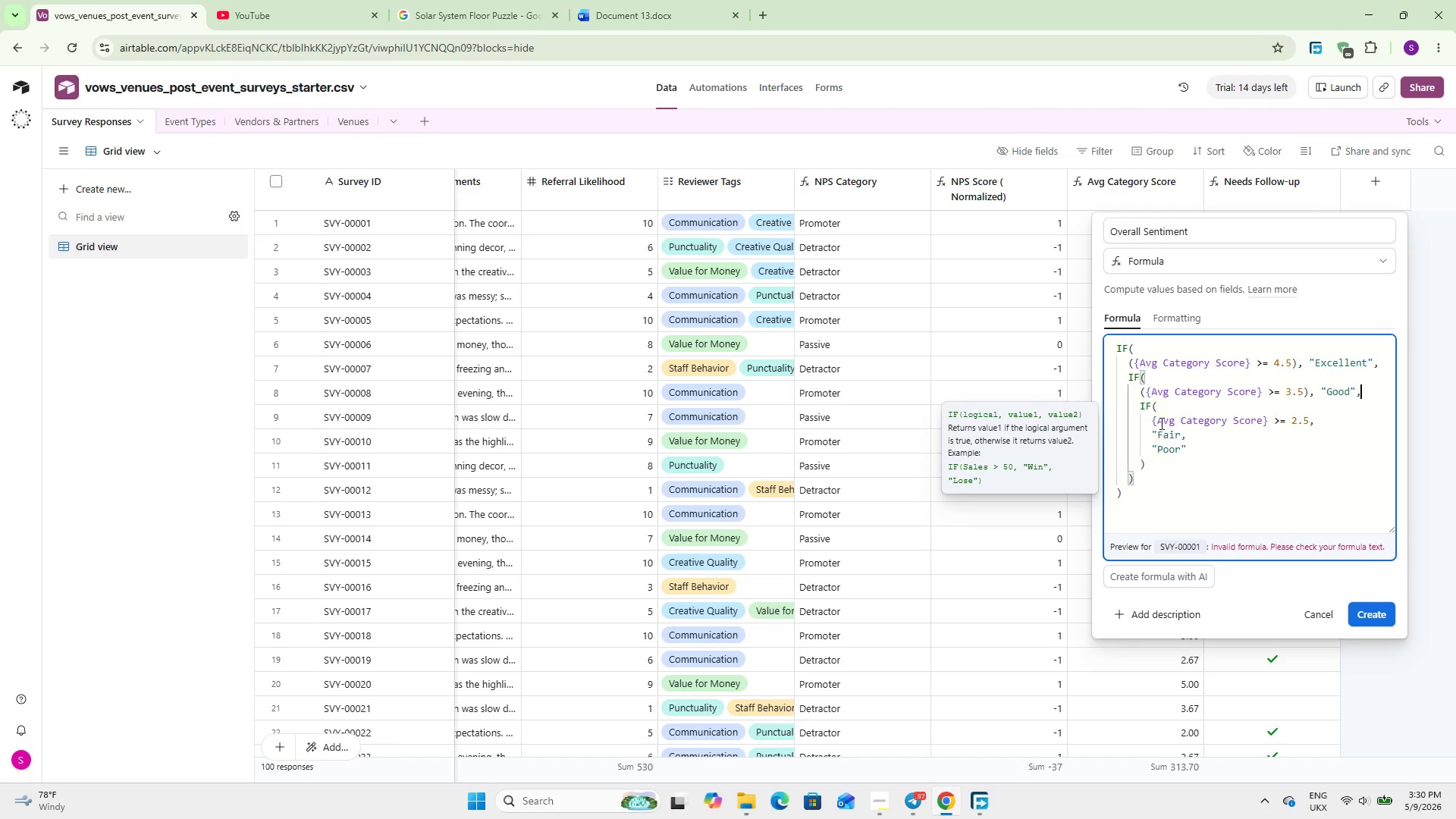 
left_click_drag(start_coordinate=[1150, 420], to_coordinate=[1307, 417])
 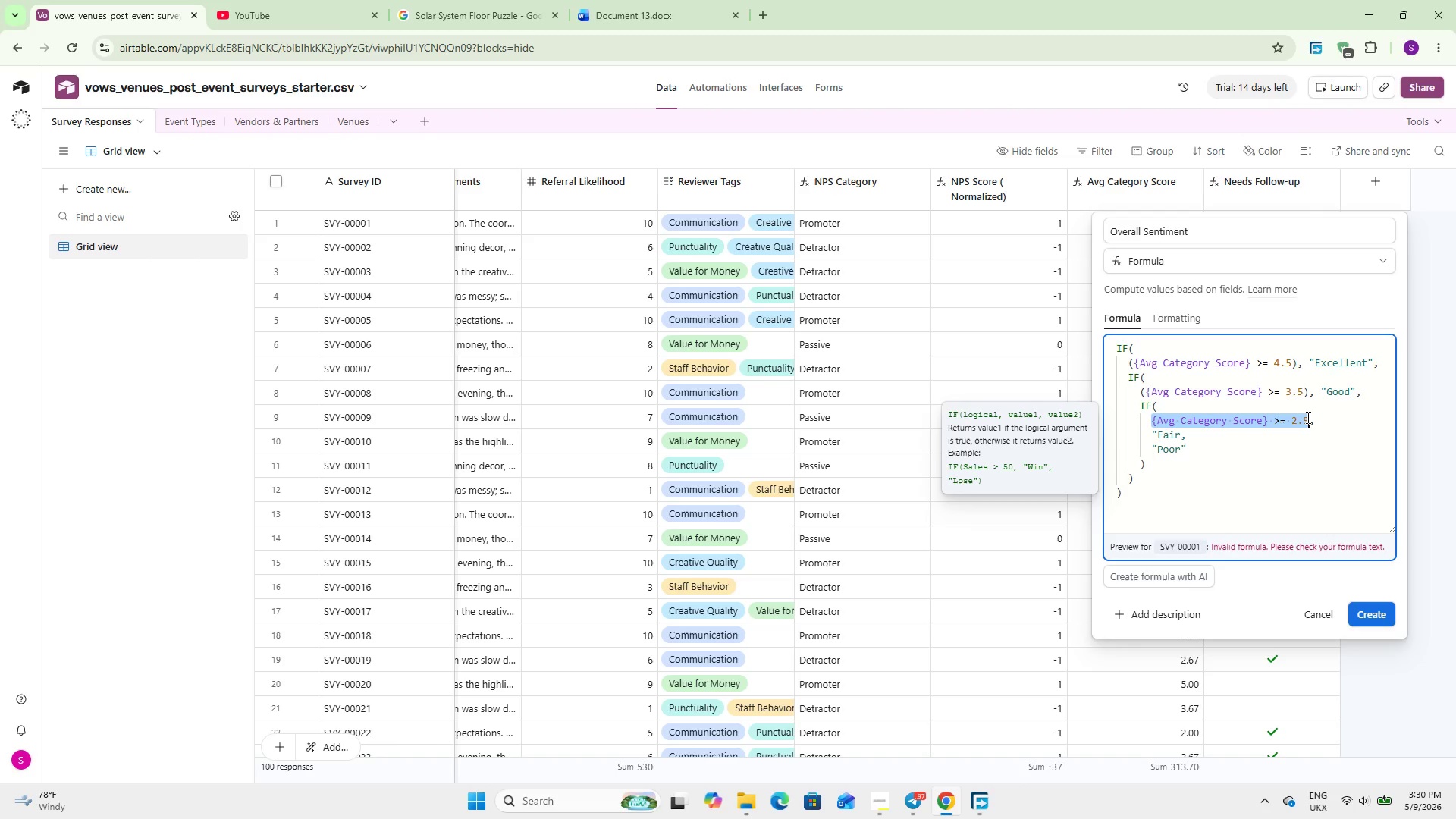 
key(Shift+9)
 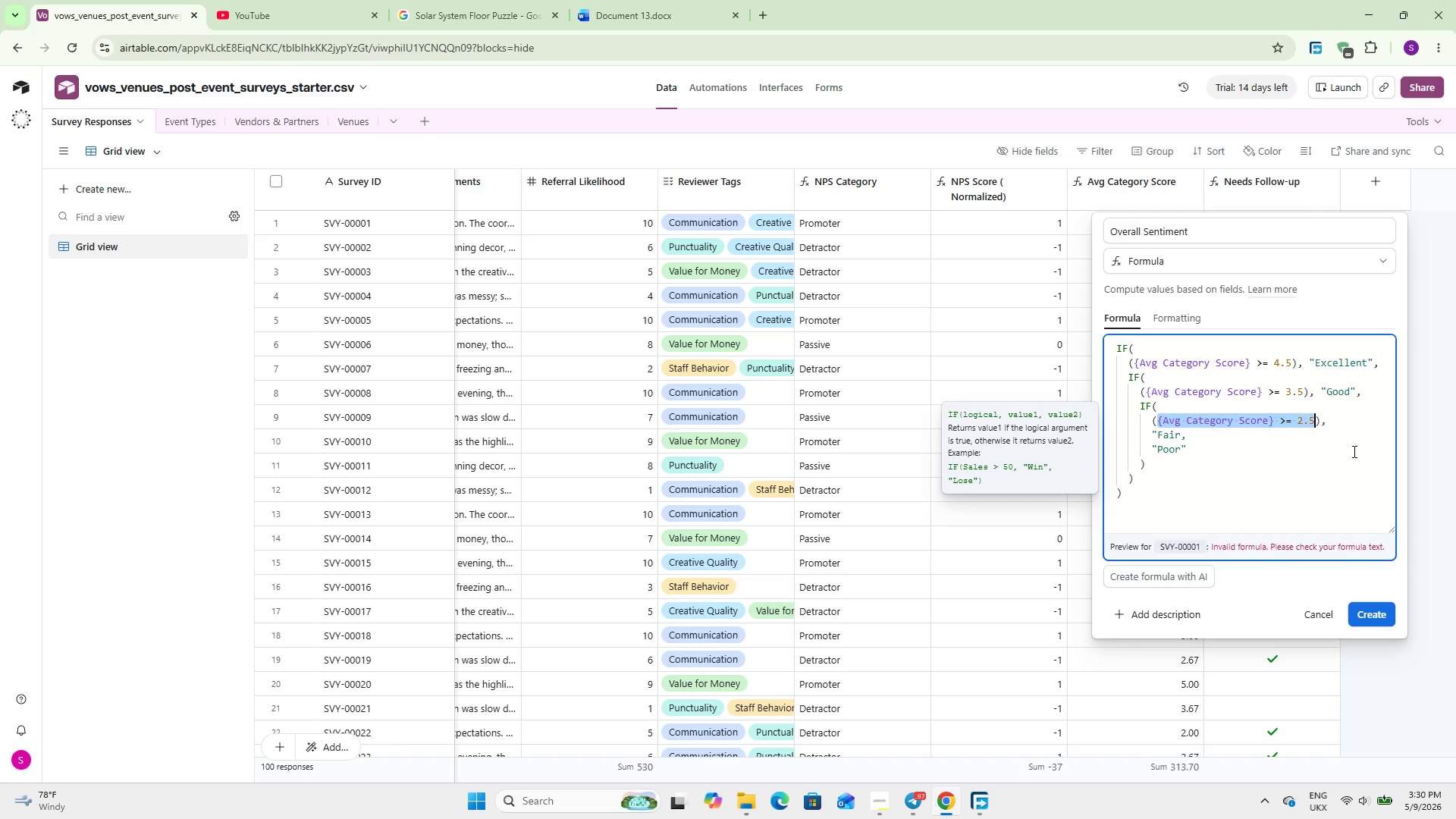 
left_click([1356, 421])
 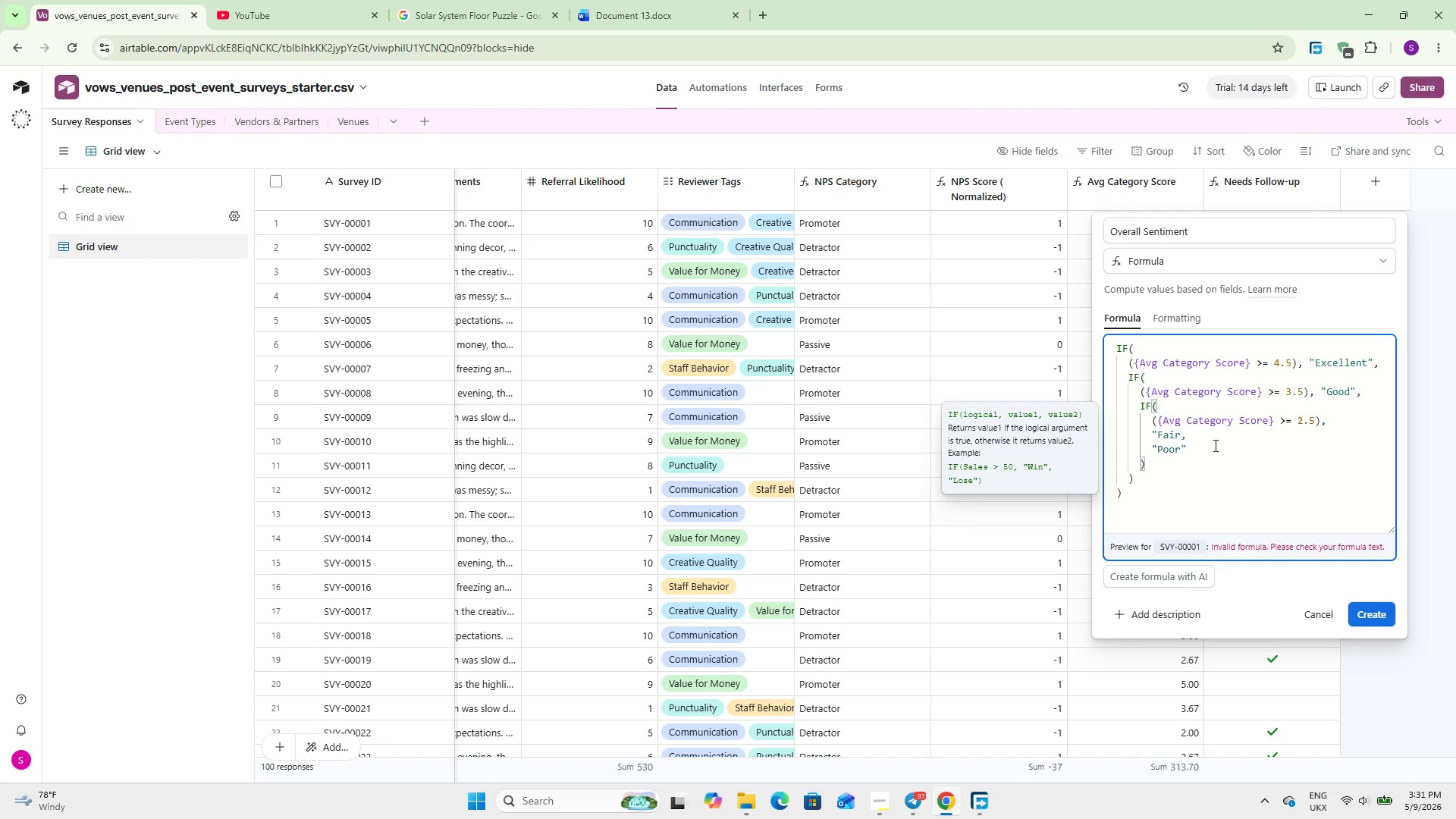 
left_click([1210, 439])
 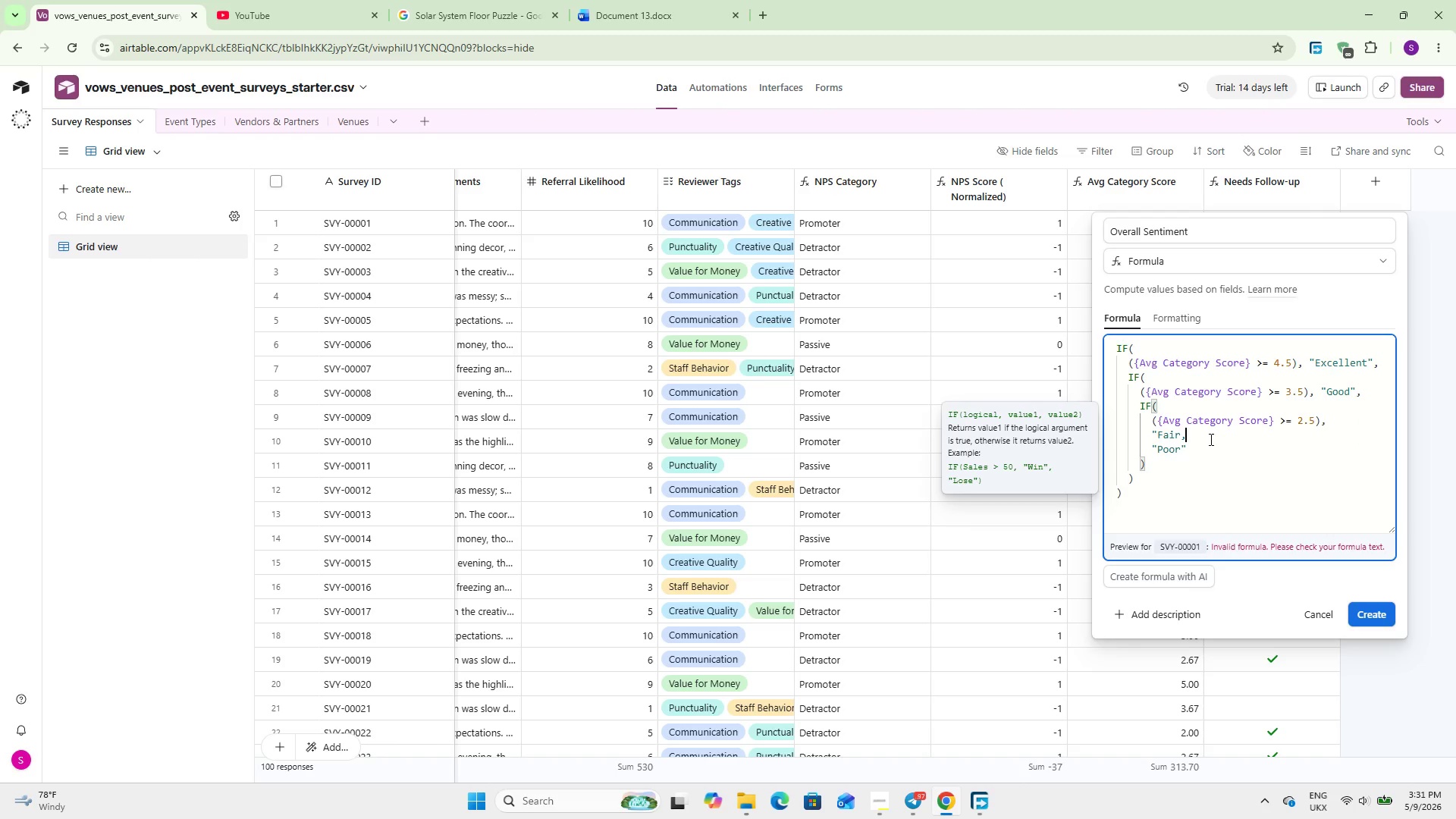 
left_click([1210, 440])
 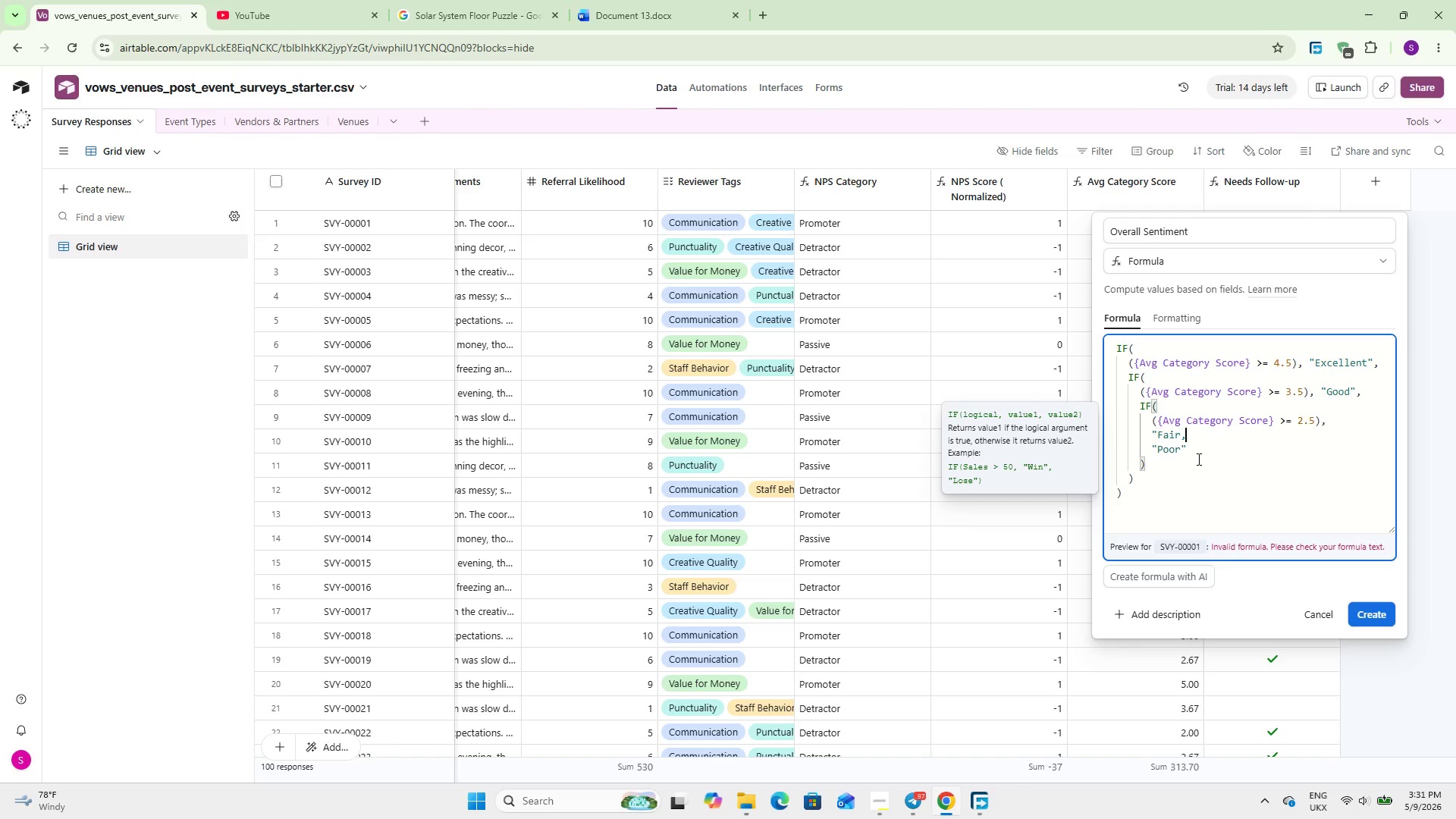 
left_click([1197, 460])
 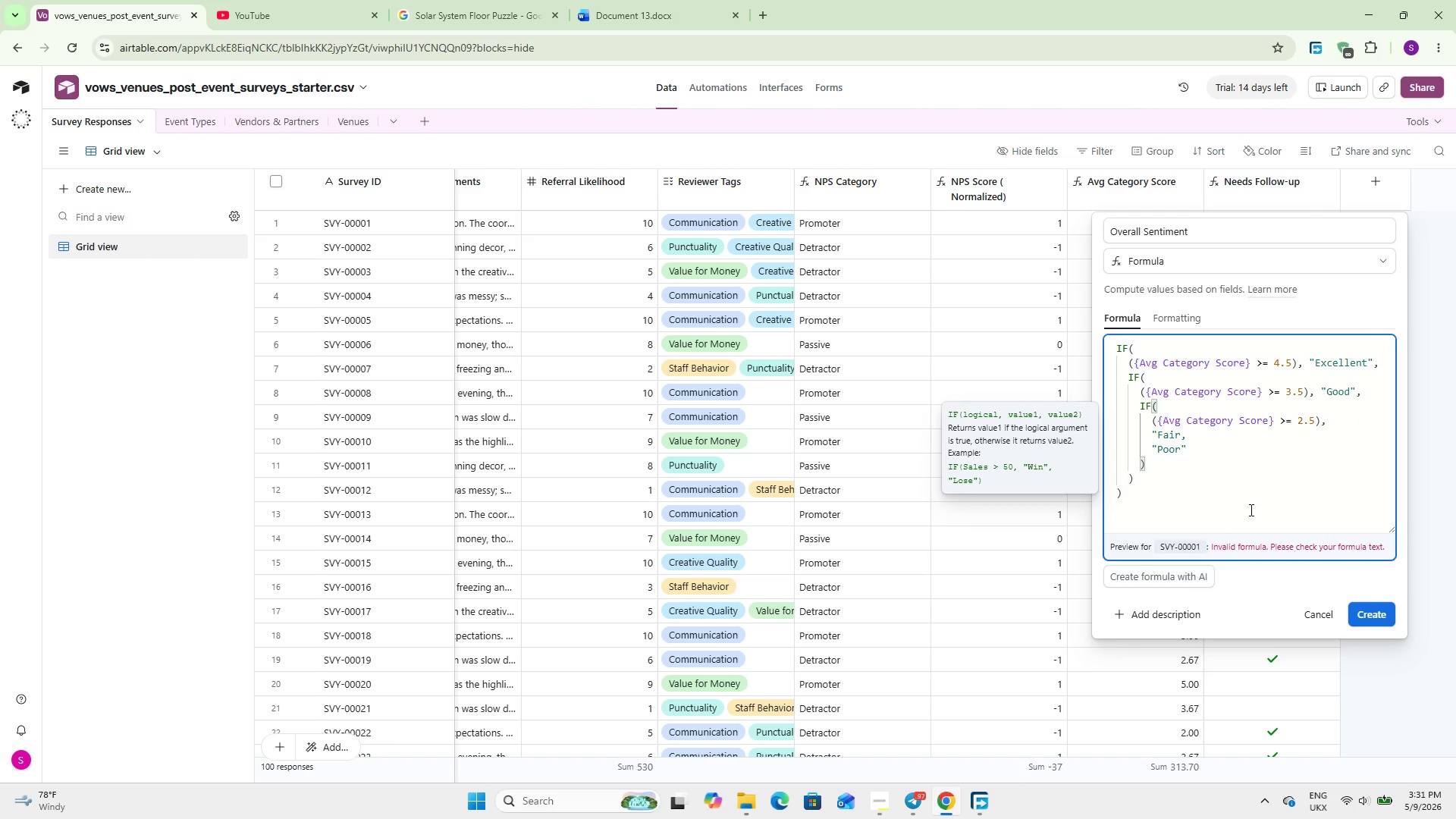 
scroll: coordinate [1261, 484], scroll_direction: up, amount: 5.0
 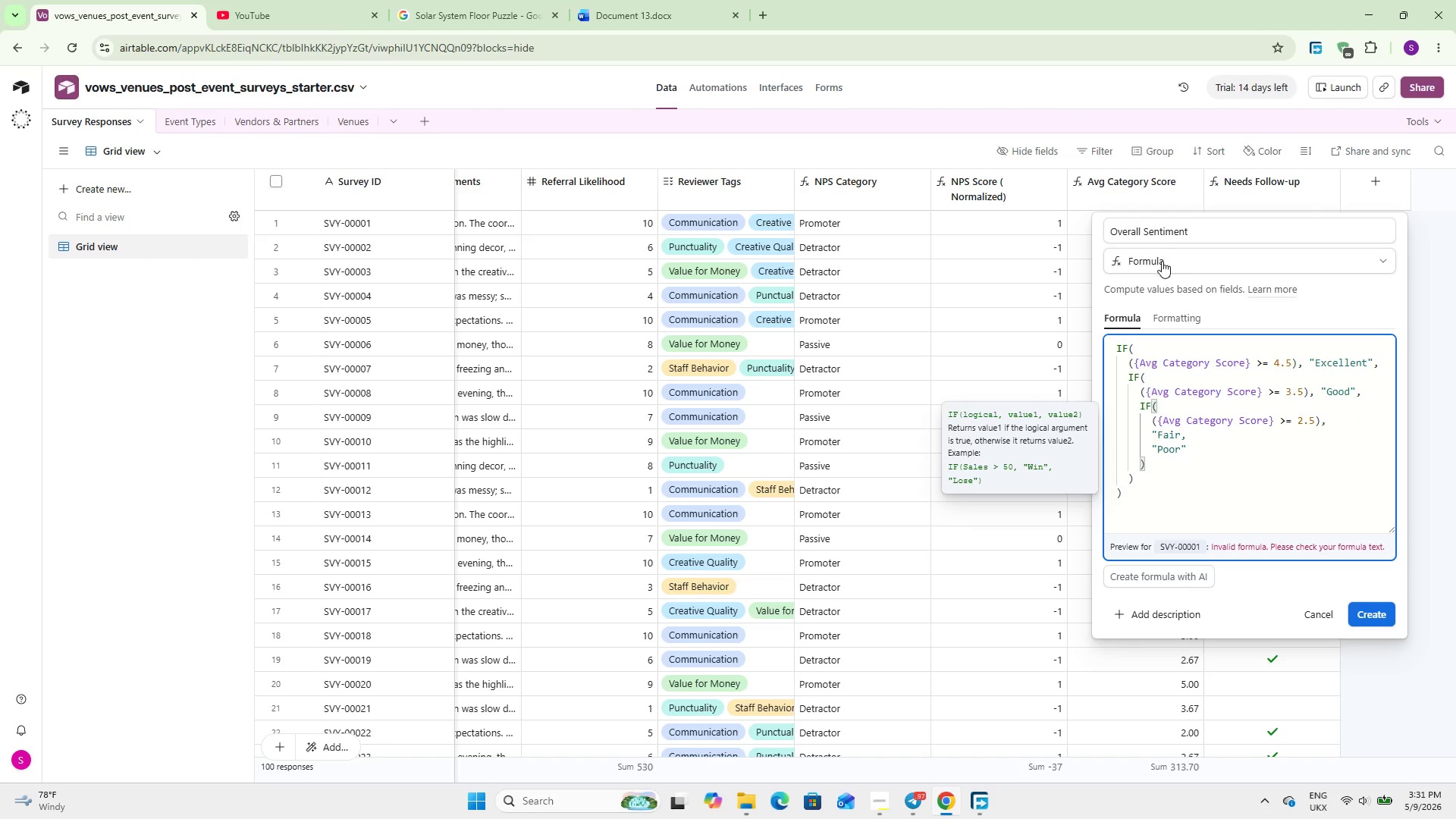 
double_click([1134, 175])
 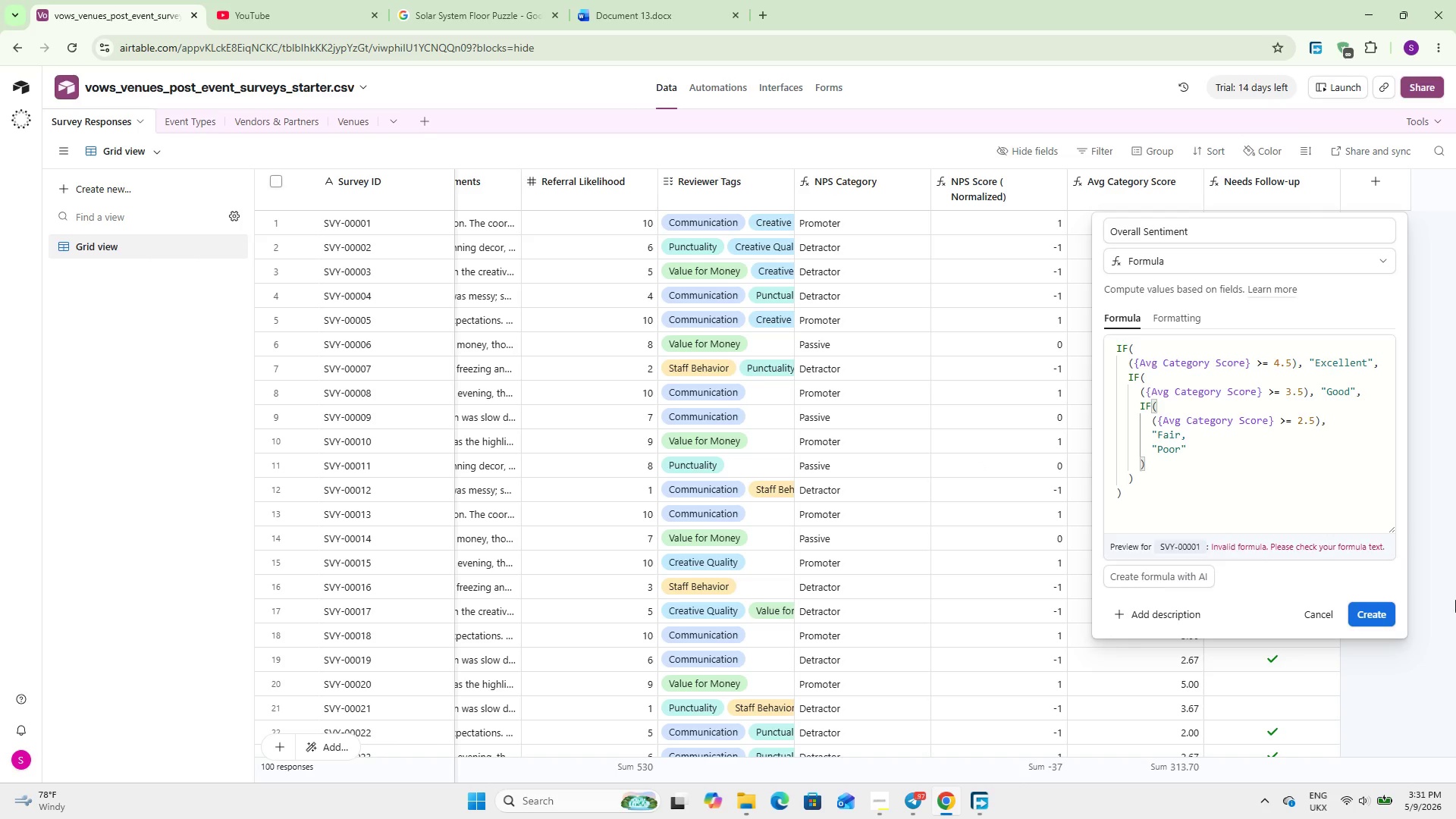 
left_click([1368, 620])
 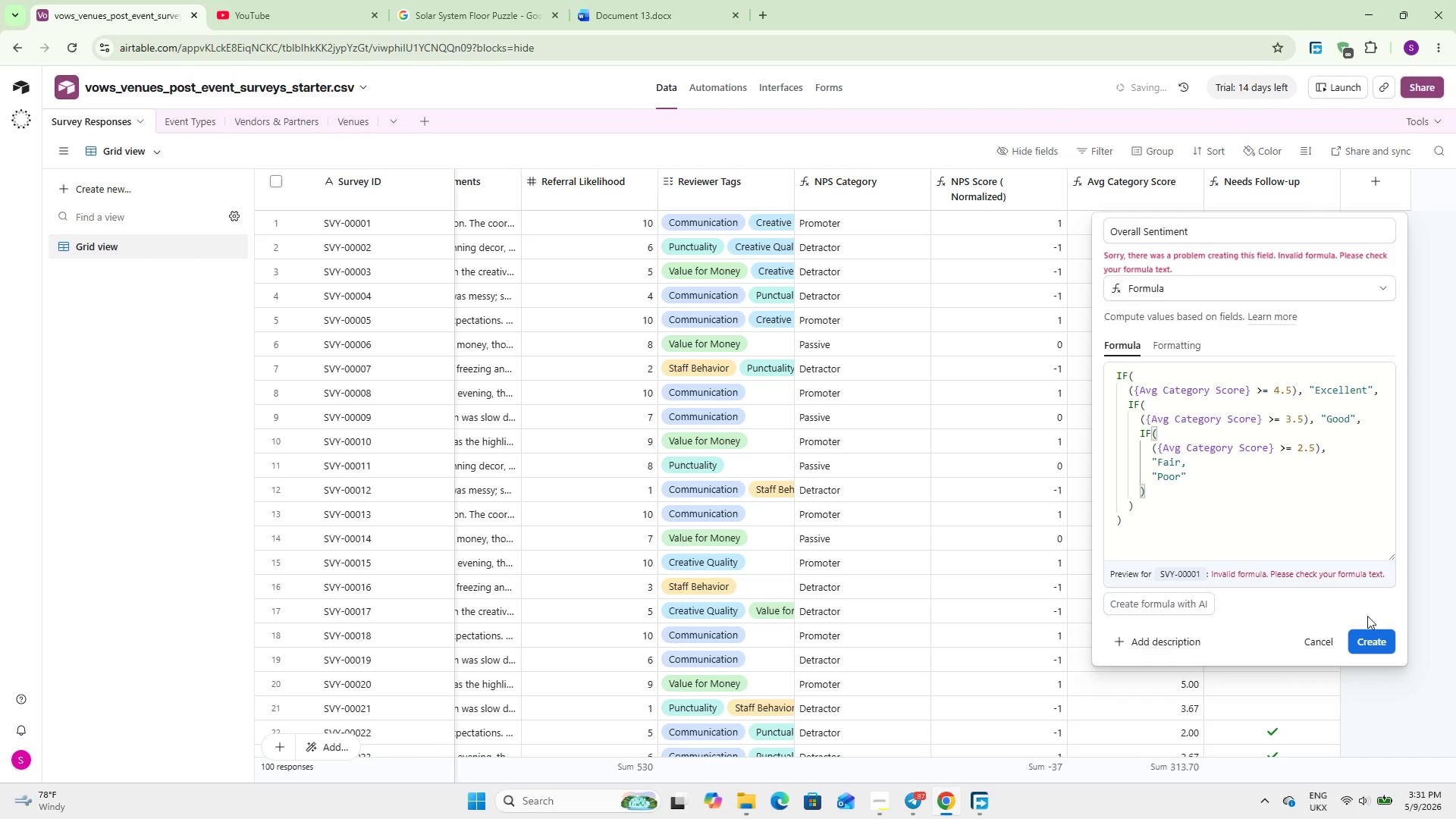 
left_click([1238, 500])
 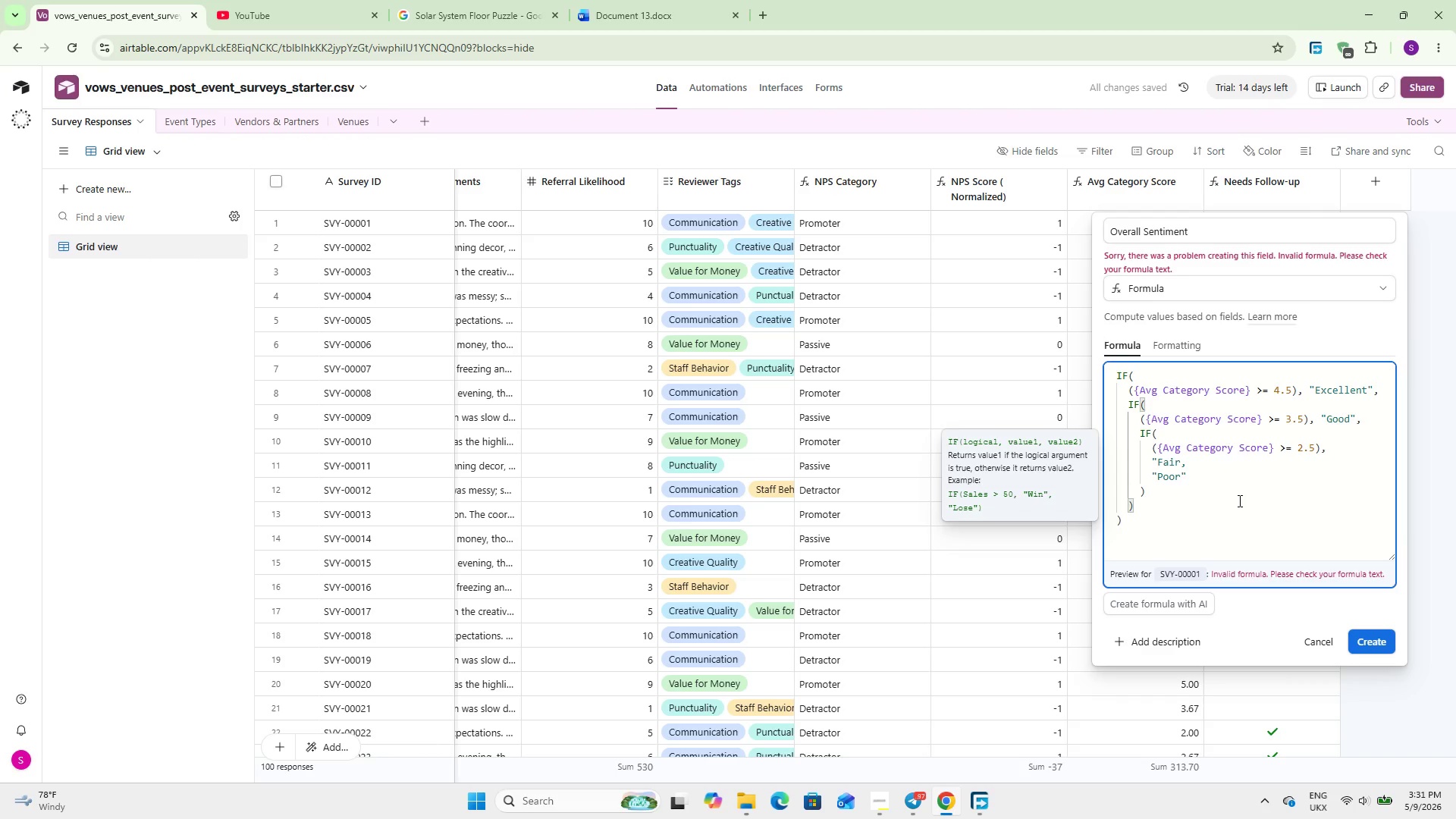 
key(Control+A)
 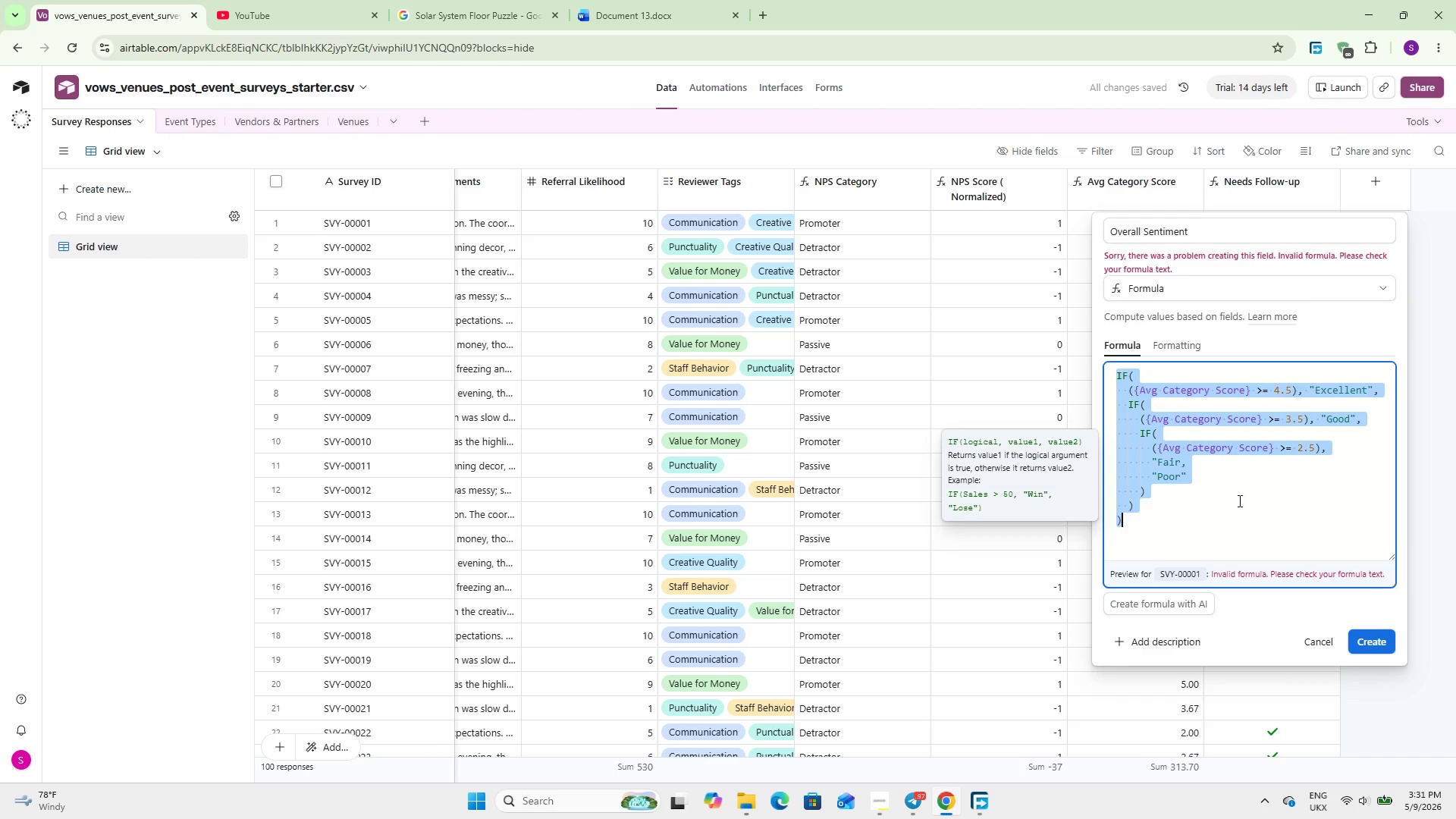 
key(Control+C)
 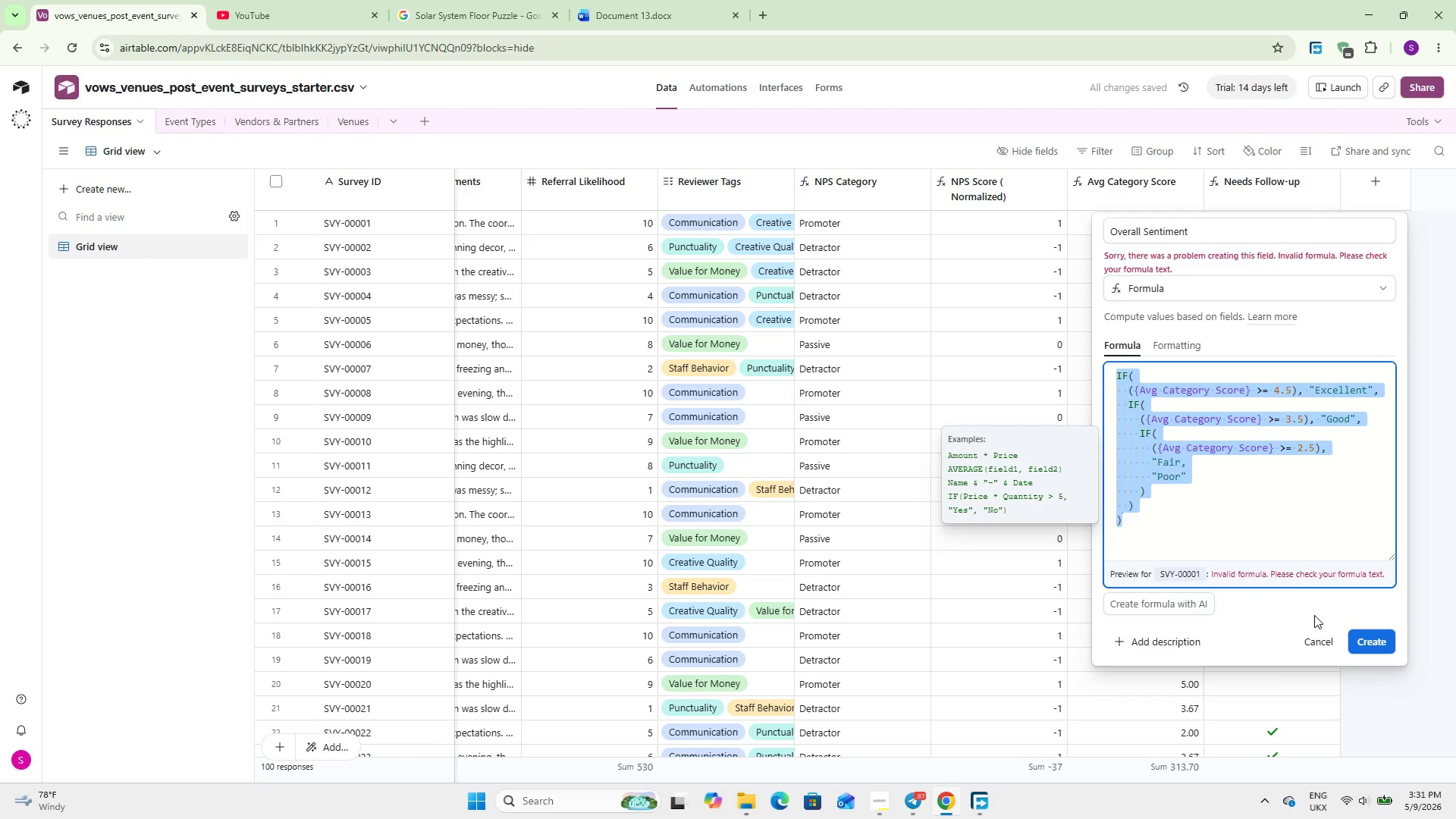 
left_click([1318, 629])
 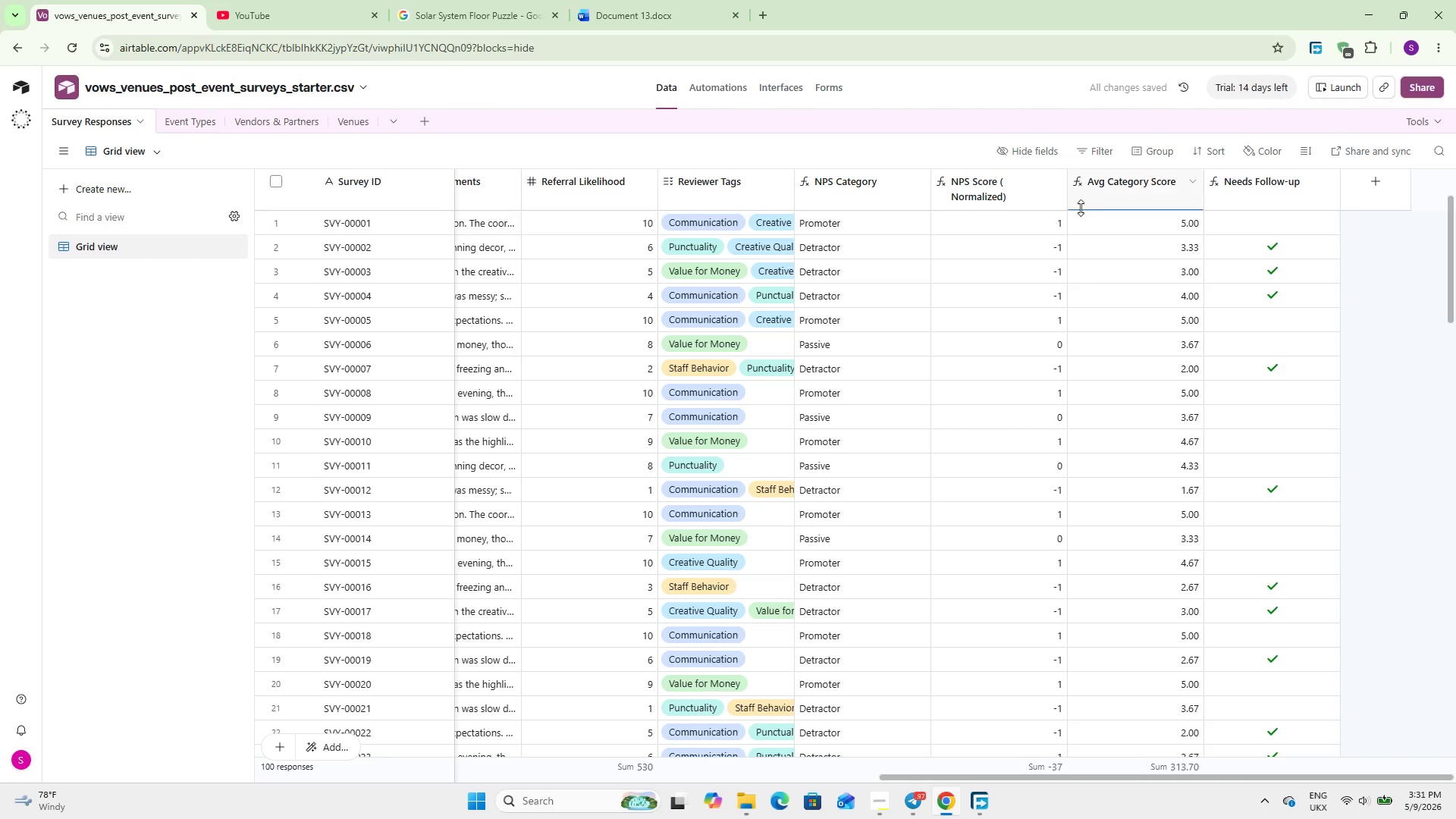 
double_click([1098, 204])
 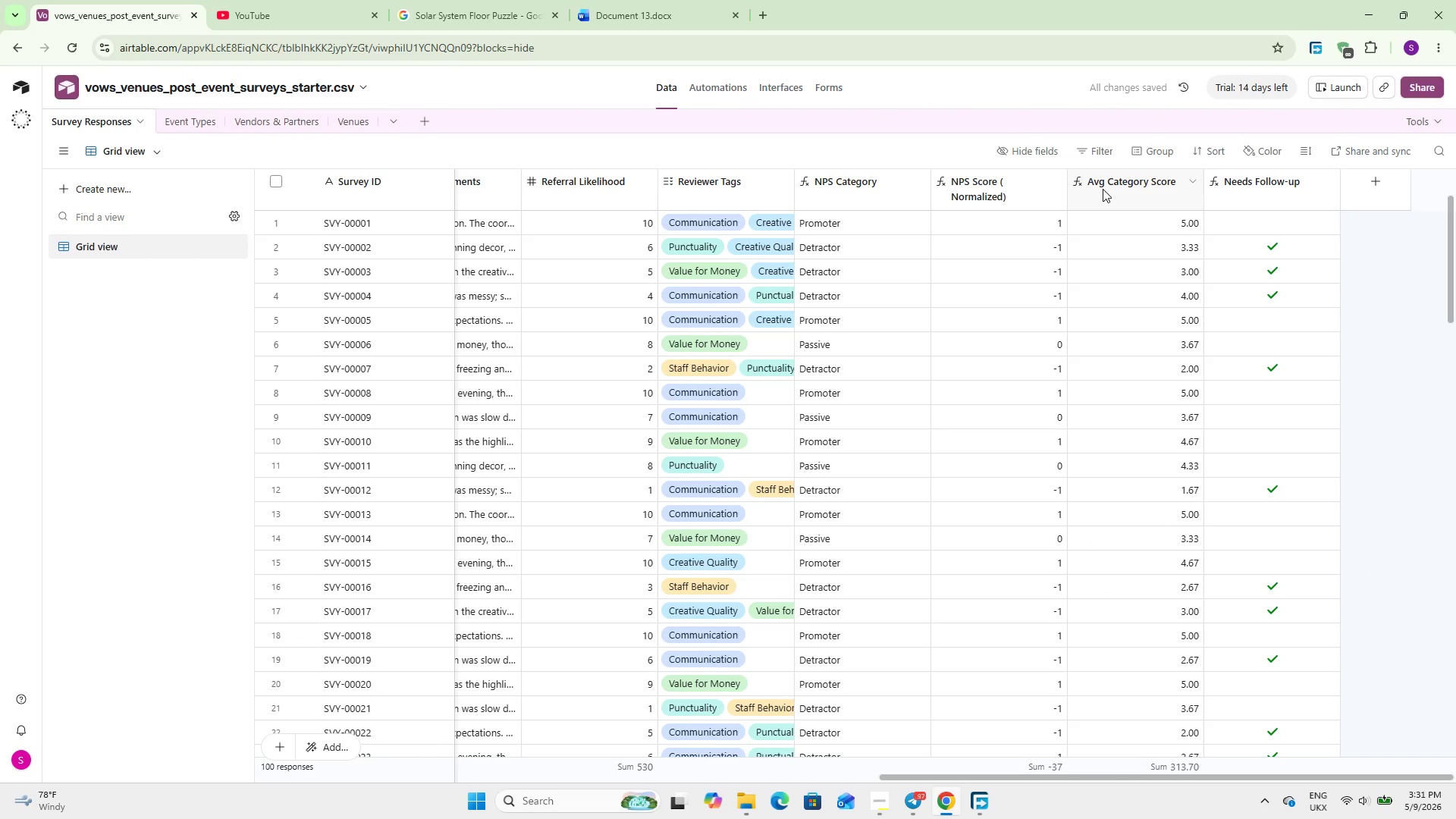 
double_click([1103, 189])
 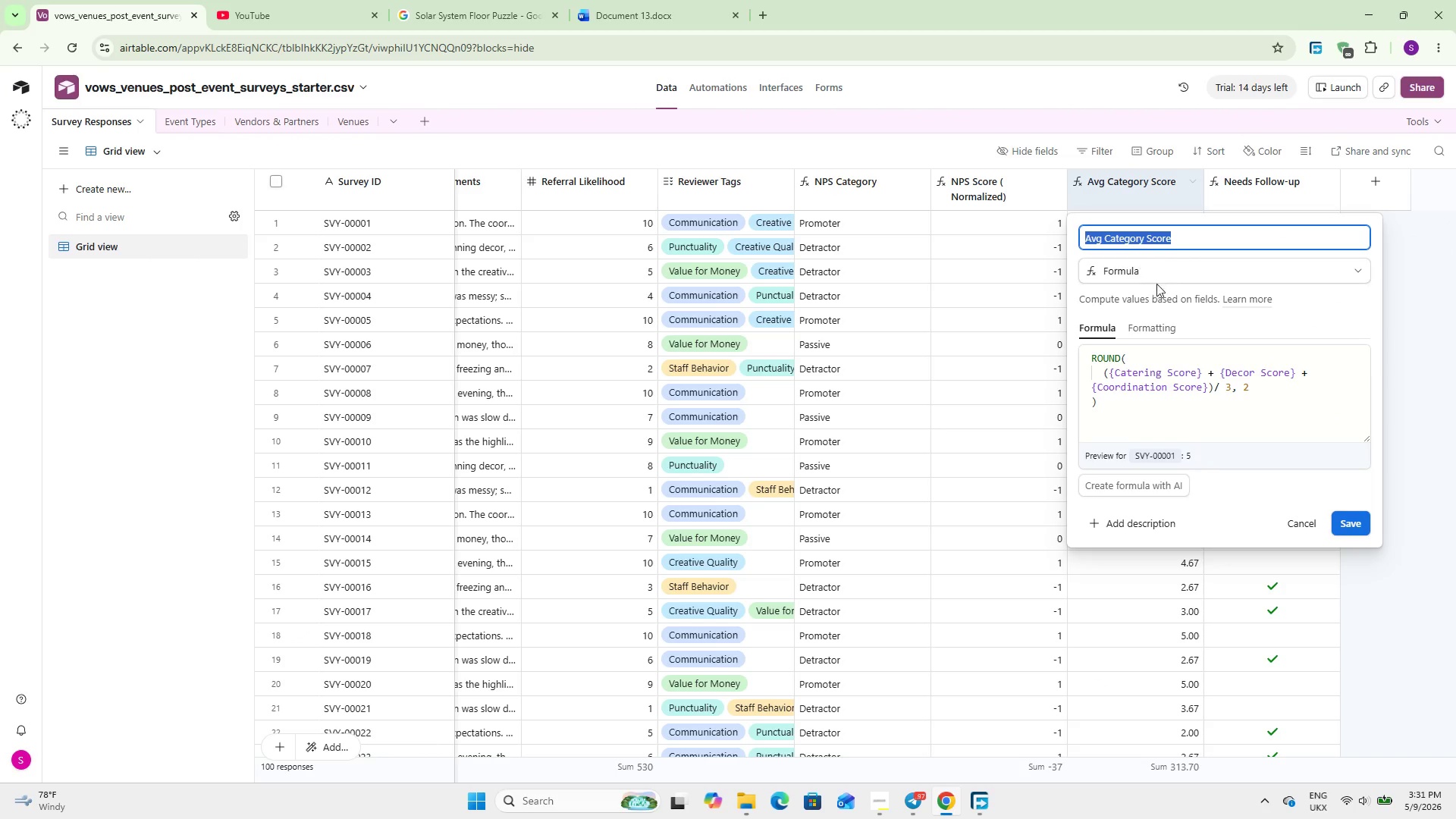 
left_click([1158, 331])
 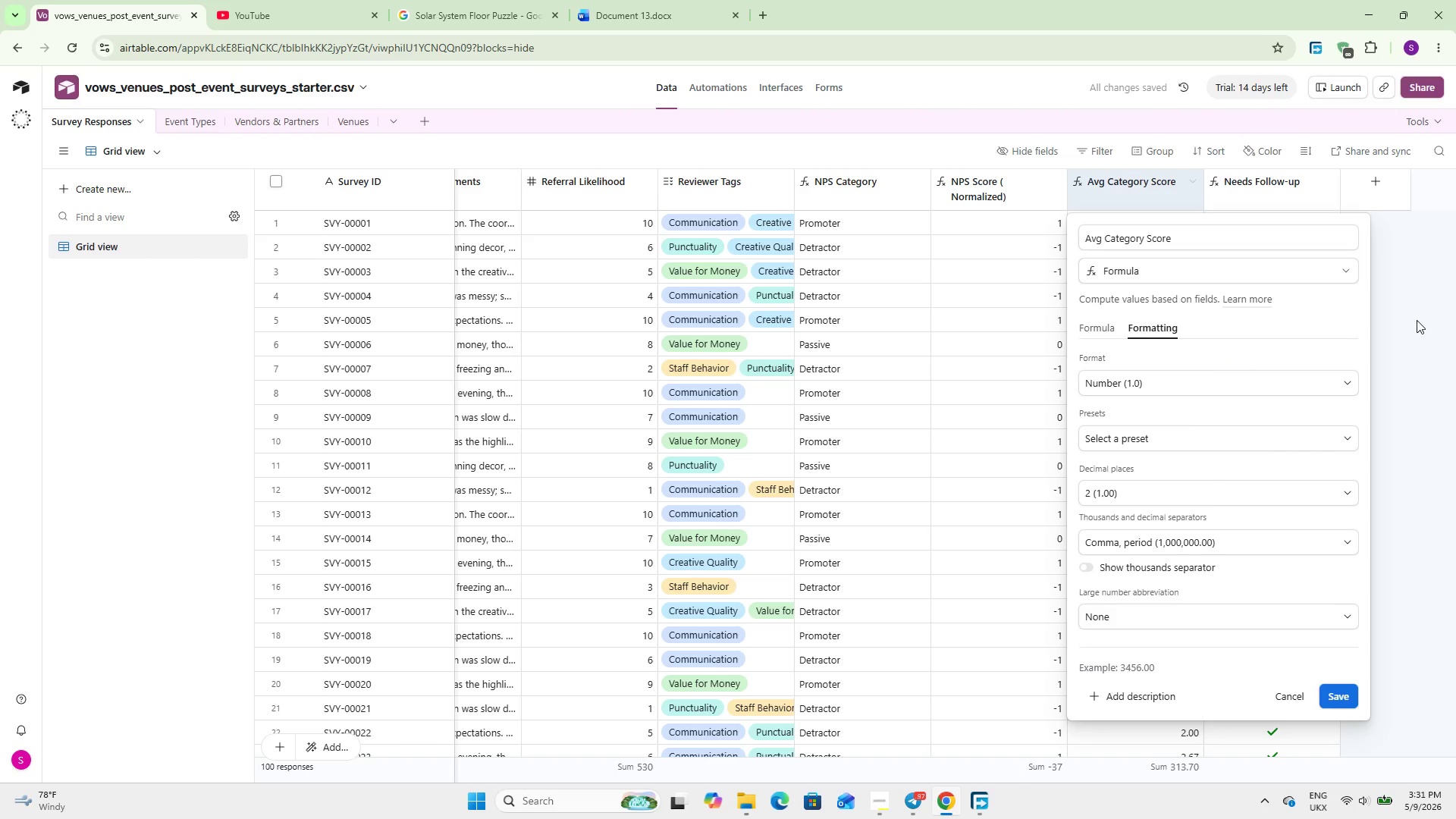 
left_click([1204, 476])
 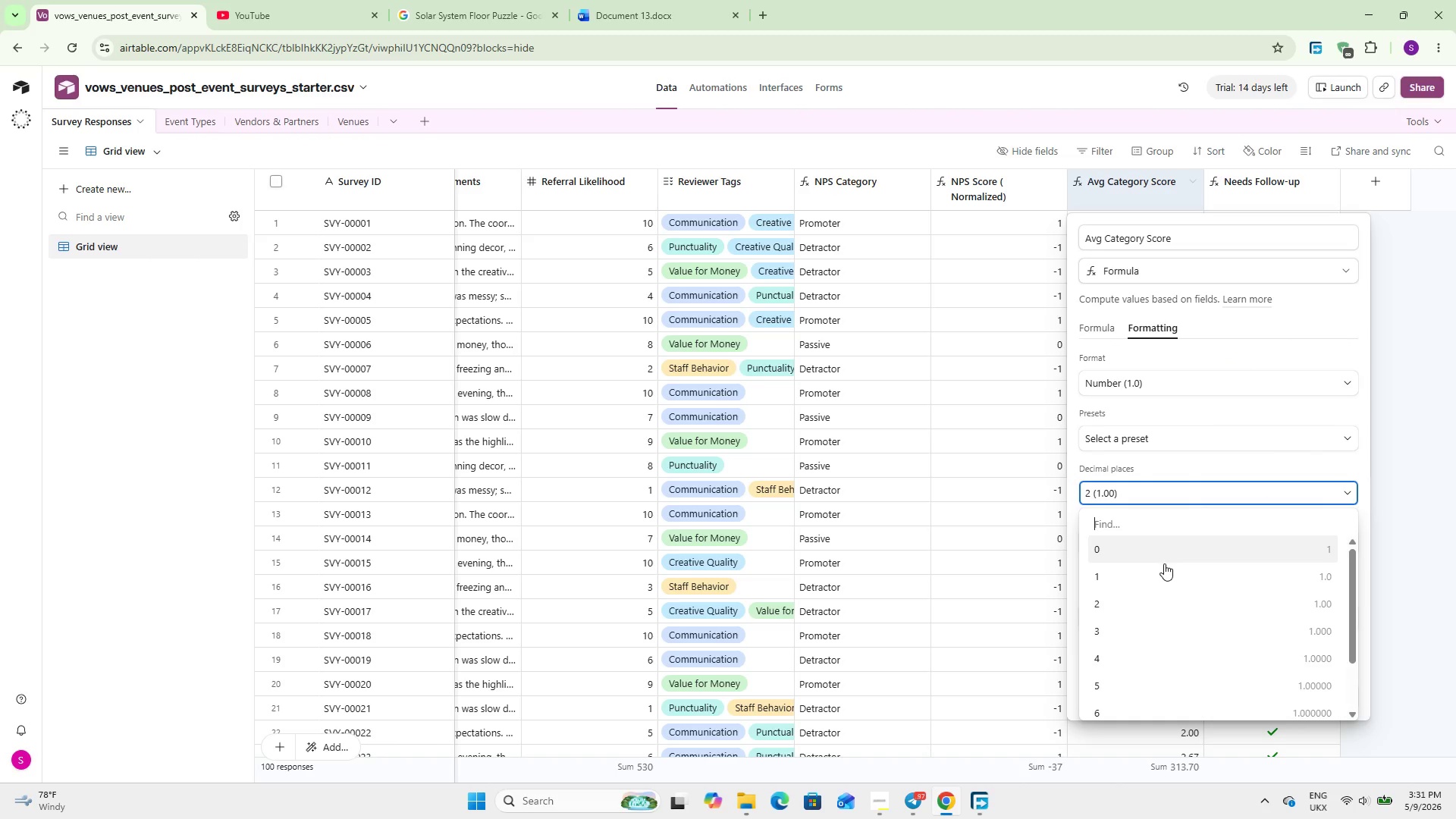 
left_click([1164, 567])
 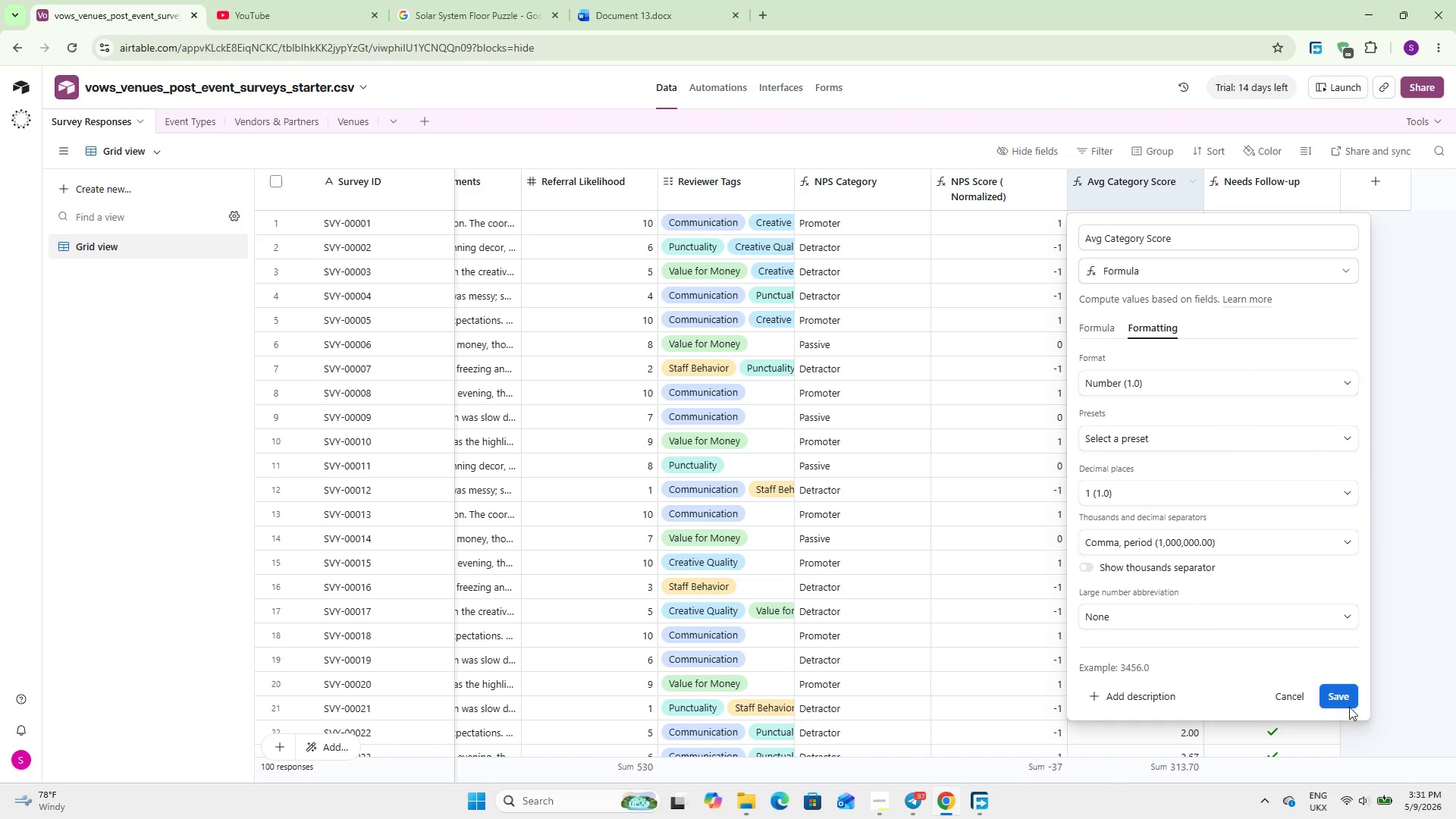 
left_click([1331, 689])
 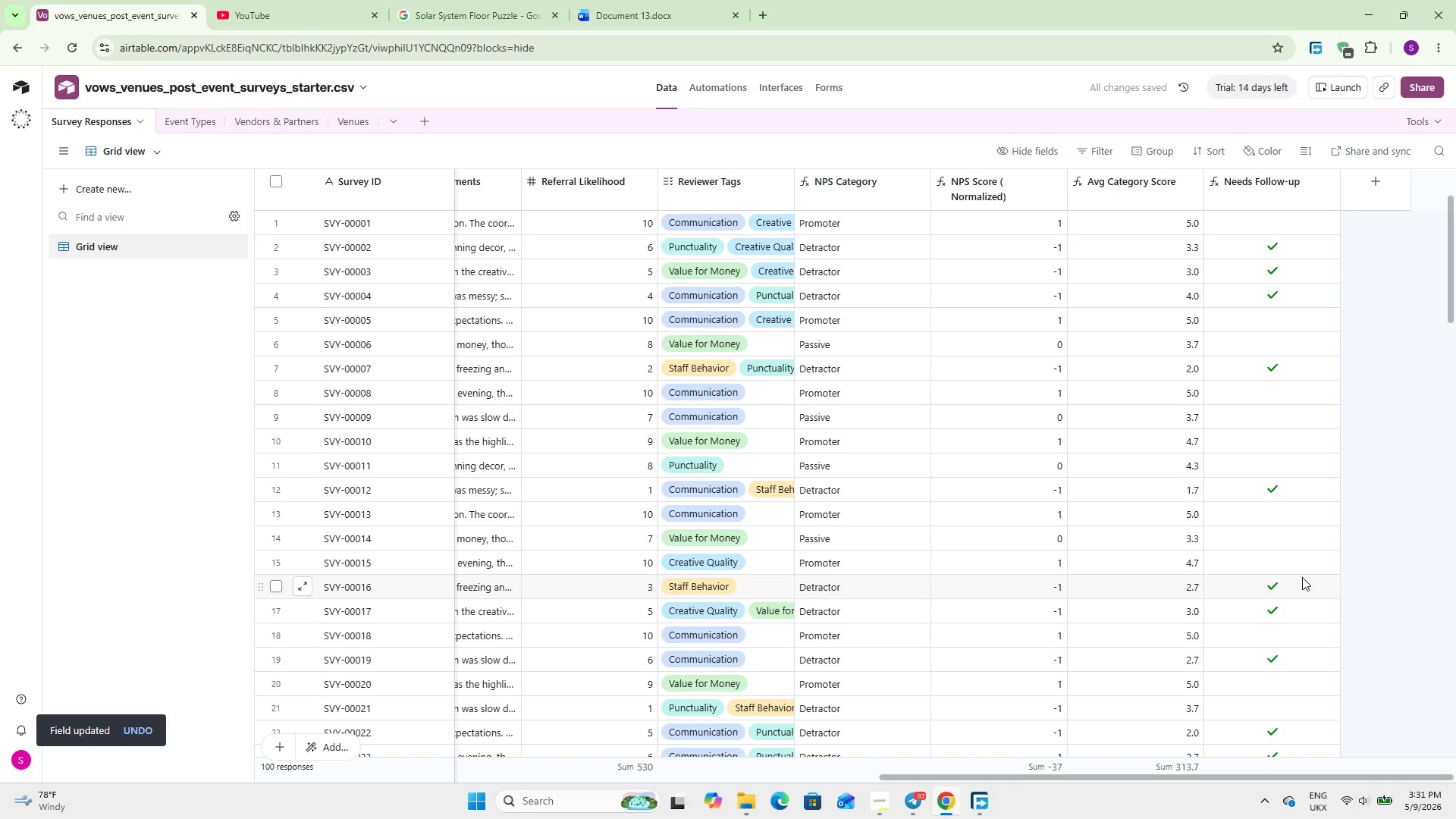 
wait(5.3)
 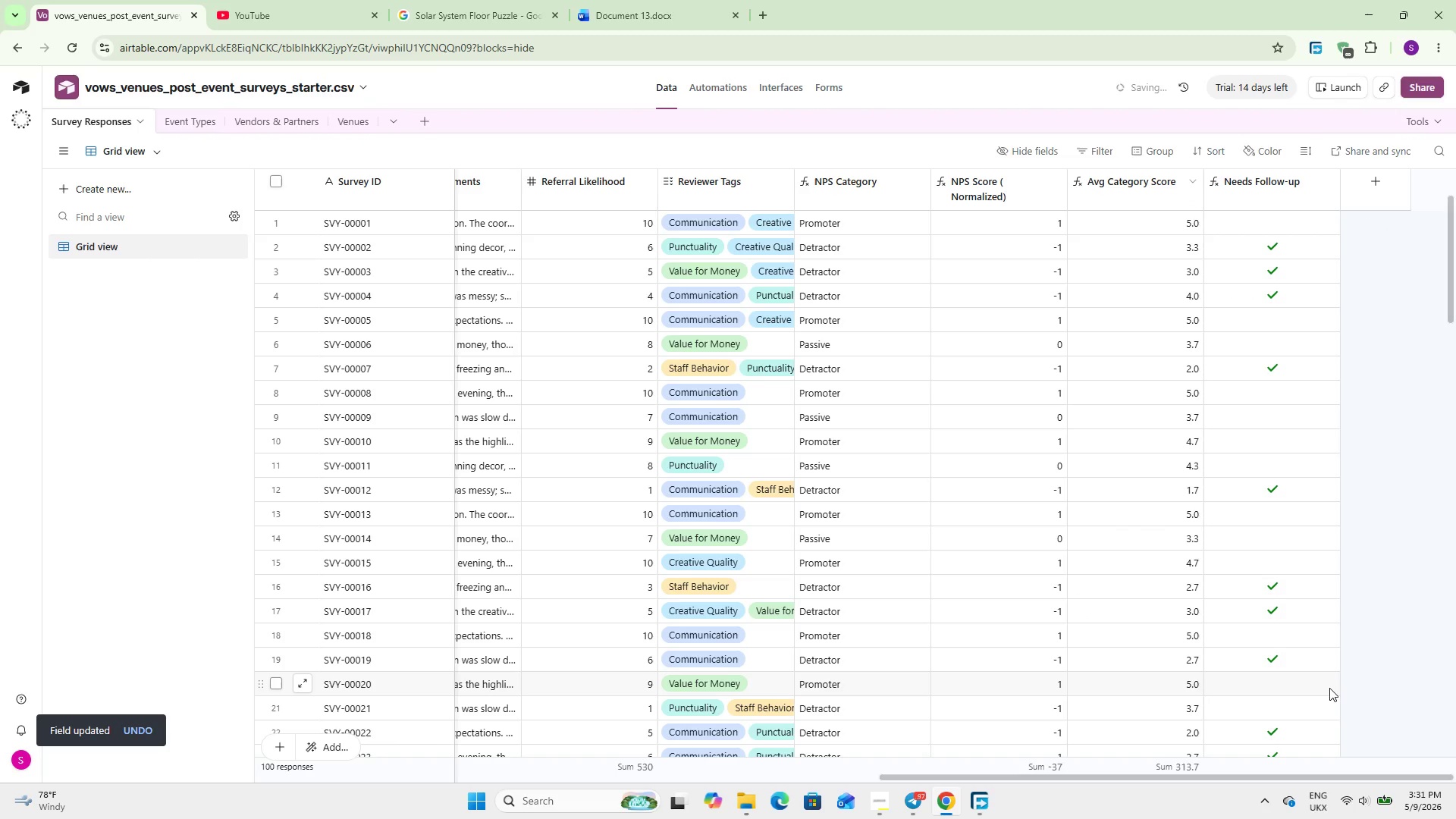 
left_click([1375, 201])
 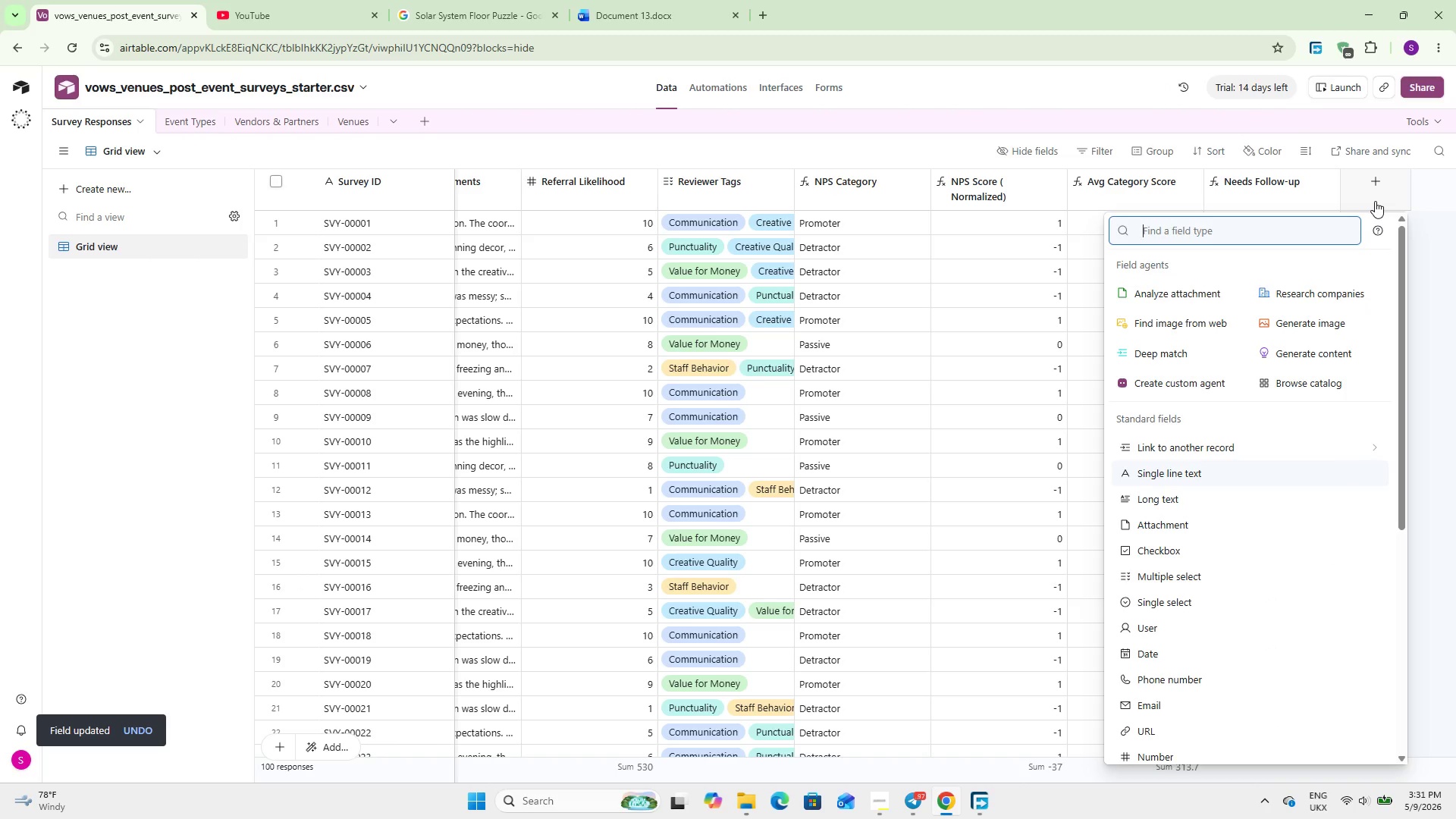 
type(for)
 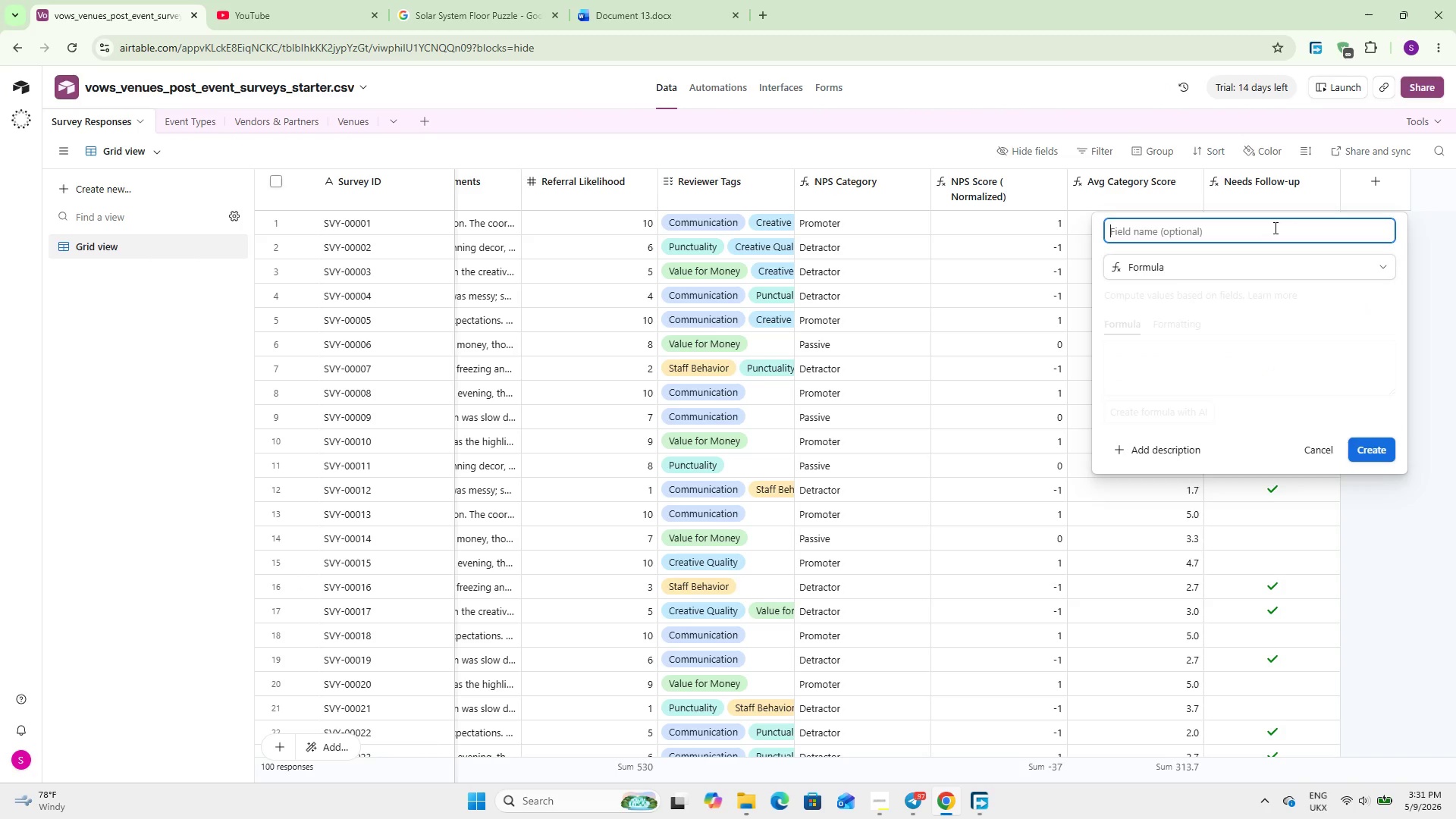 
key(Enter)
 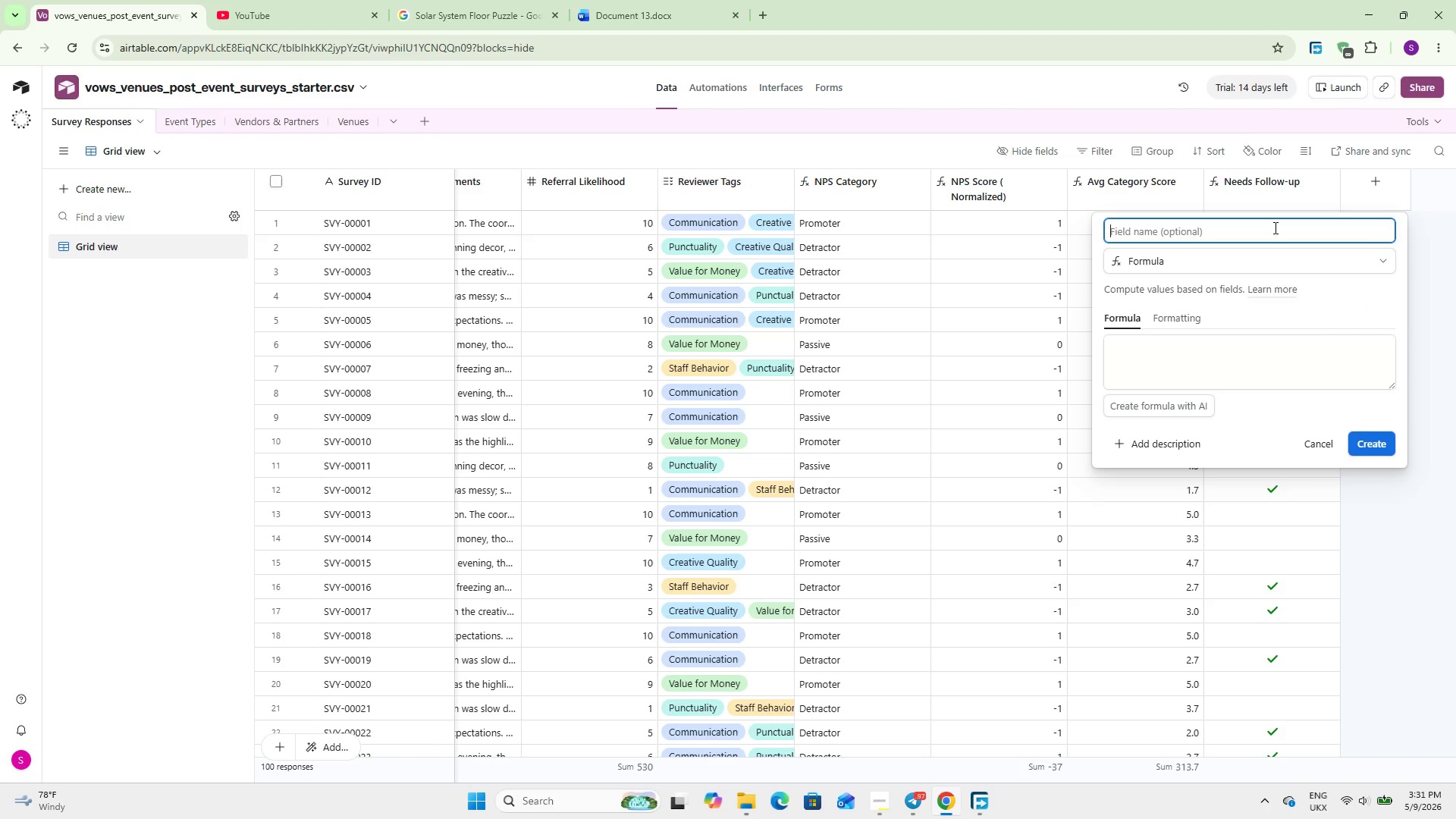 
type(Overall Sentiment)
 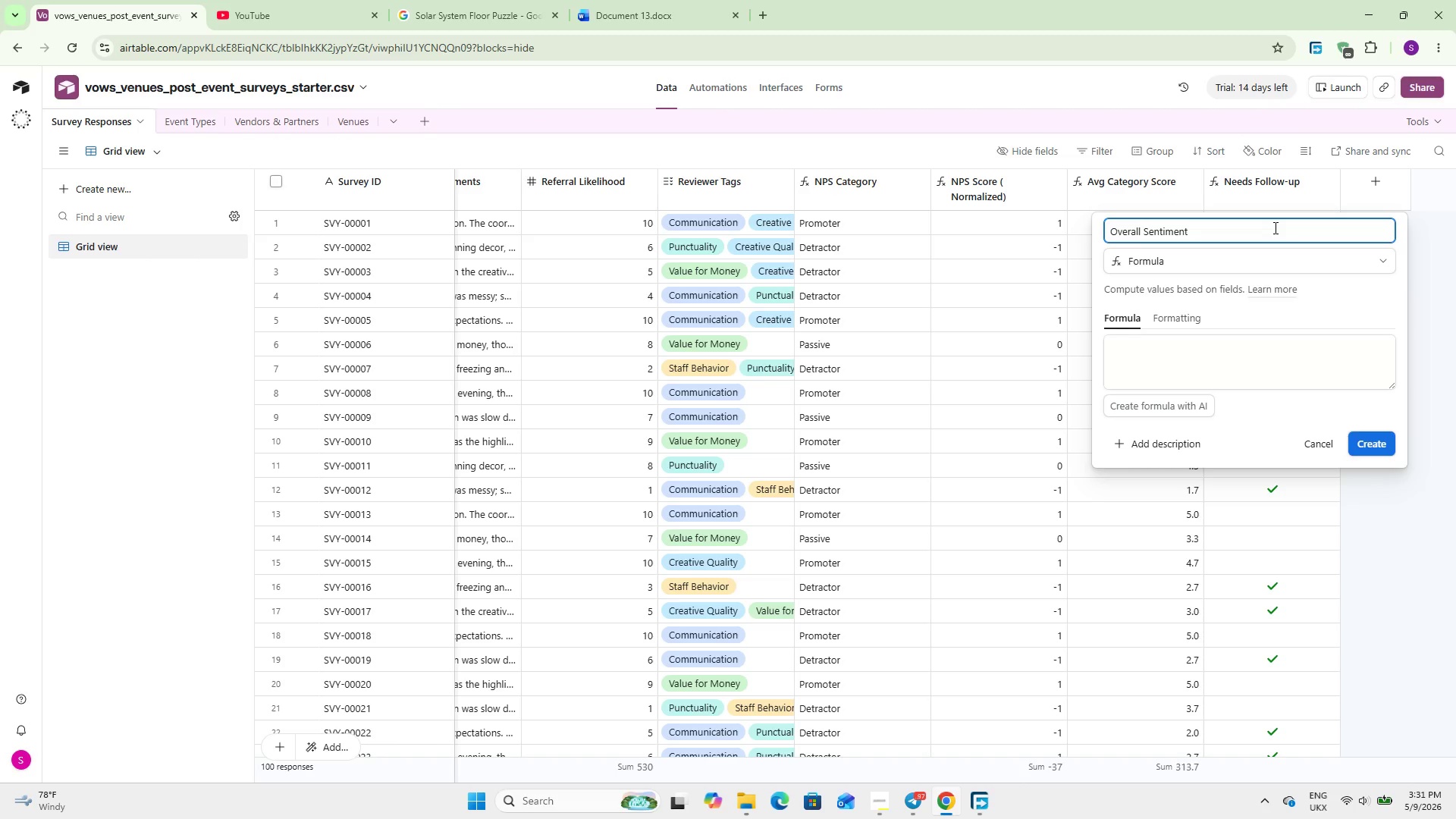 
left_click([1248, 363])
 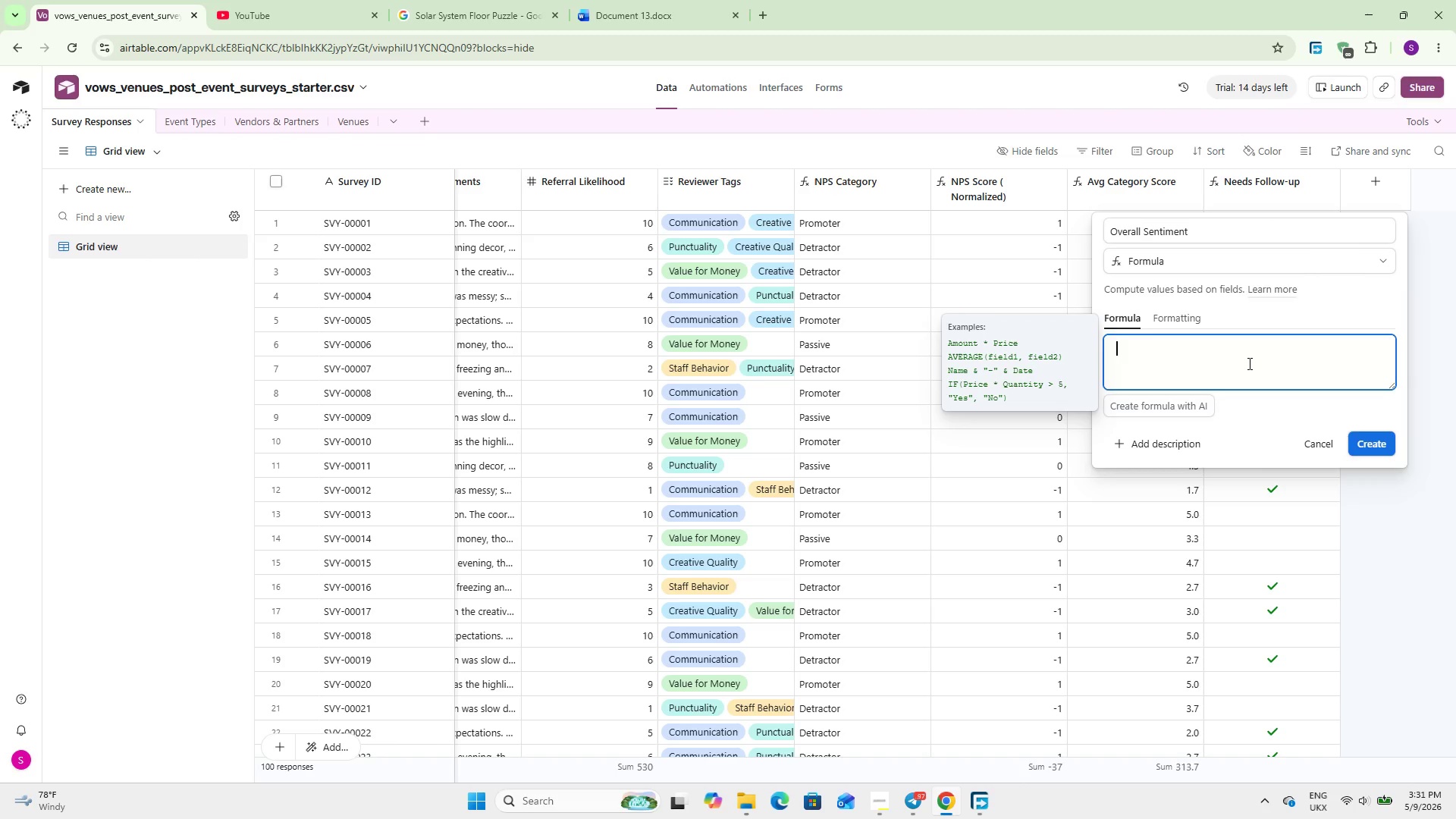 
key(Control+V)
 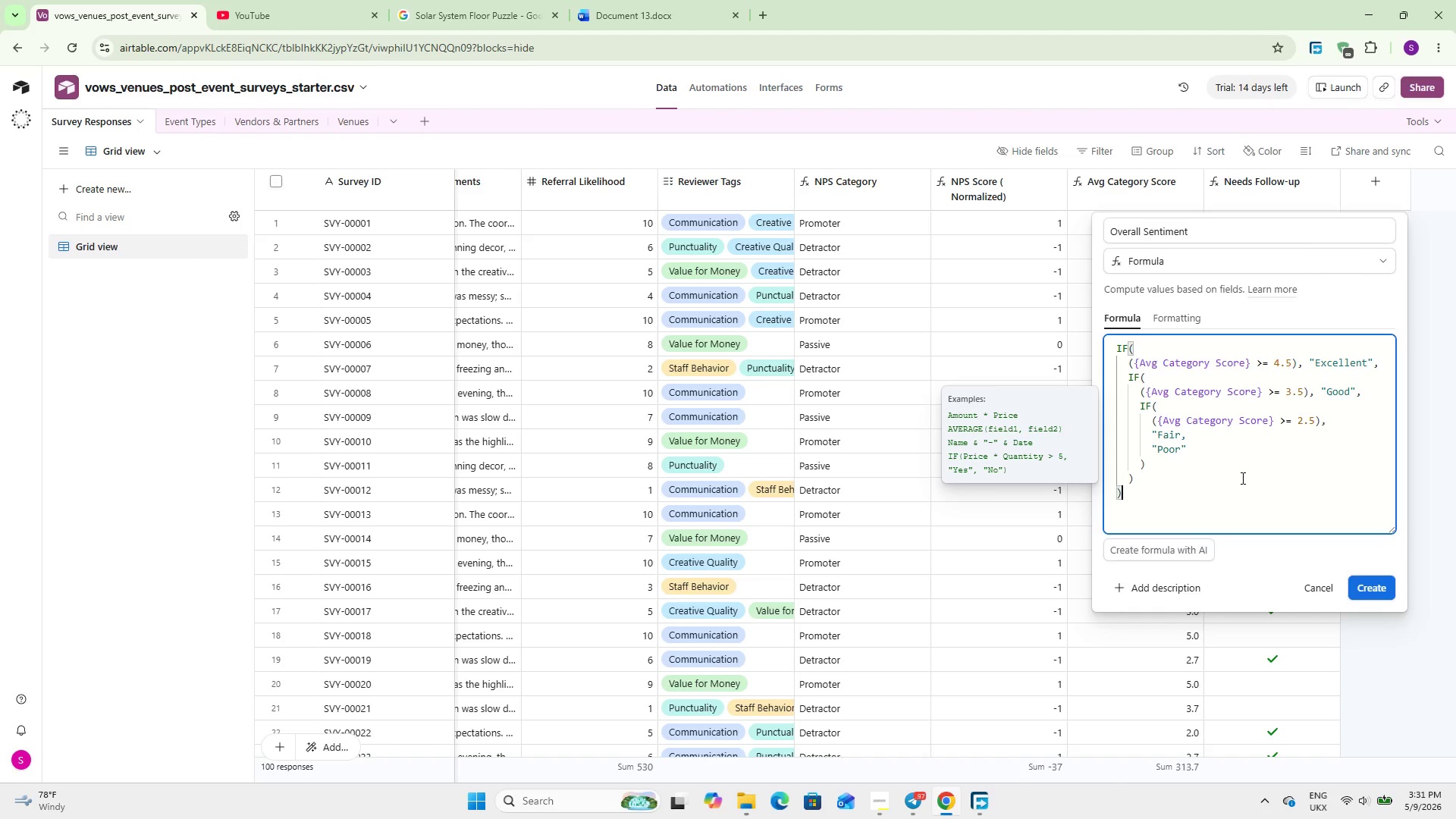 
left_click([1223, 367])
 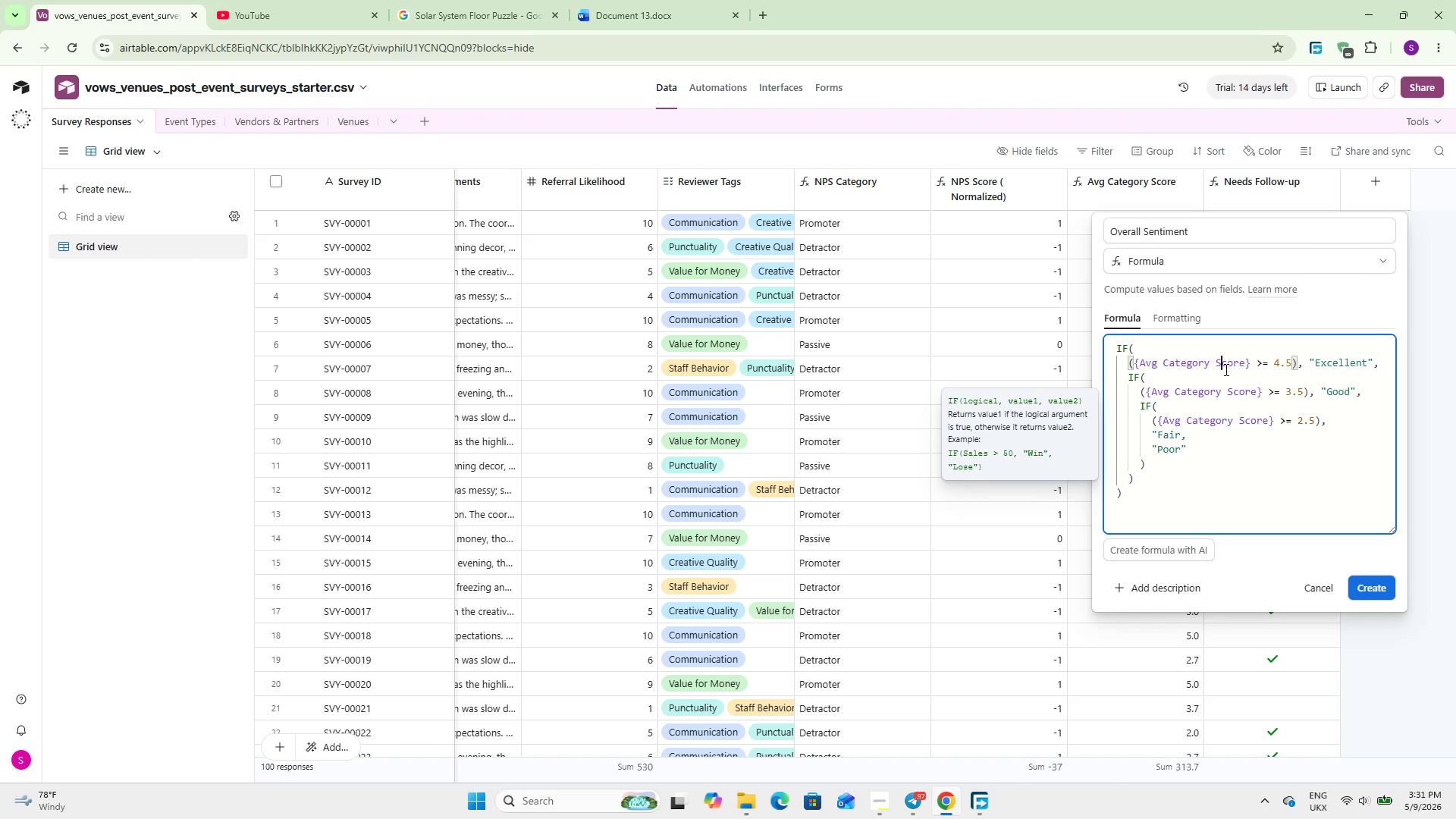 
left_click([1367, 391])
 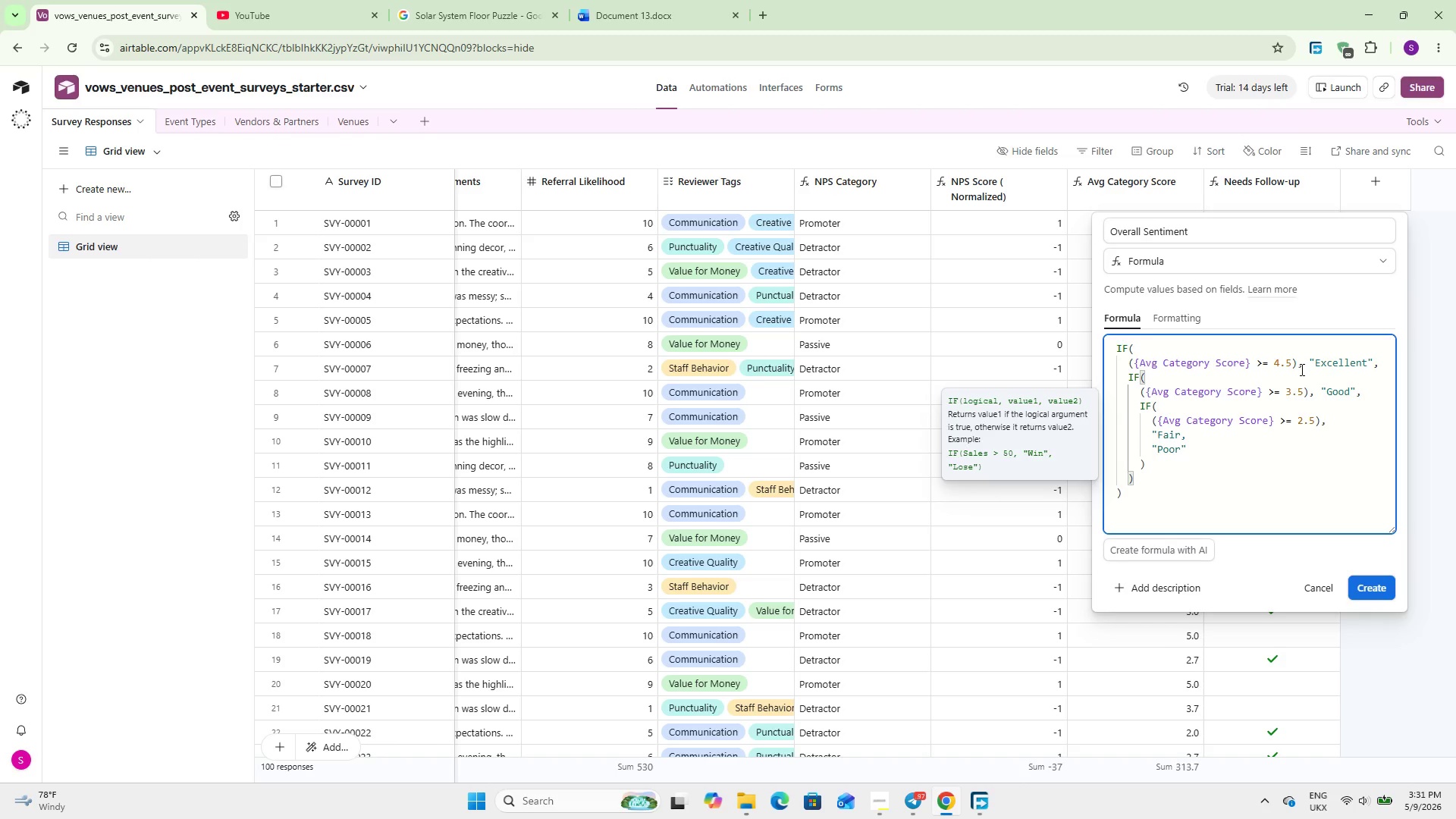 
left_click([1303, 367])
 